 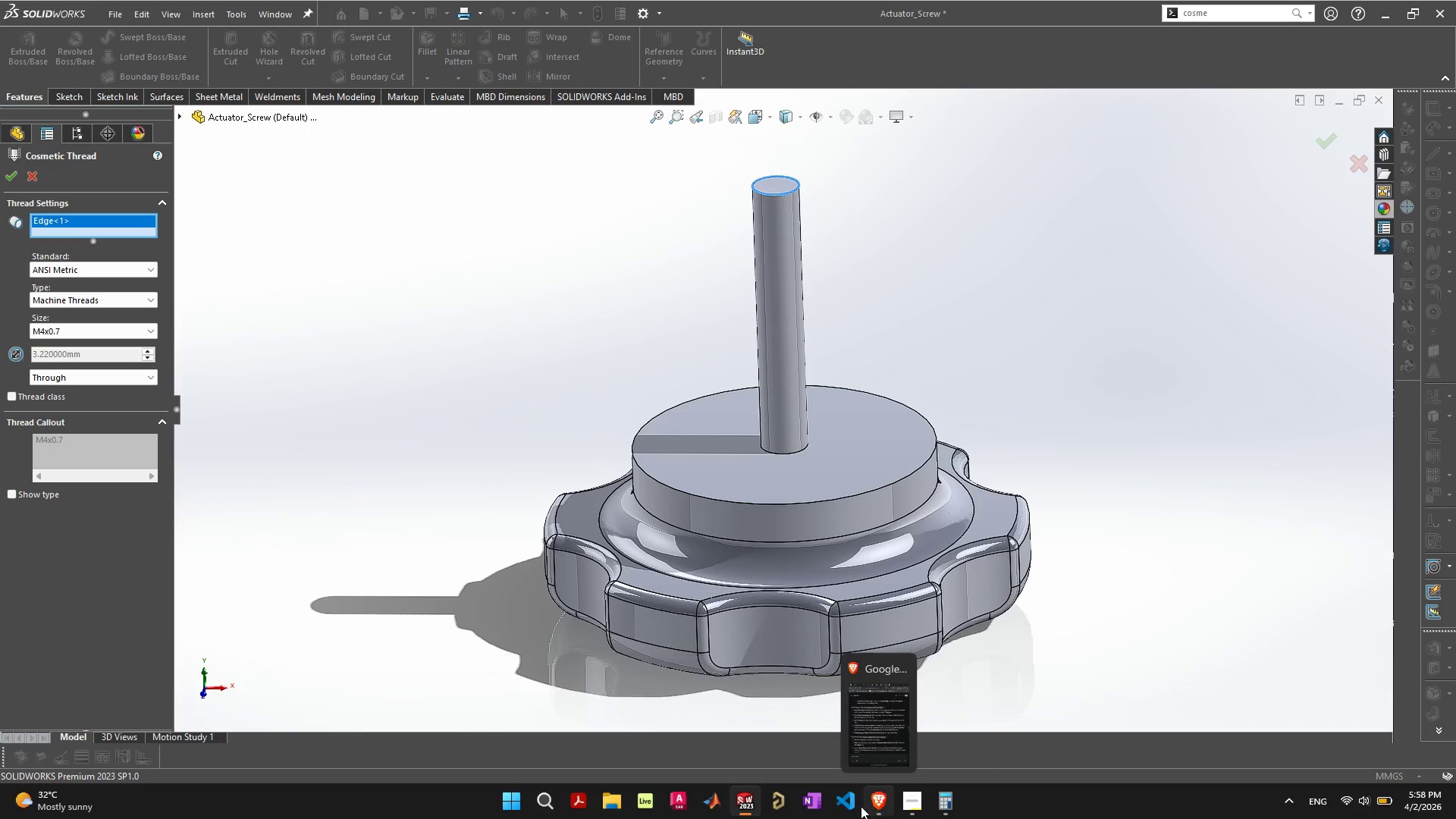 
left_click([749, 802])
 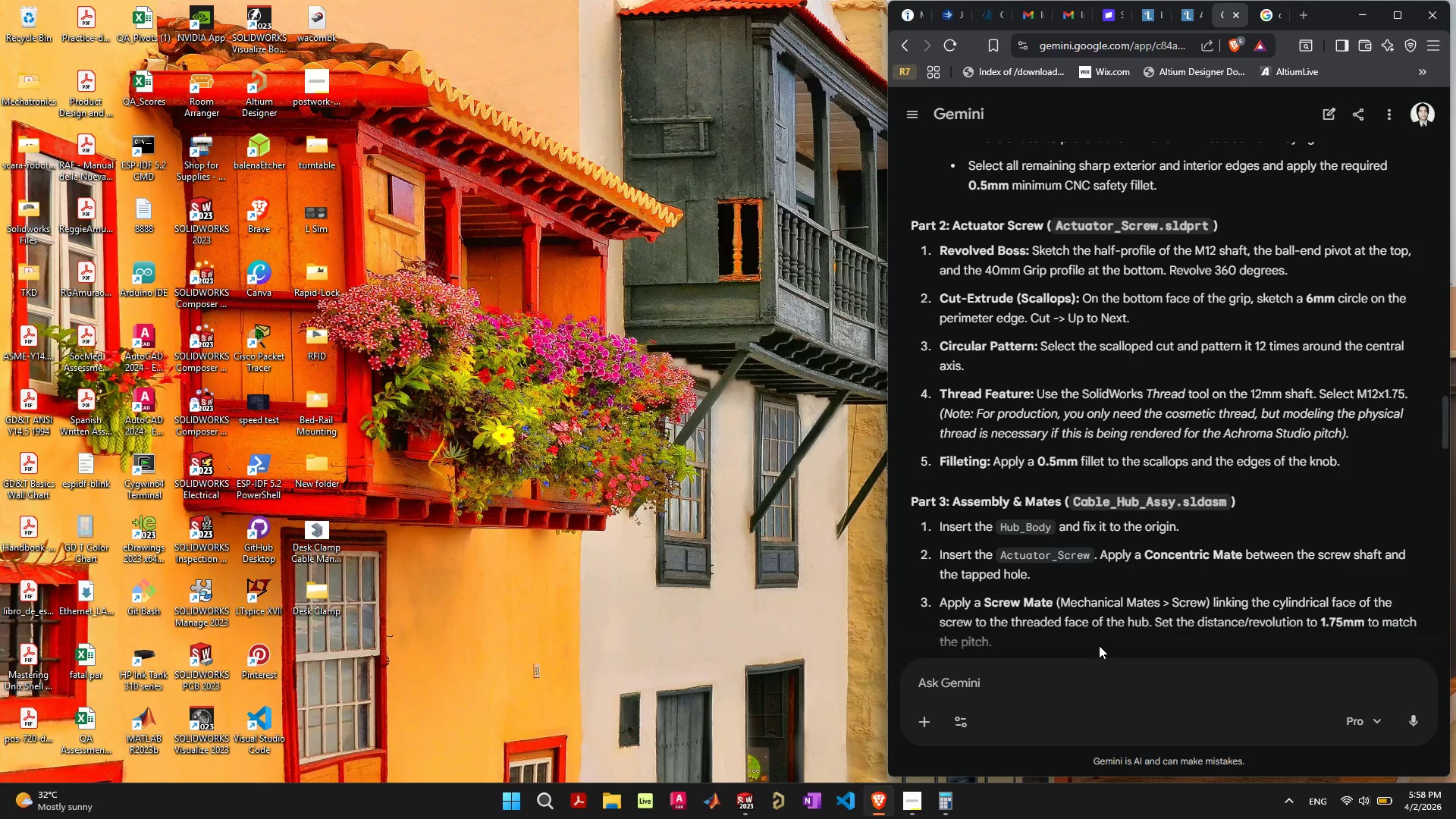 
scroll: coordinate [1131, 595], scroll_direction: down, amount: 2.0
 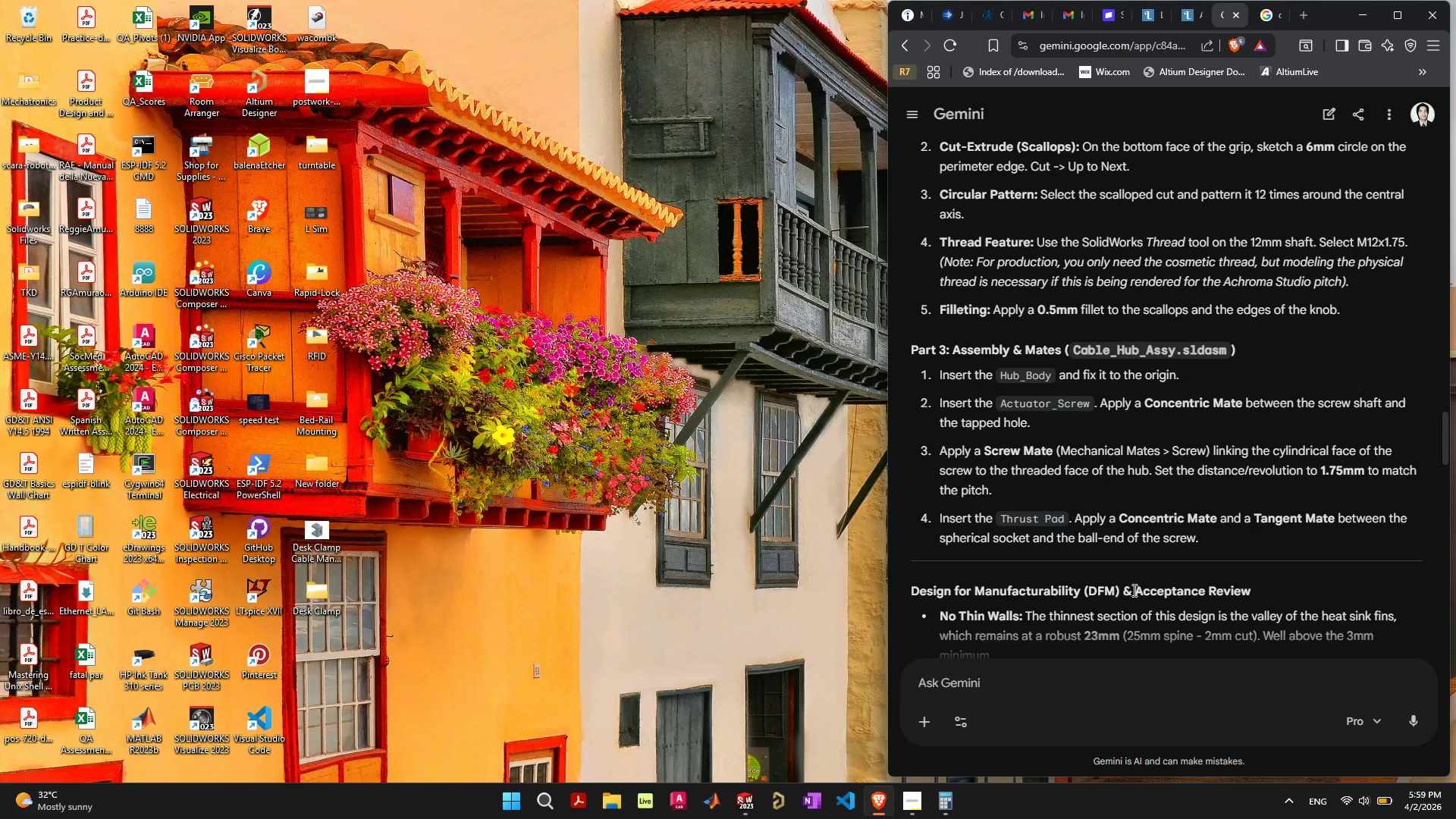 
scroll: coordinate [1133, 590], scroll_direction: up, amount: 2.0
 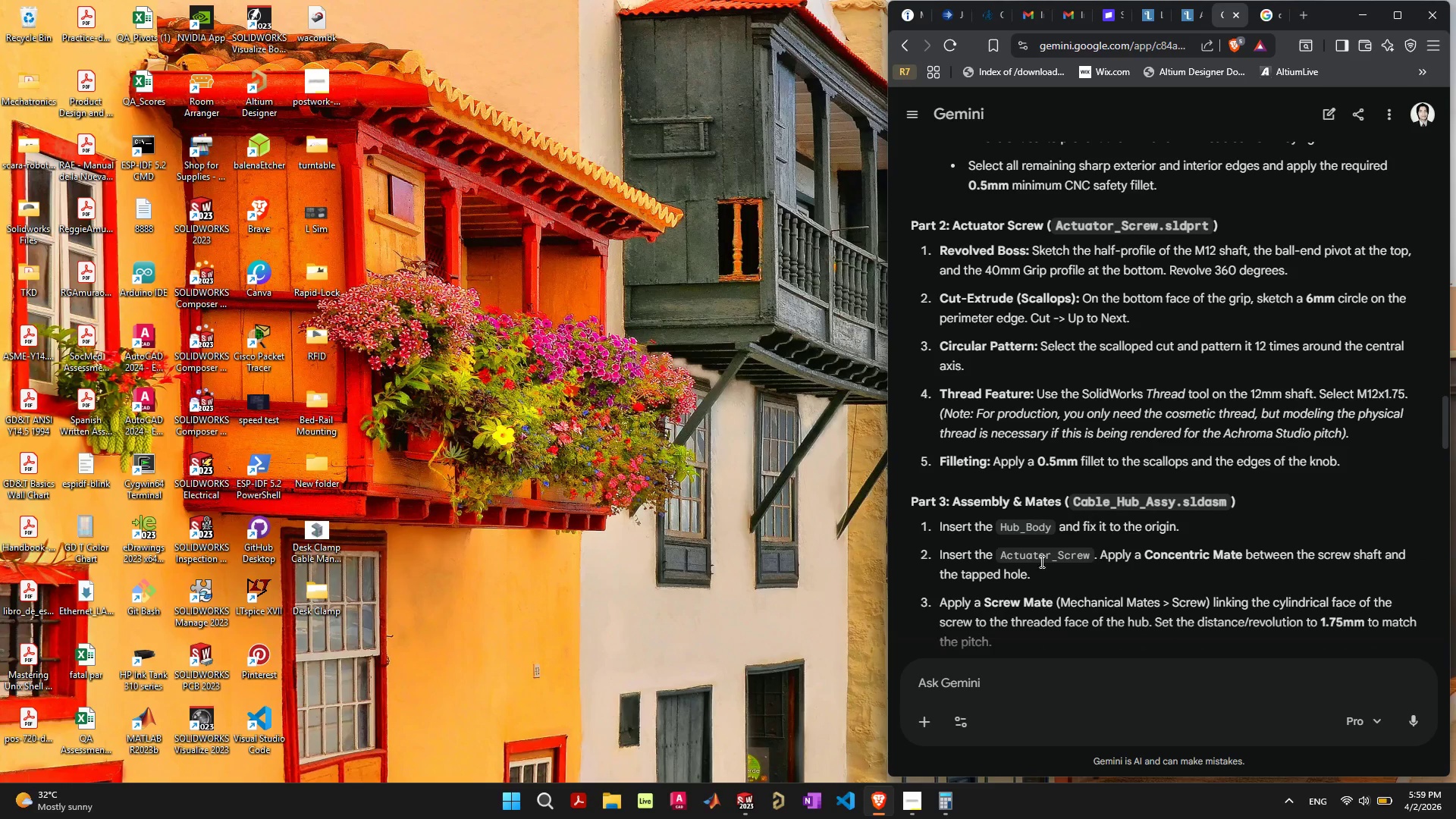 
left_click([752, 805])
 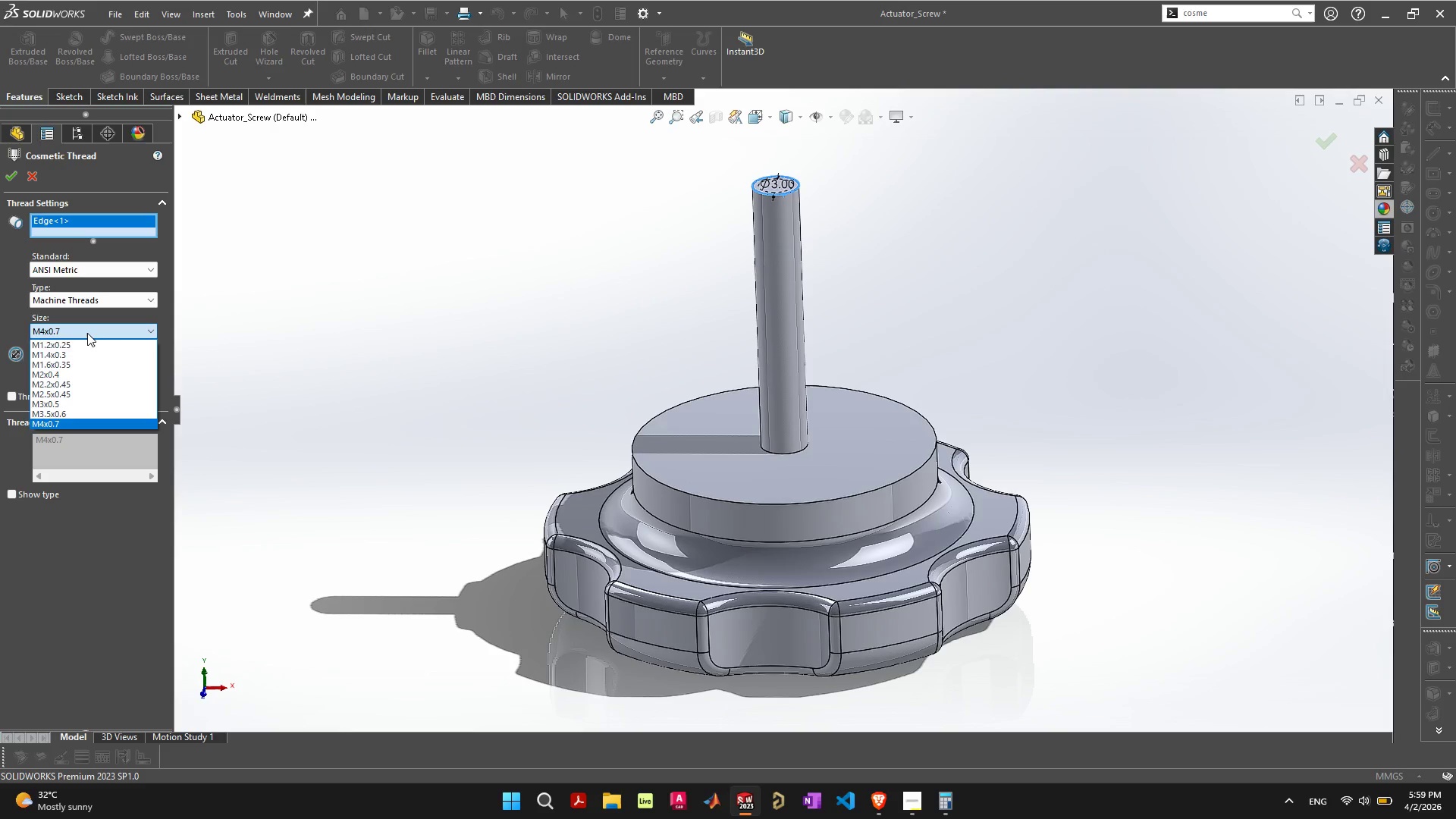 
scroll: coordinate [102, 362], scroll_direction: down, amount: 3.0
 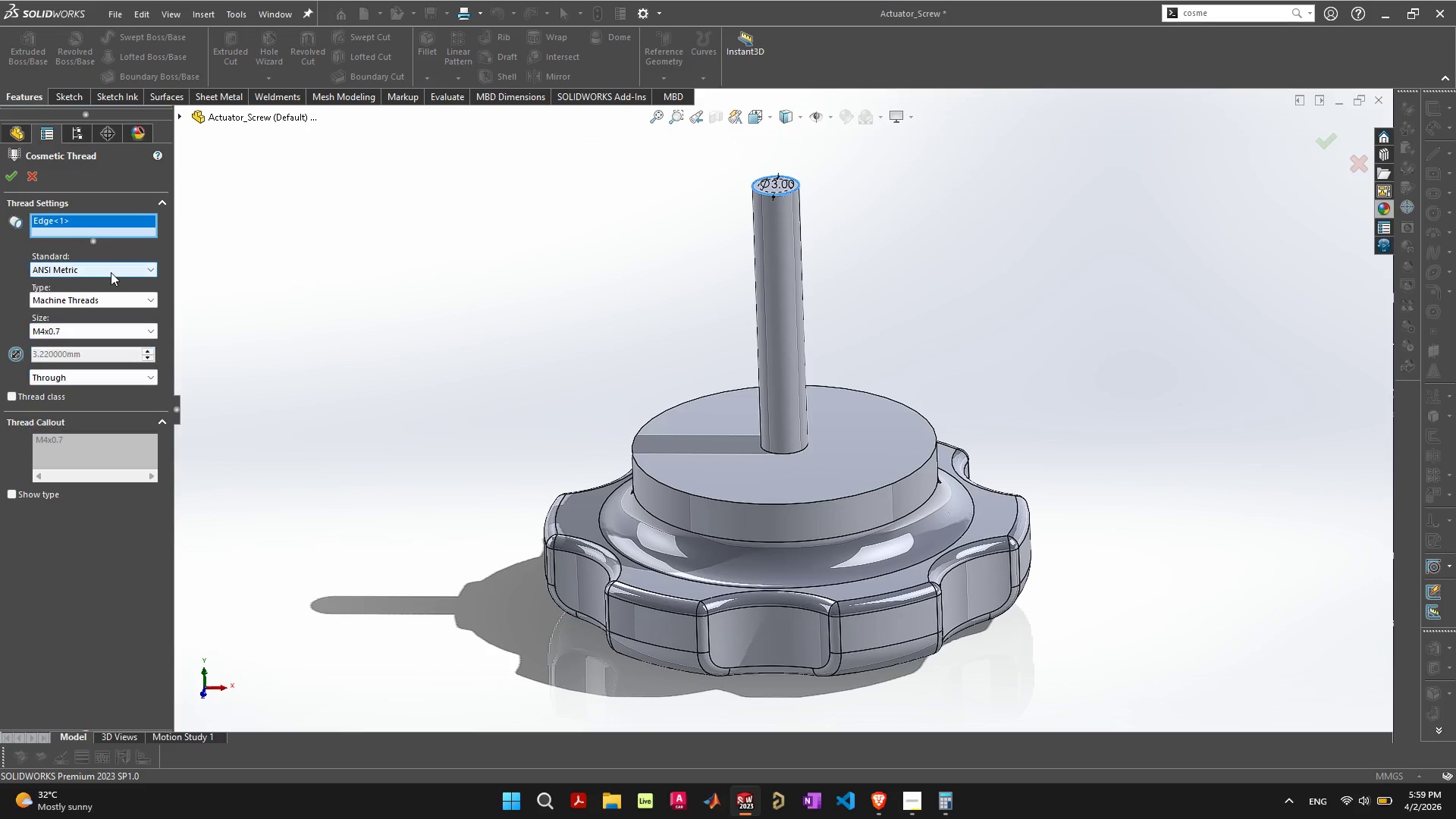 
double_click([111, 272])
 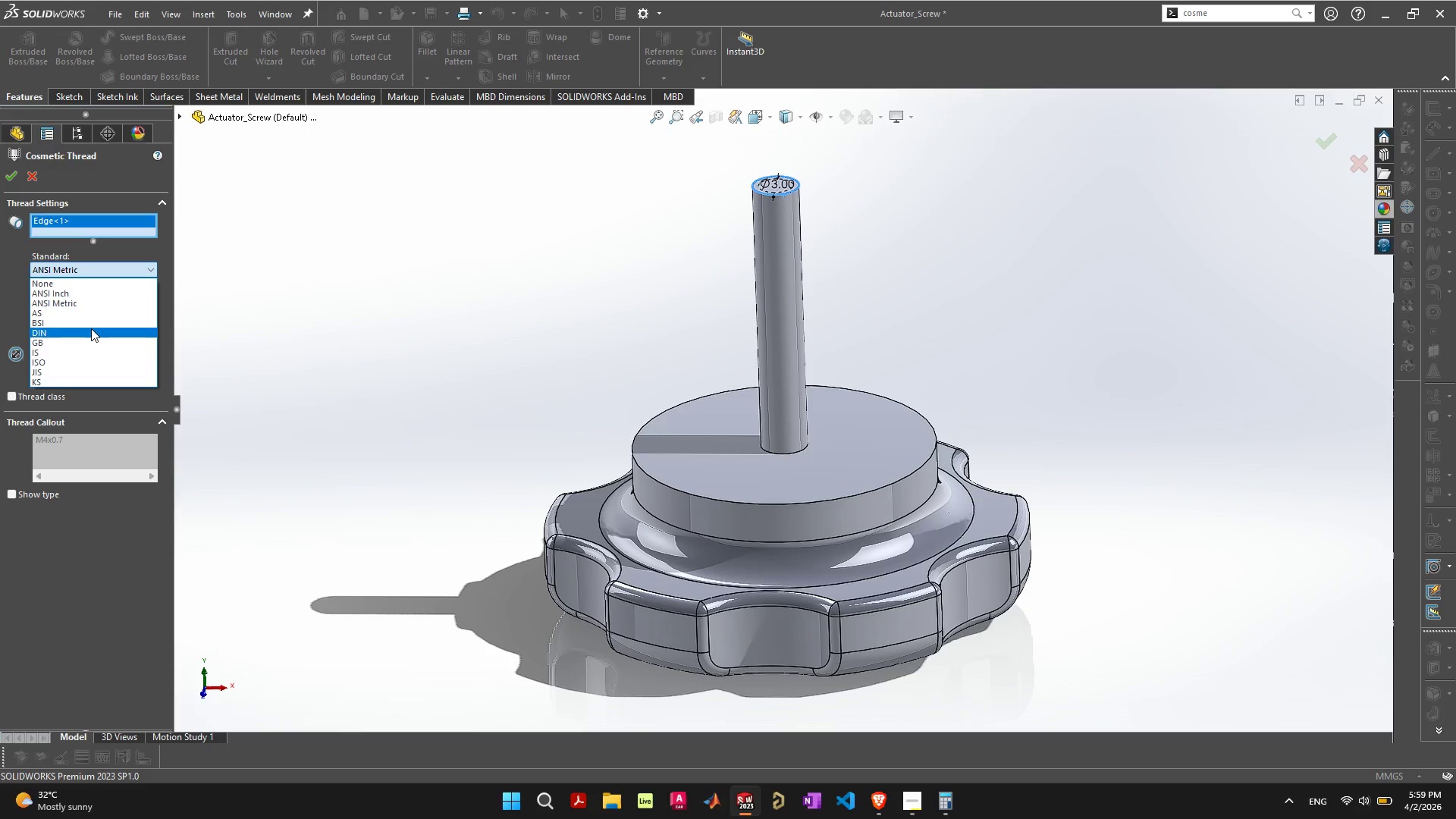 
left_click([86, 359])
 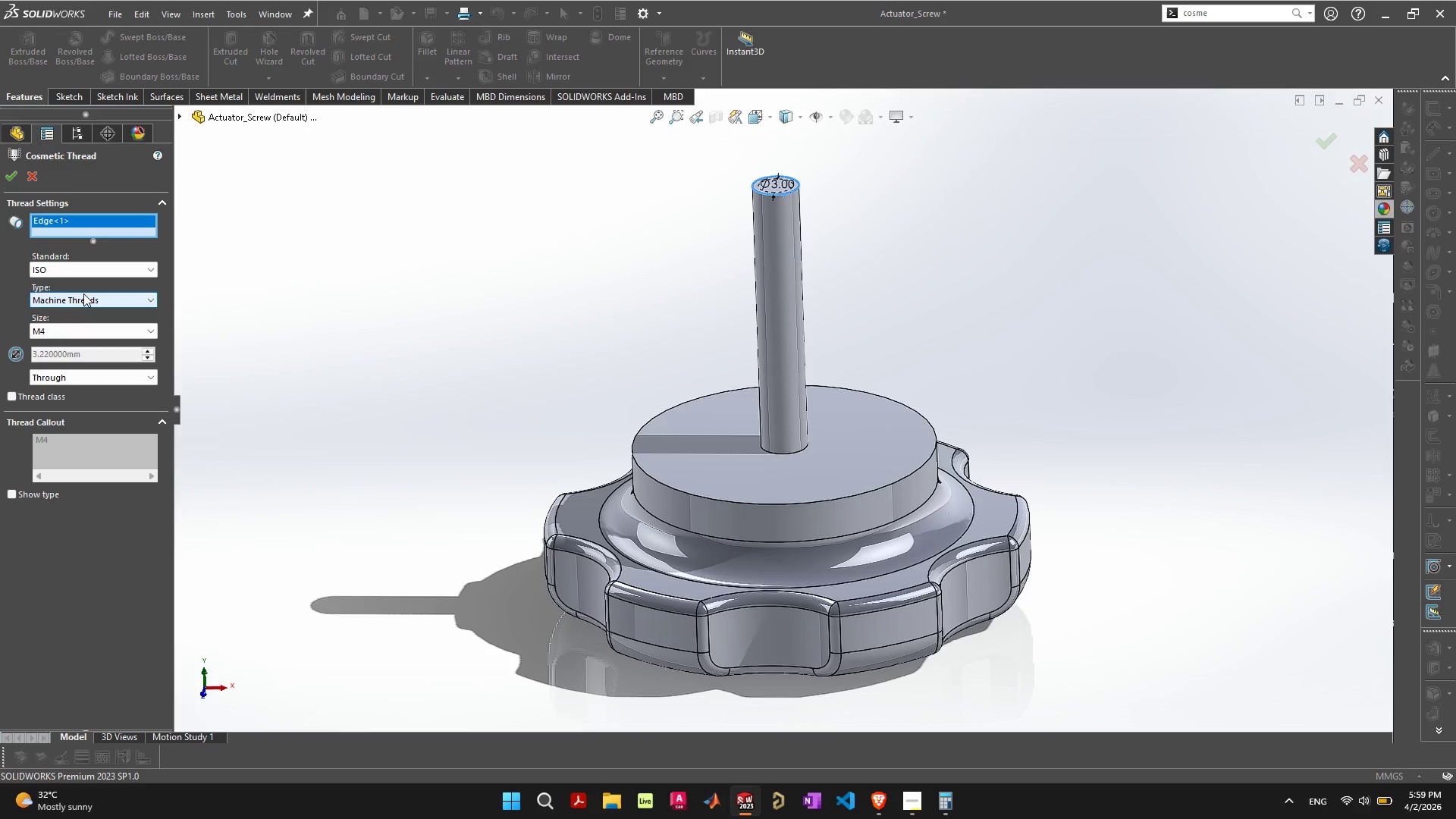 
left_click([83, 293])
 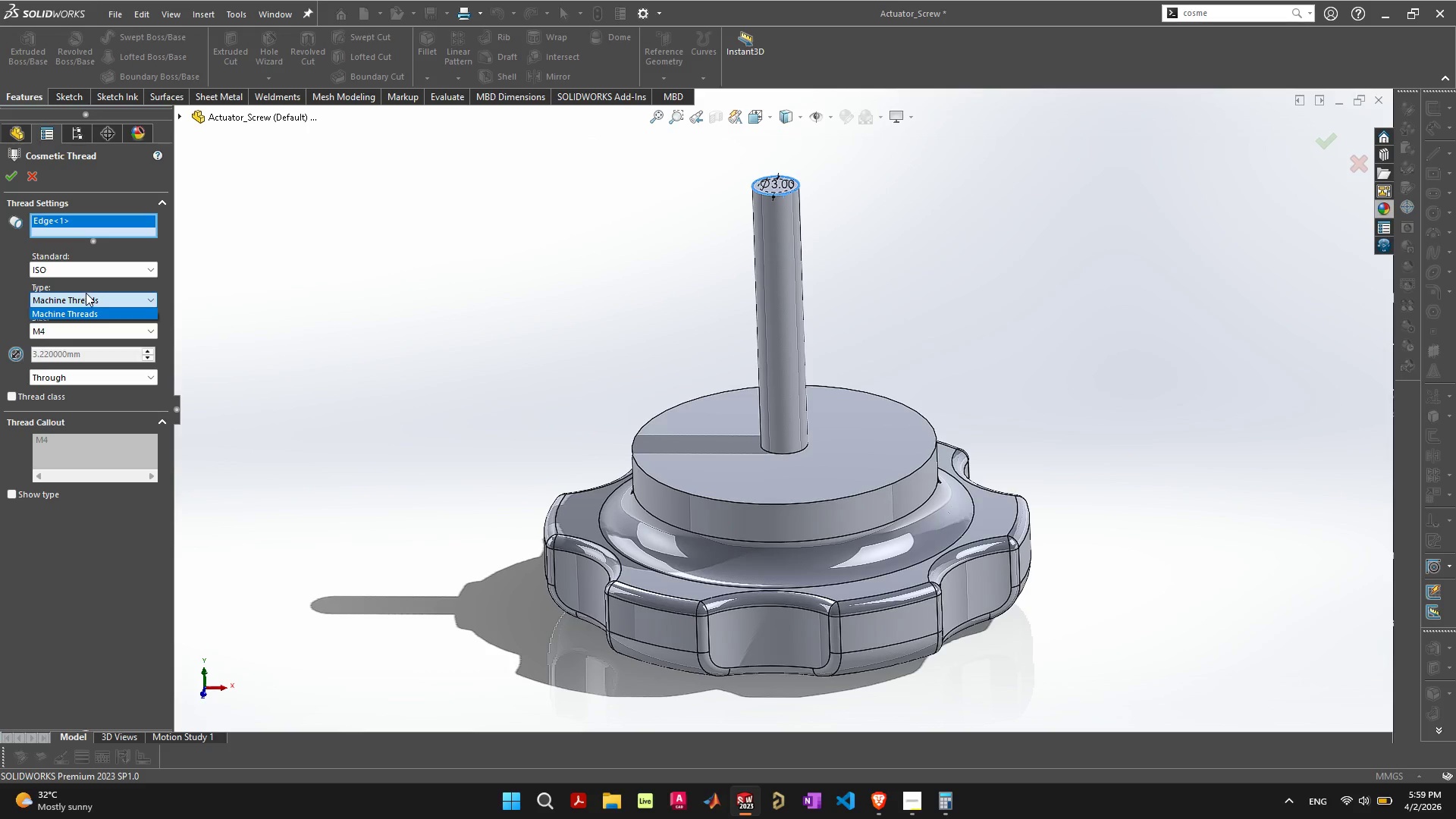 
left_click([86, 293])
 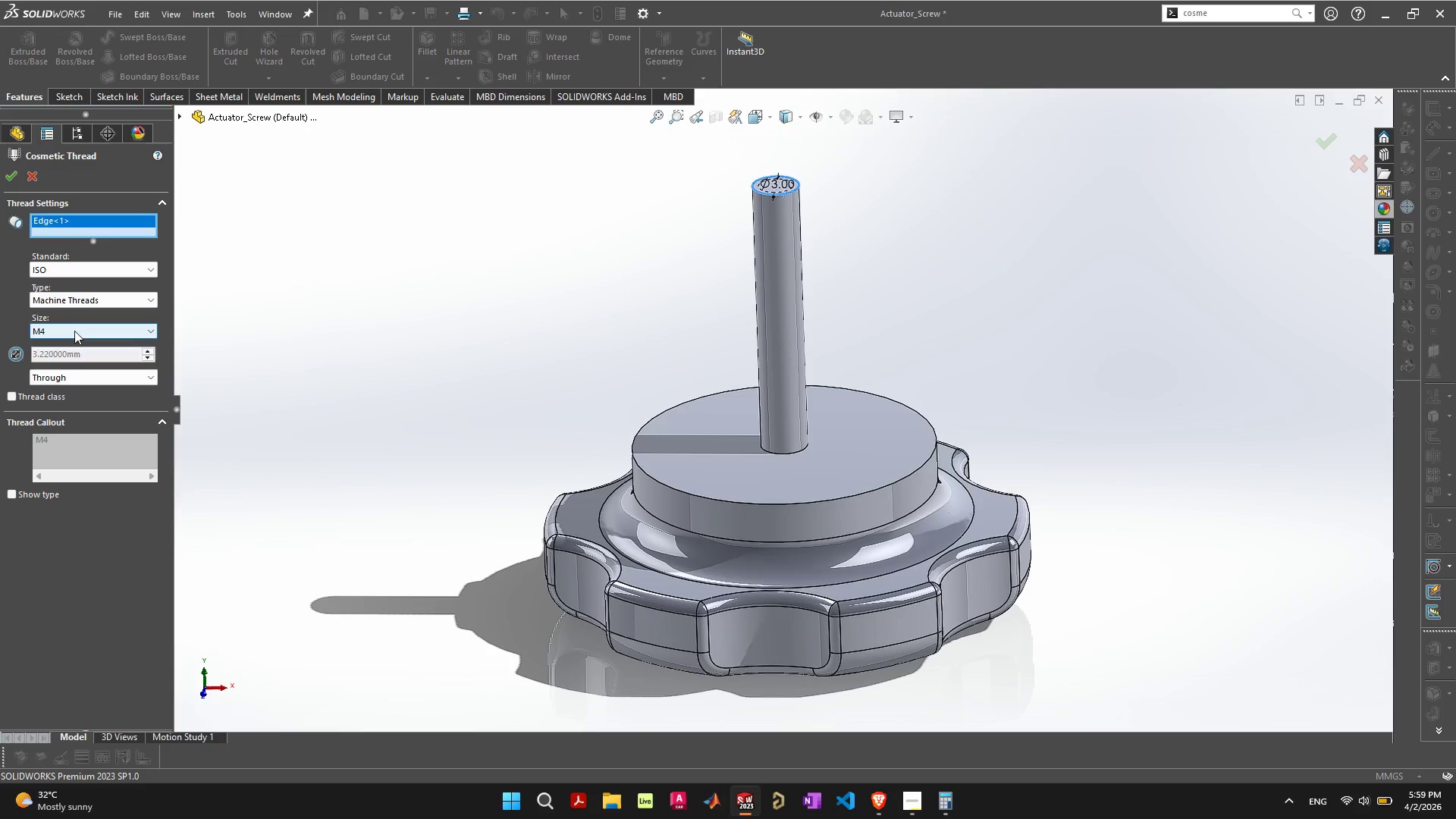 
left_click([74, 331])
 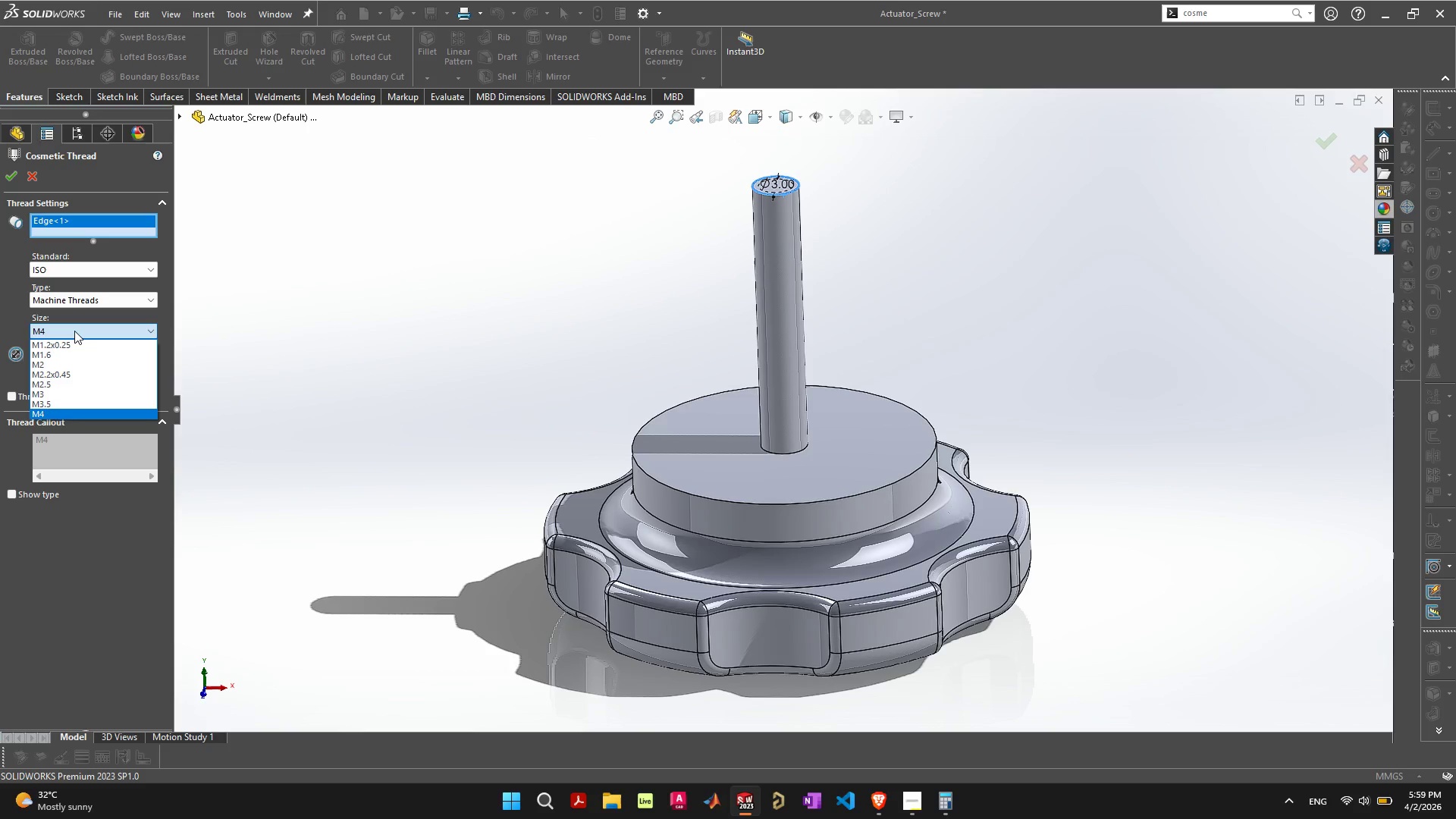 
scroll: coordinate [74, 331], scroll_direction: down, amount: 2.0
 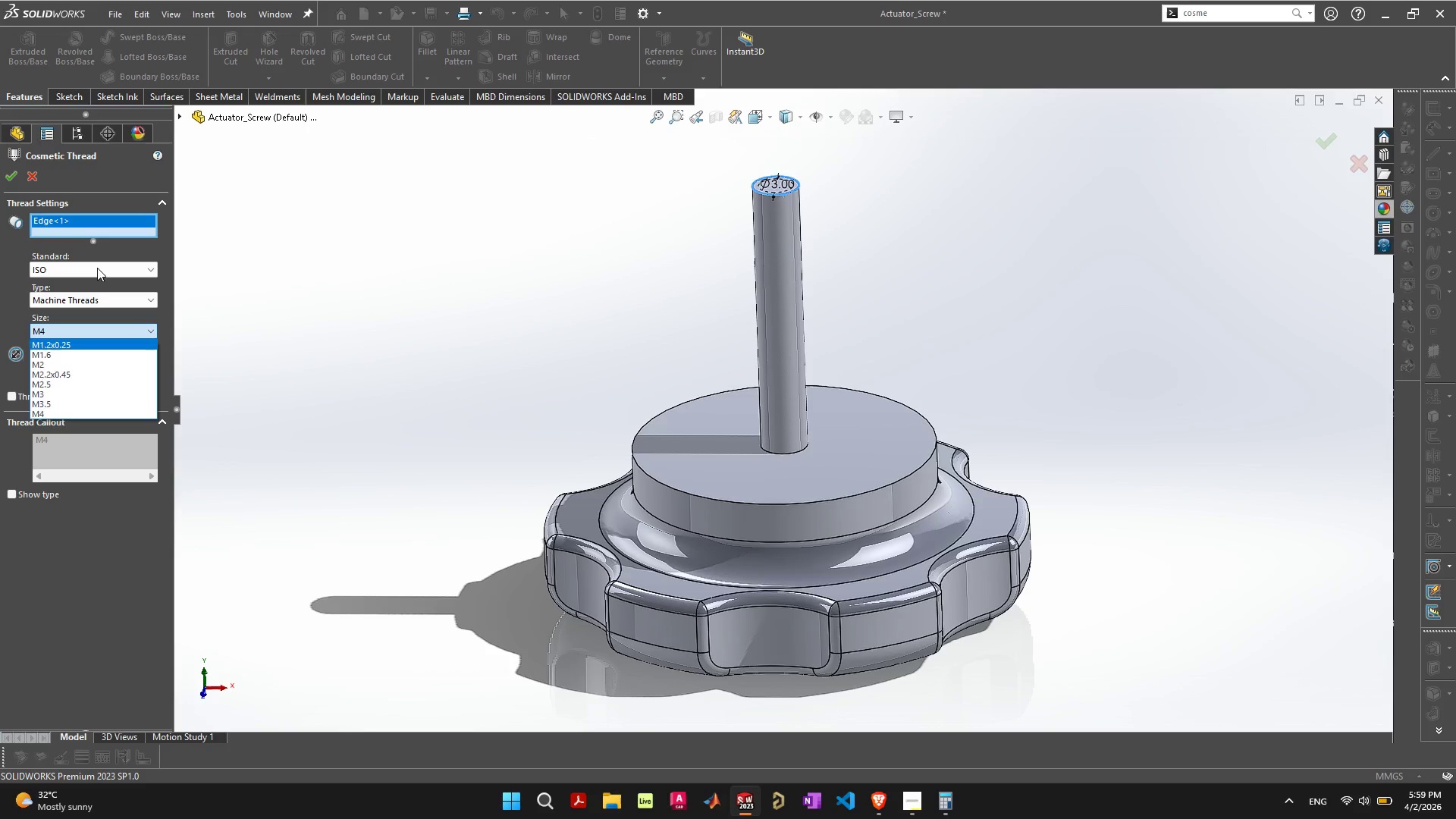 
left_click([99, 265])
 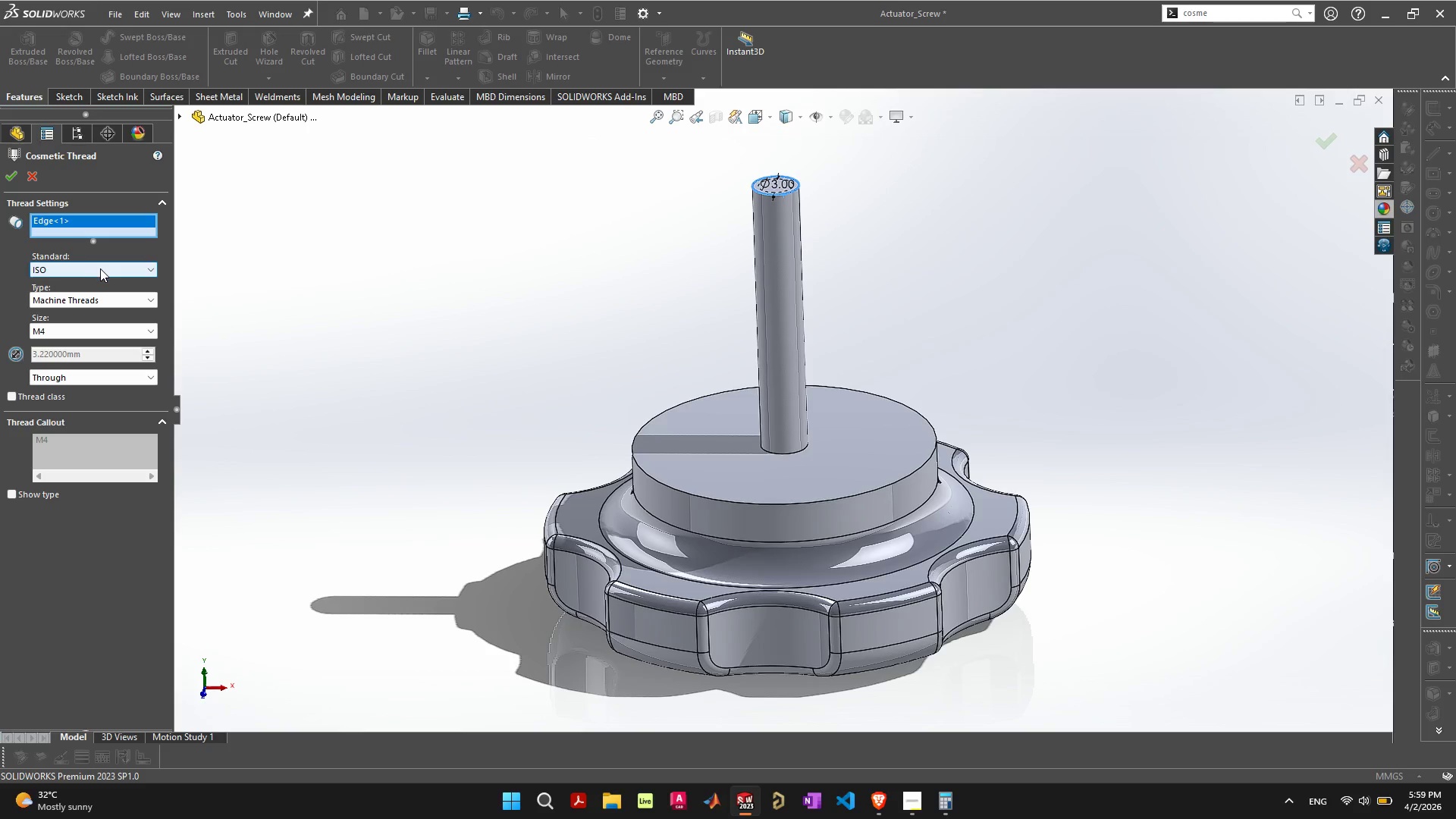 
wait(8.36)
 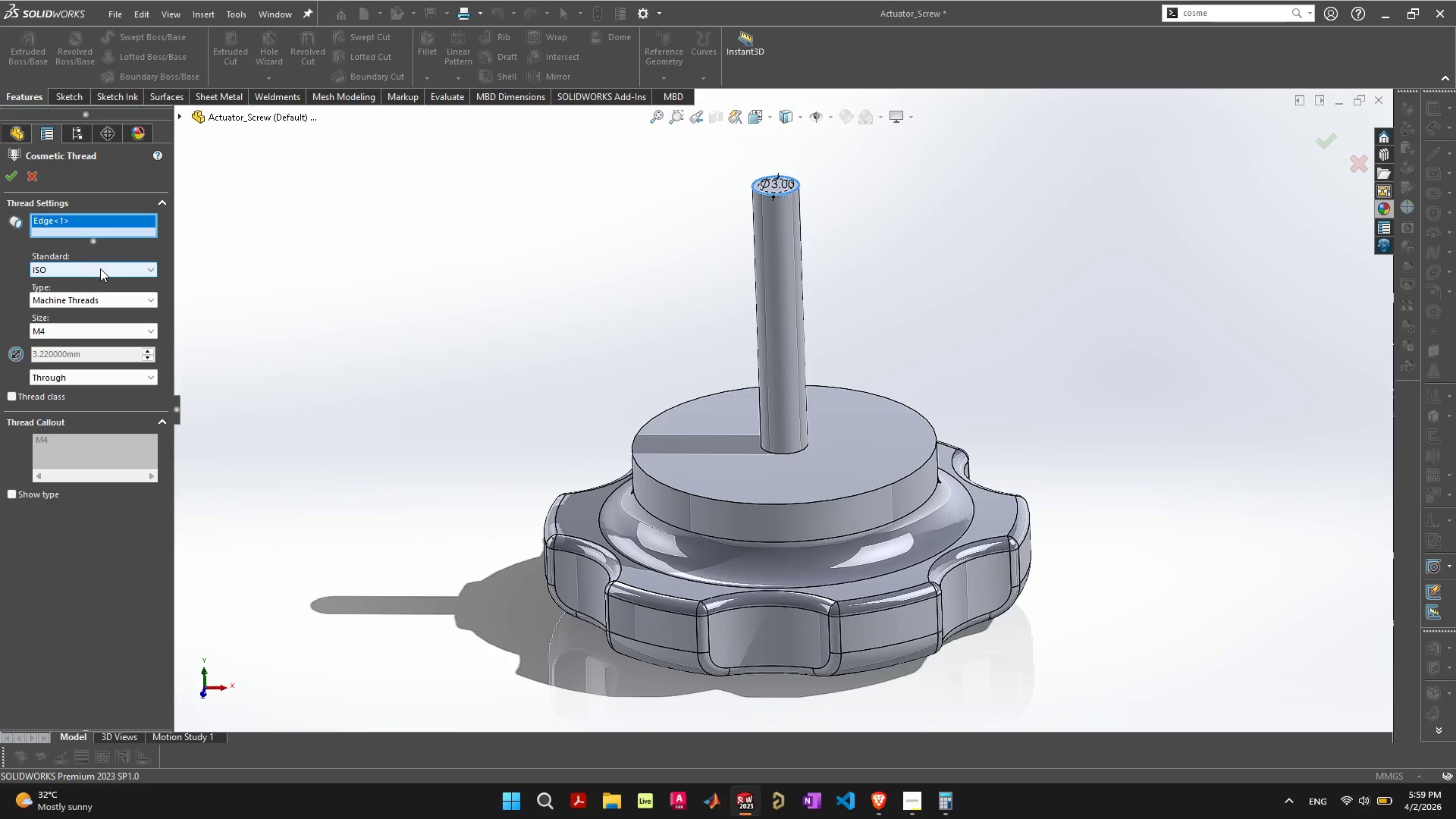 
left_click([1333, 100])
 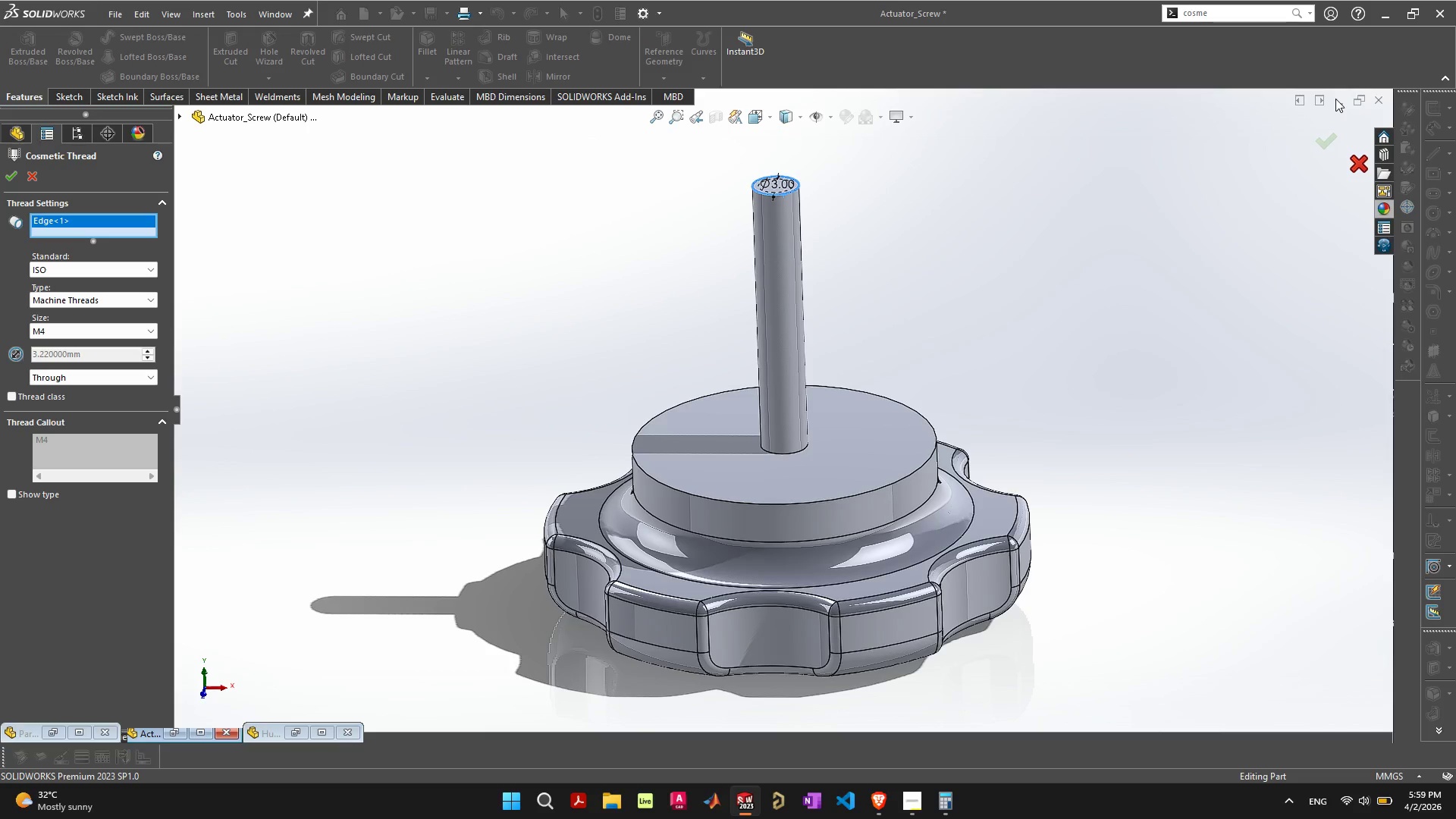 
left_click([1337, 99])
 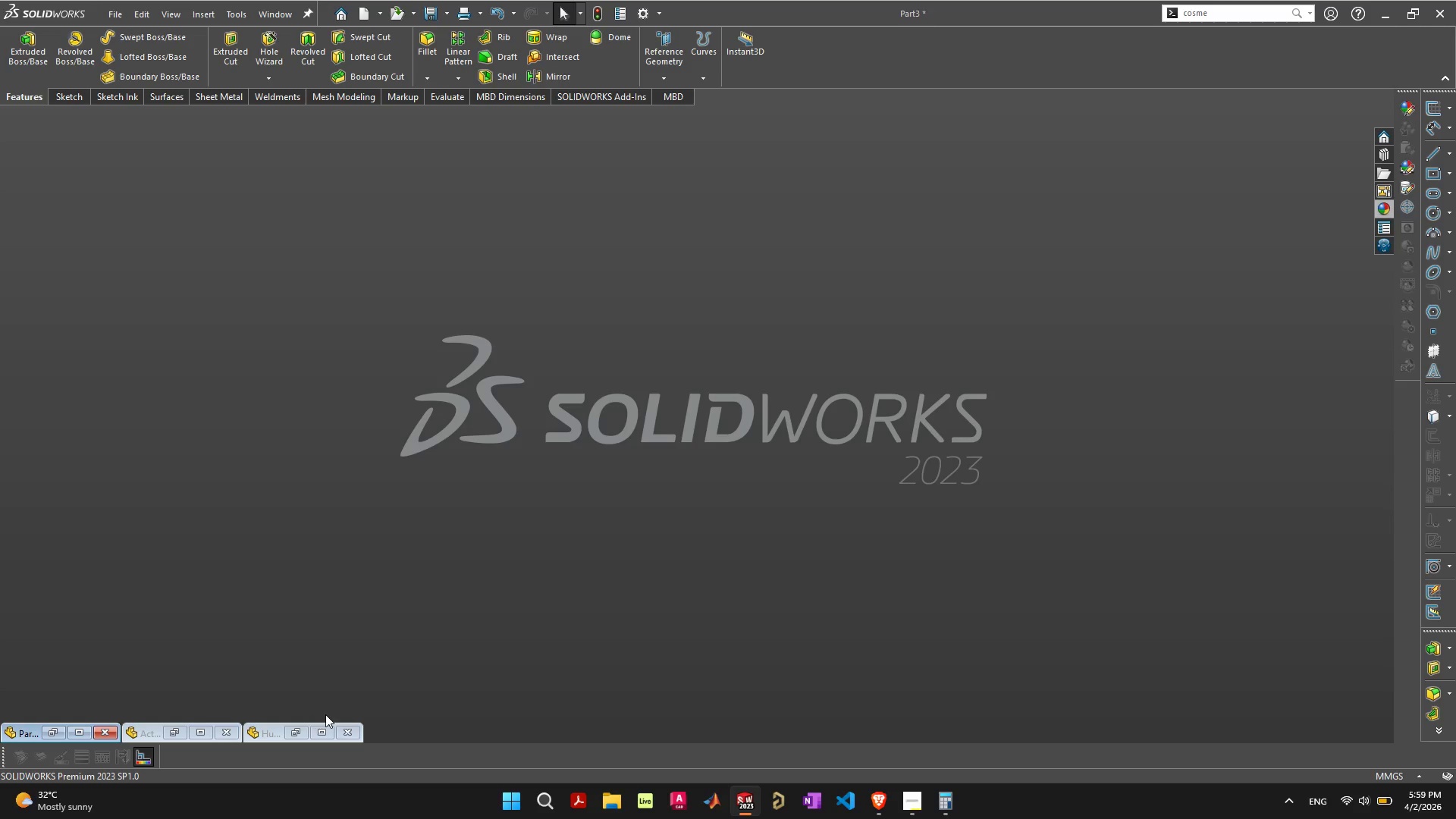 
left_click([327, 732])
 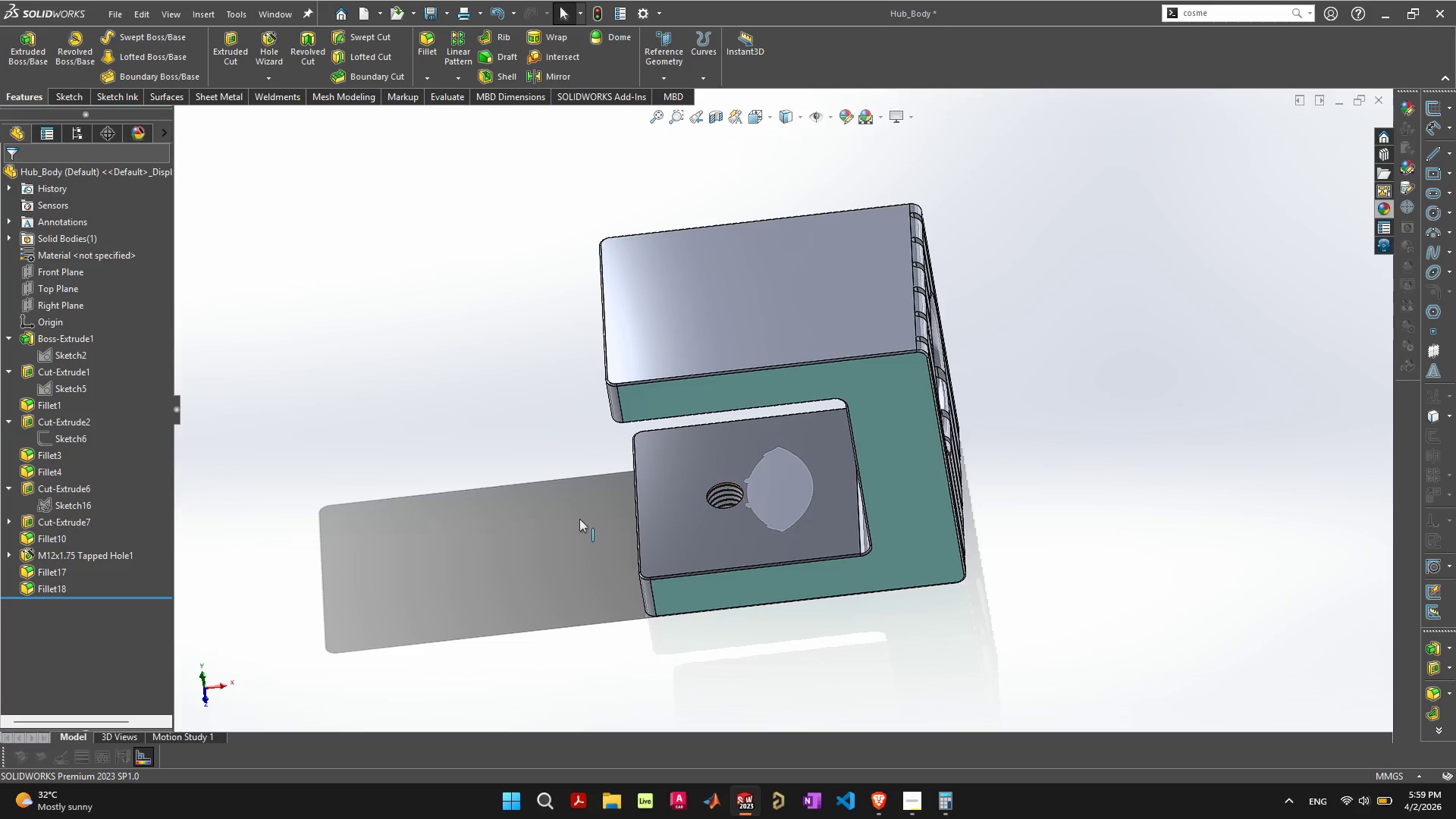 
left_click([100, 551])
 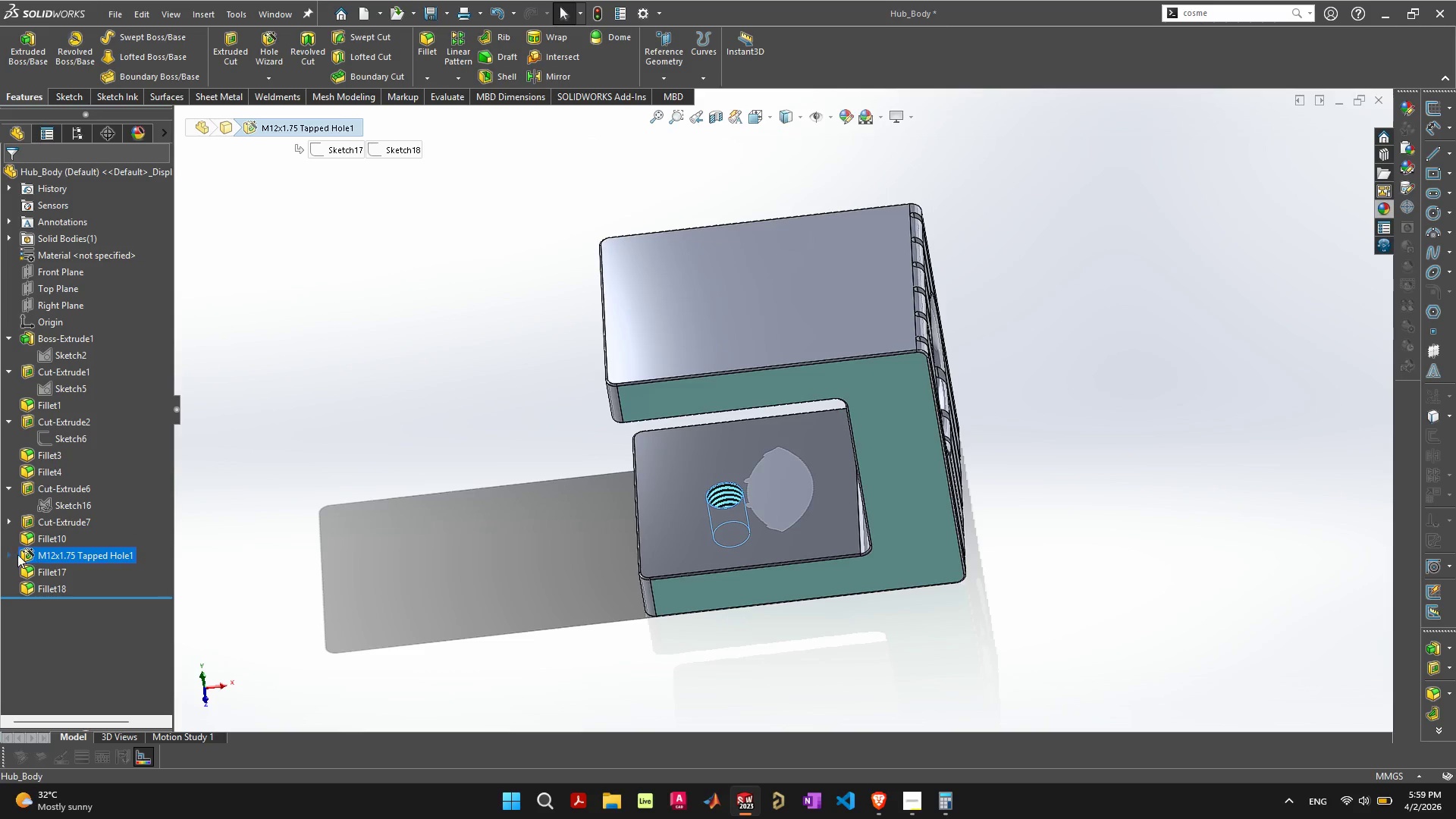 
left_click([8, 557])
 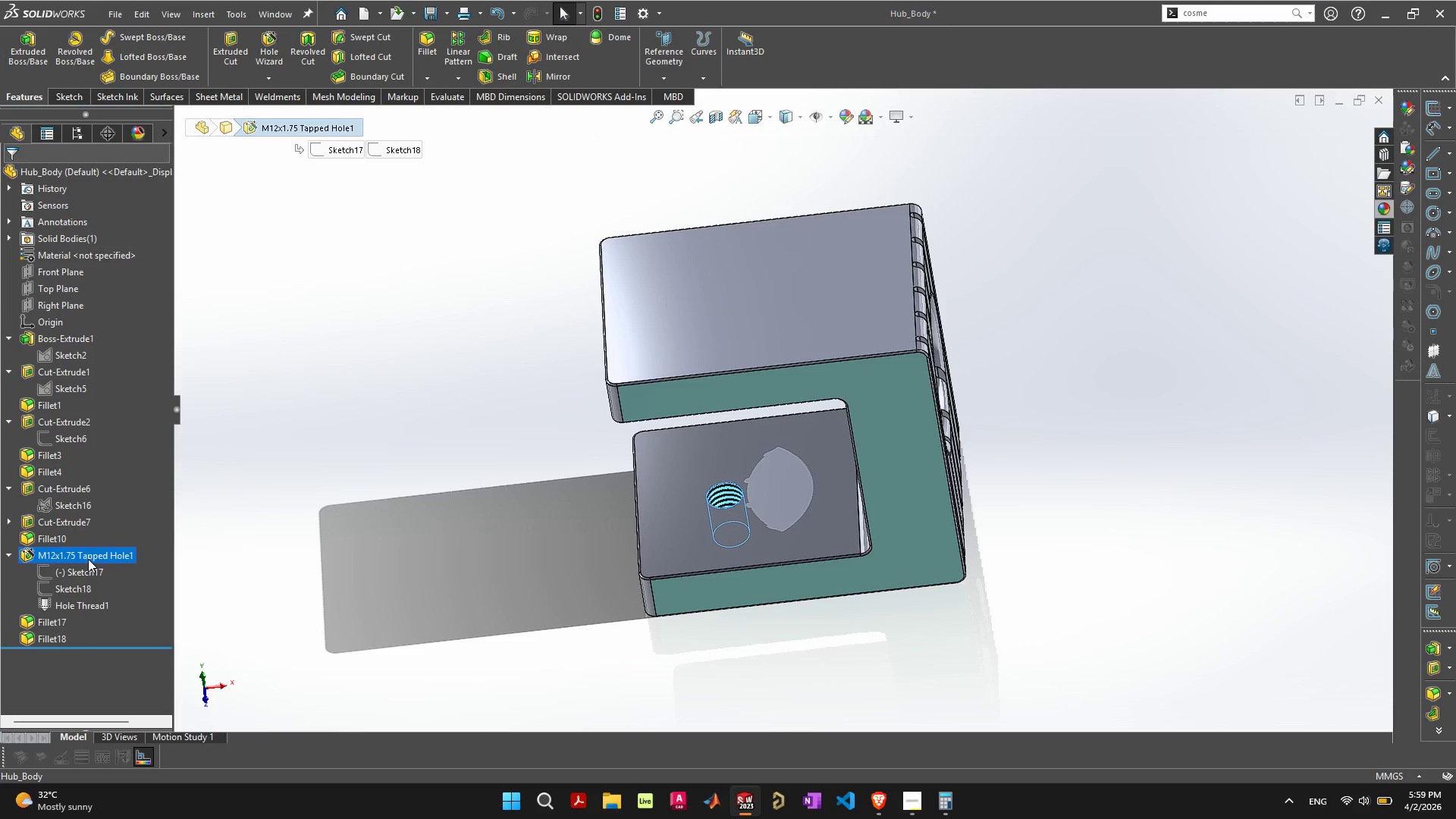 
left_click([87, 609])
 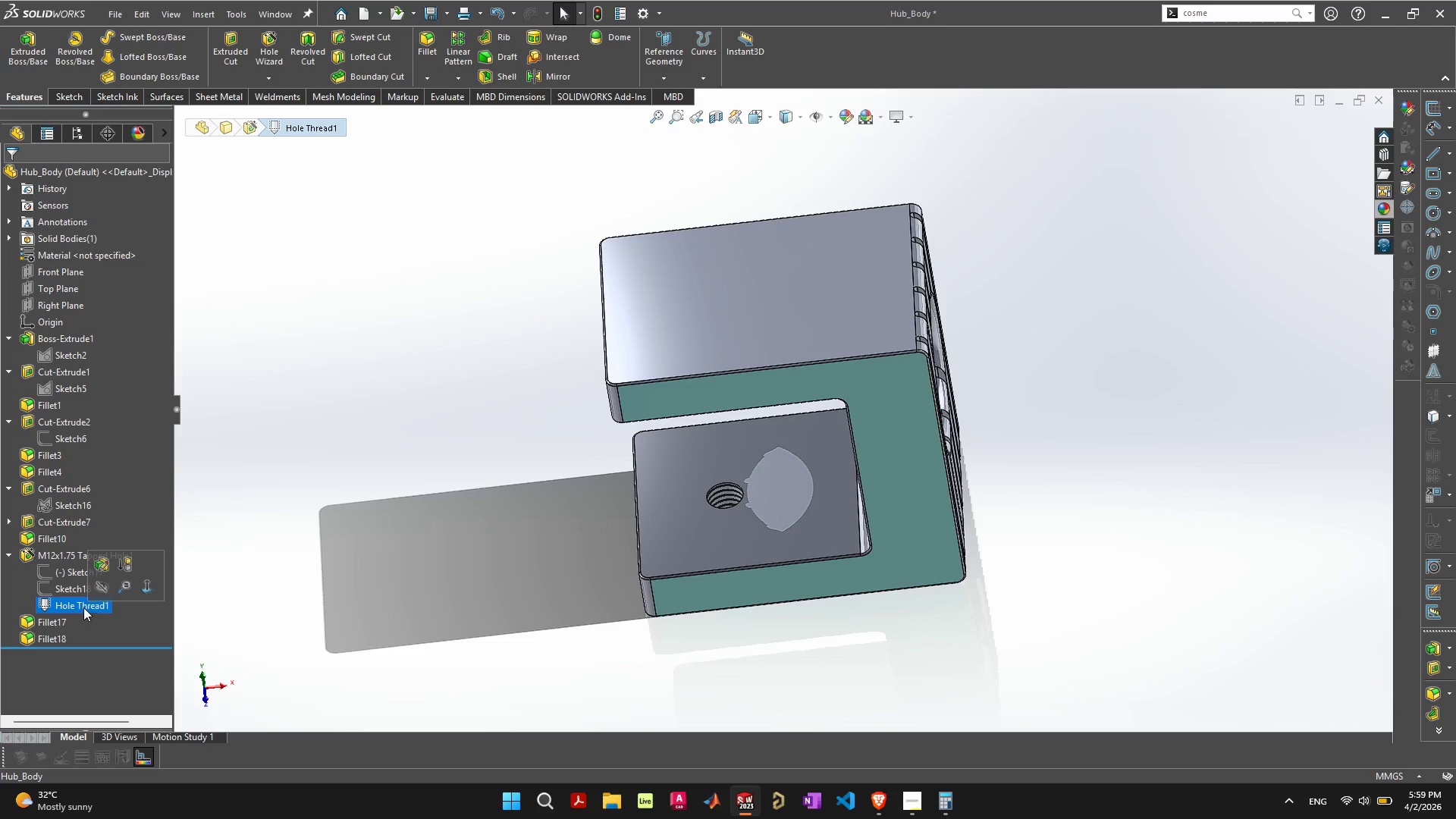 
left_click([102, 565])
 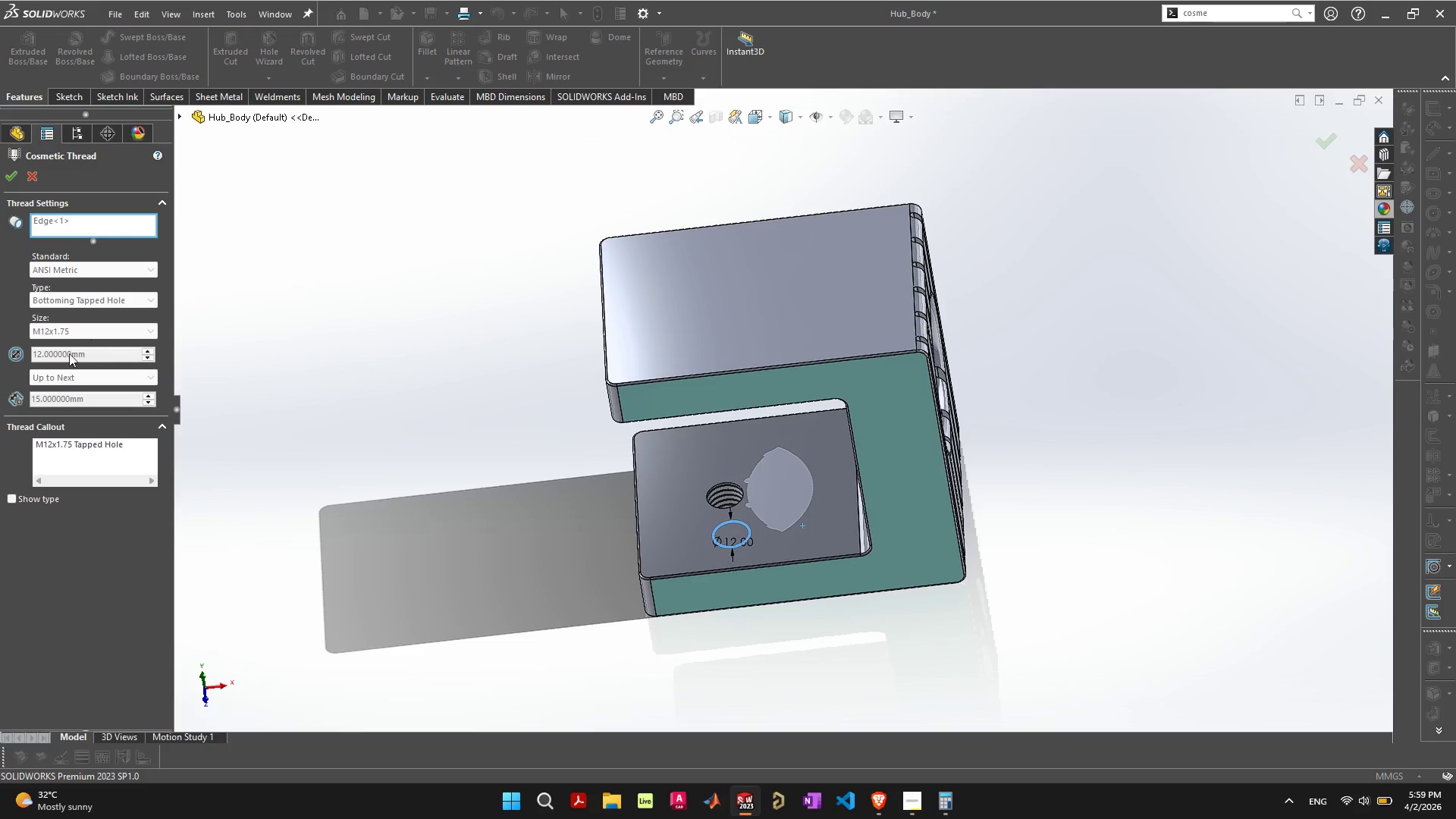 
wait(9.58)
 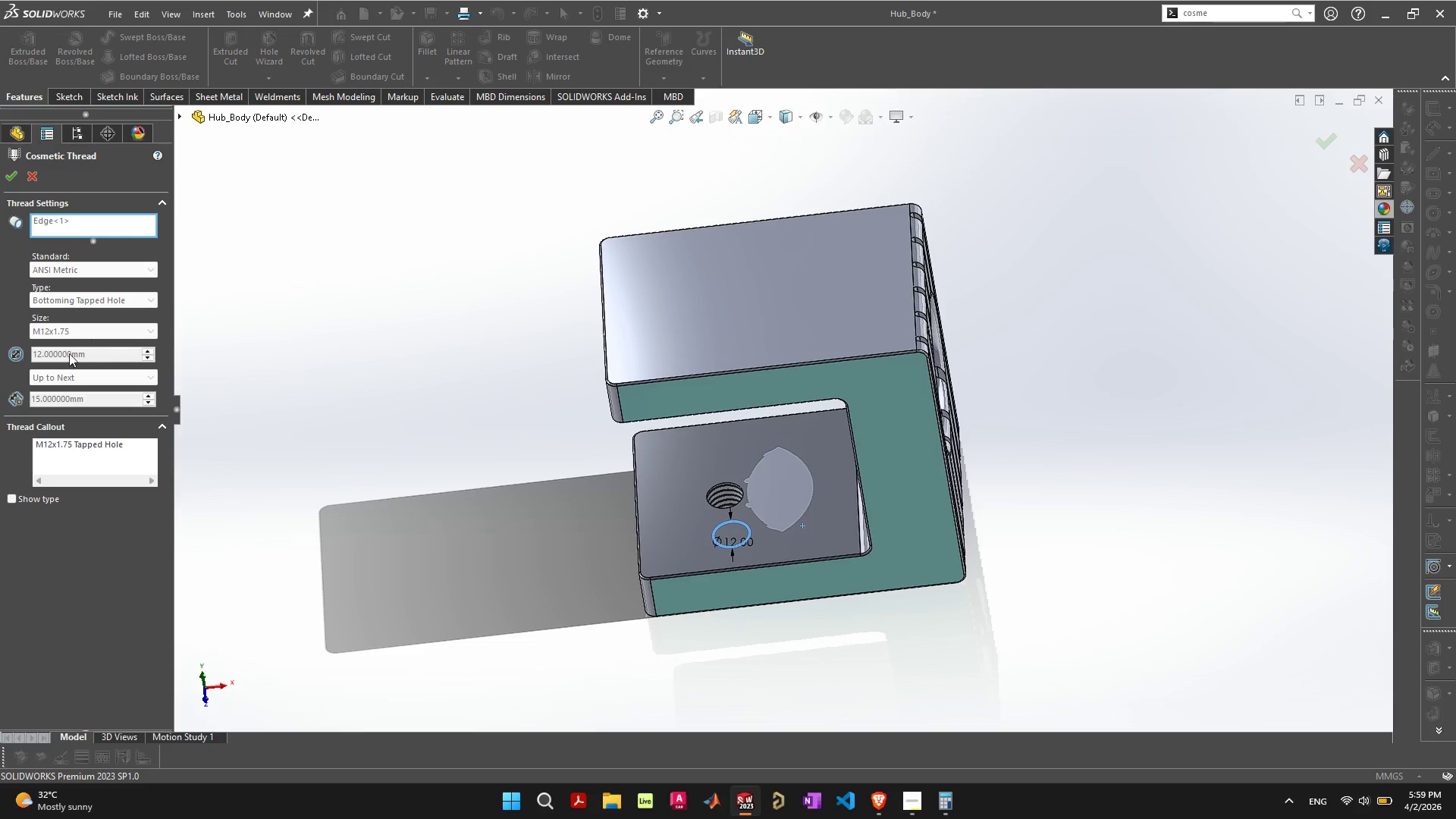 
left_click([1351, 171])
 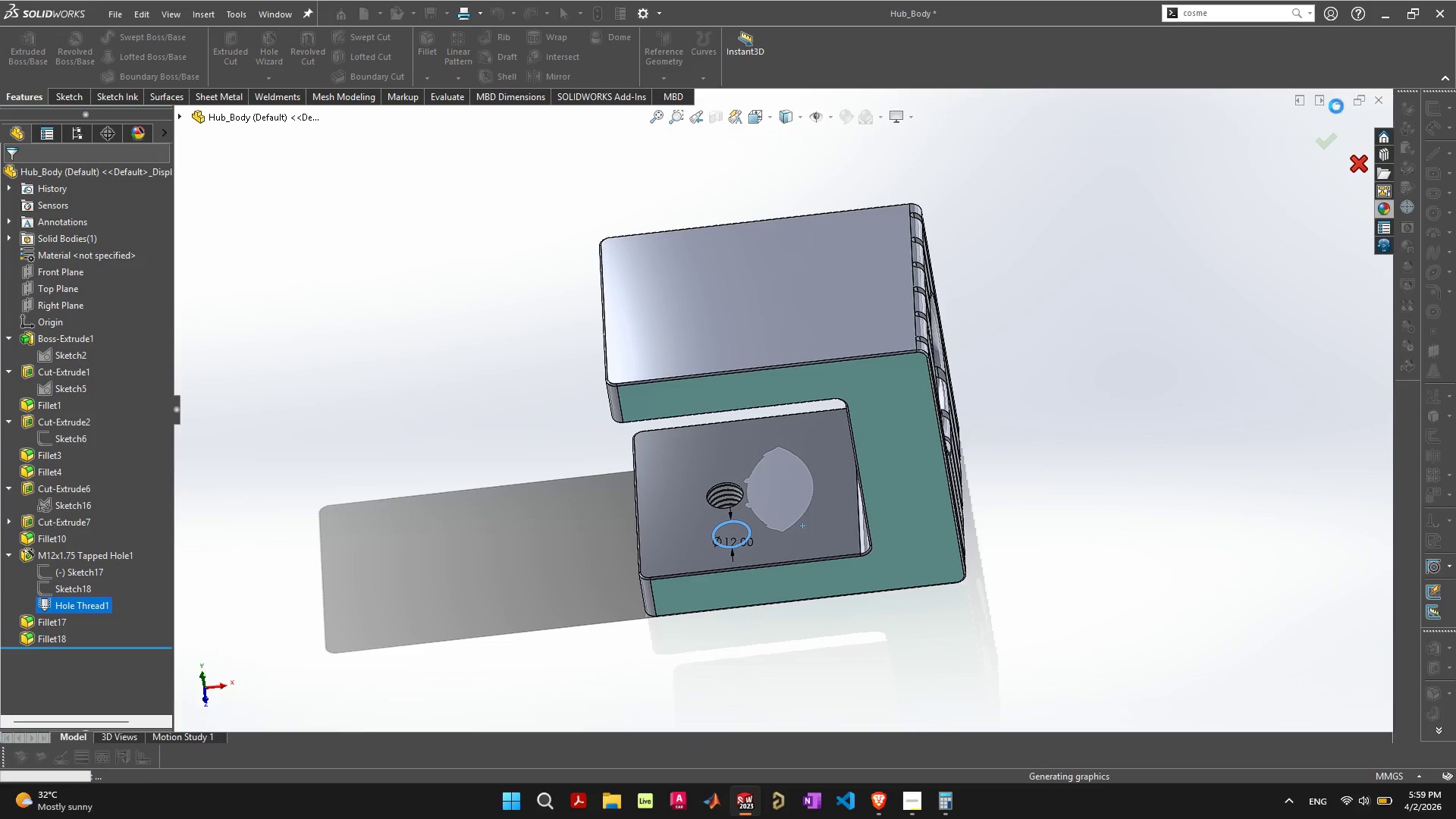 
mouse_move([1335, 108])
 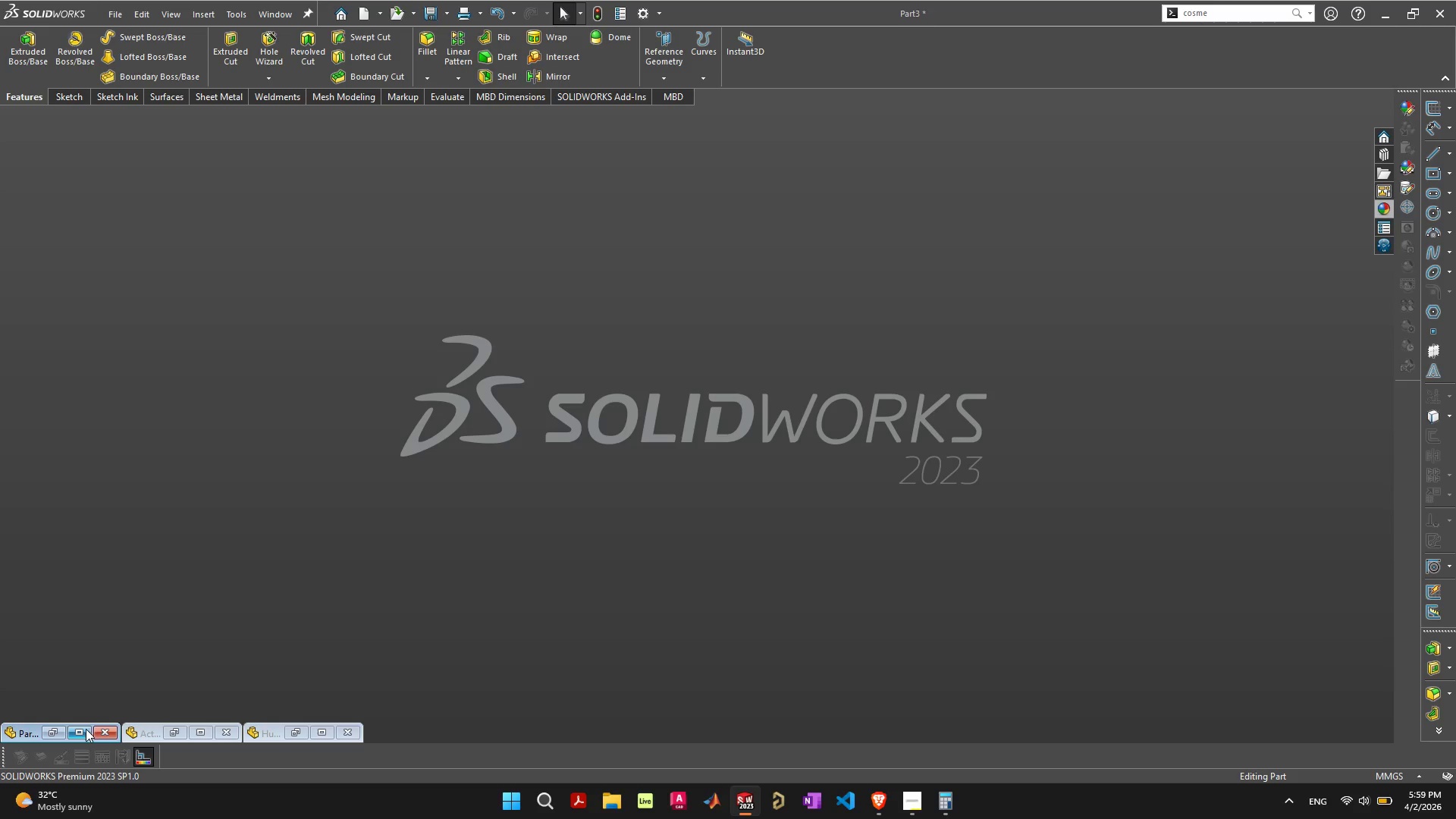 
left_click([198, 733])
 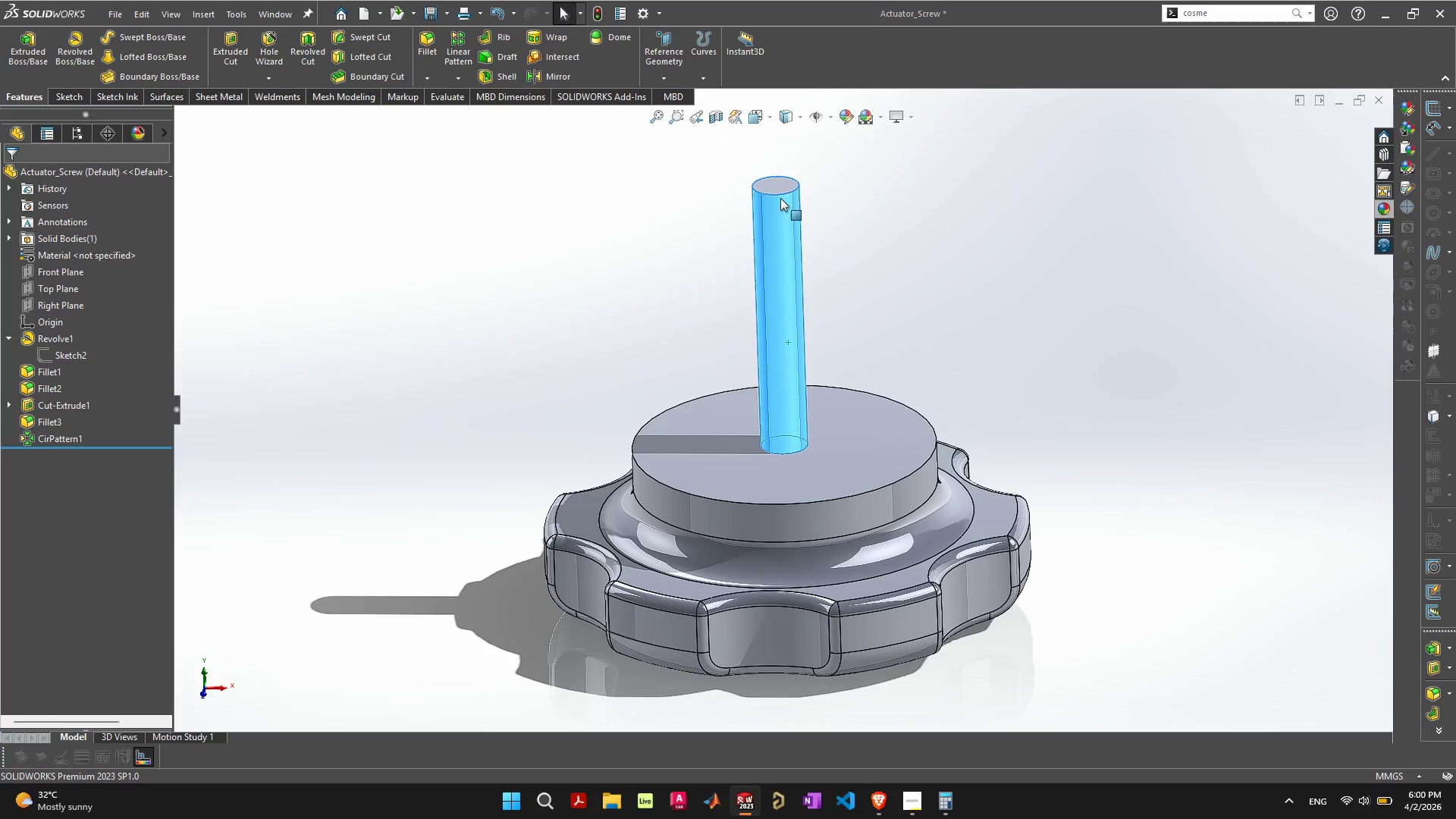 
left_click([785, 184])
 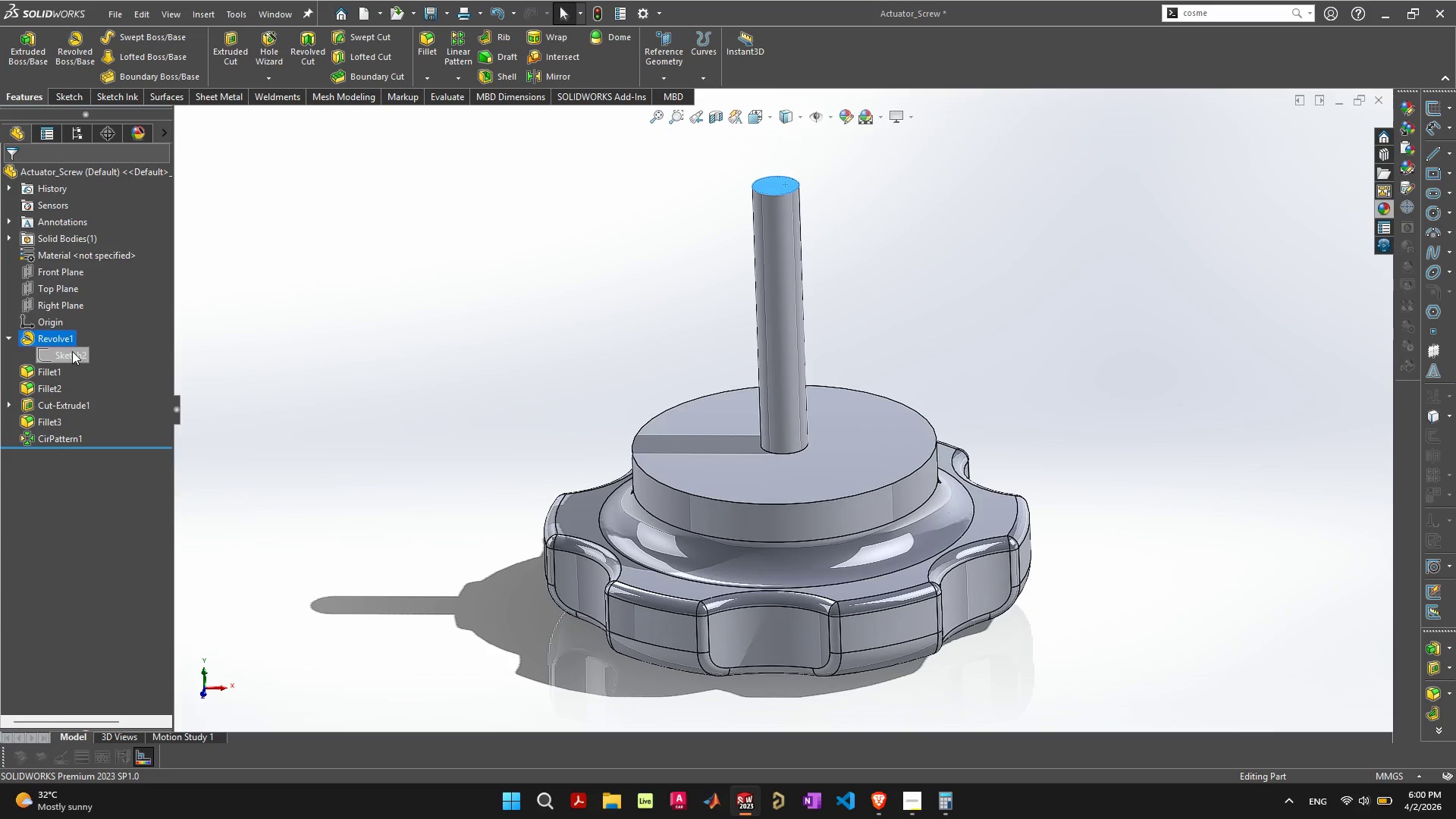 
wait(8.78)
 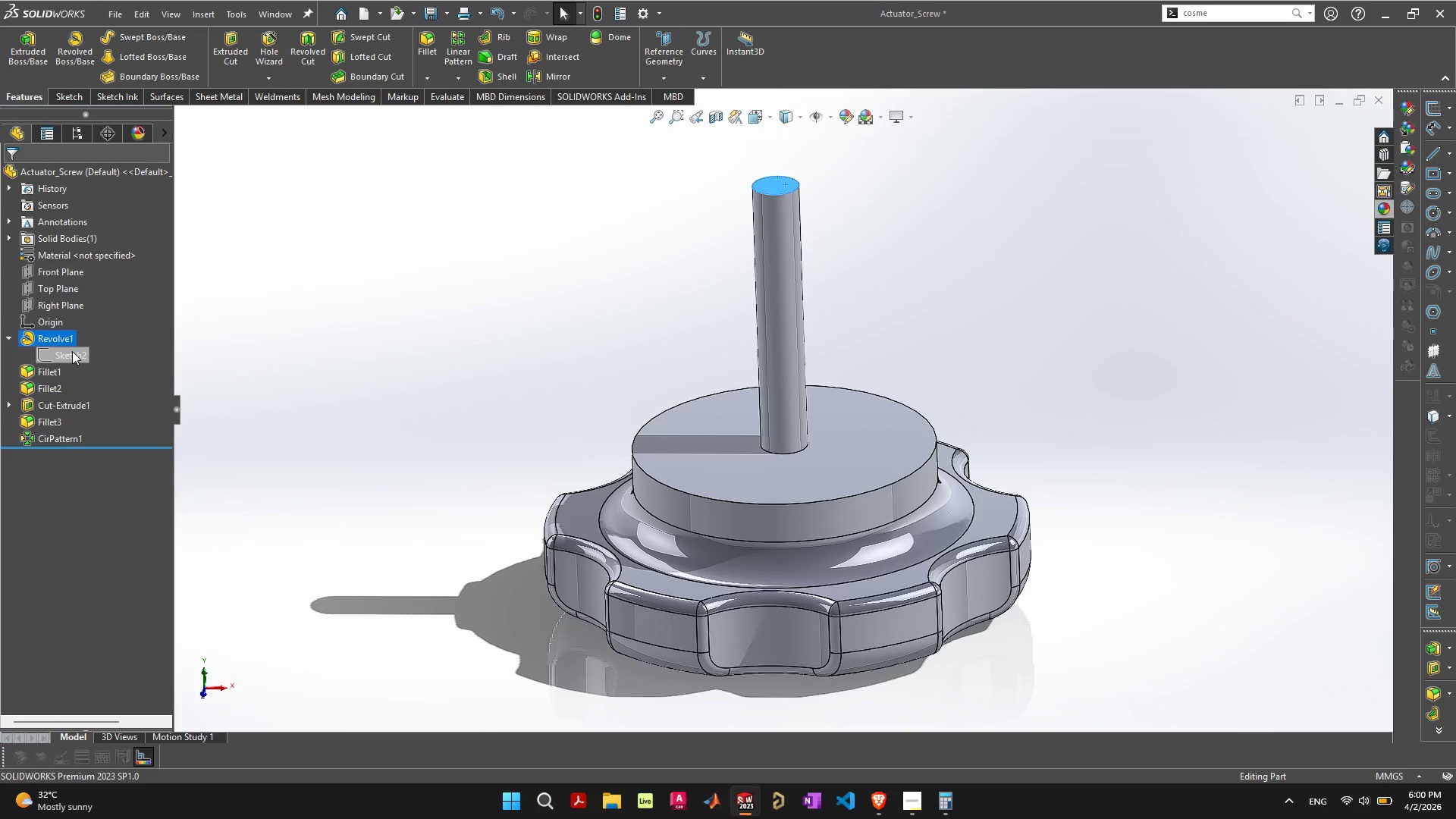 
left_click([58, 405])
 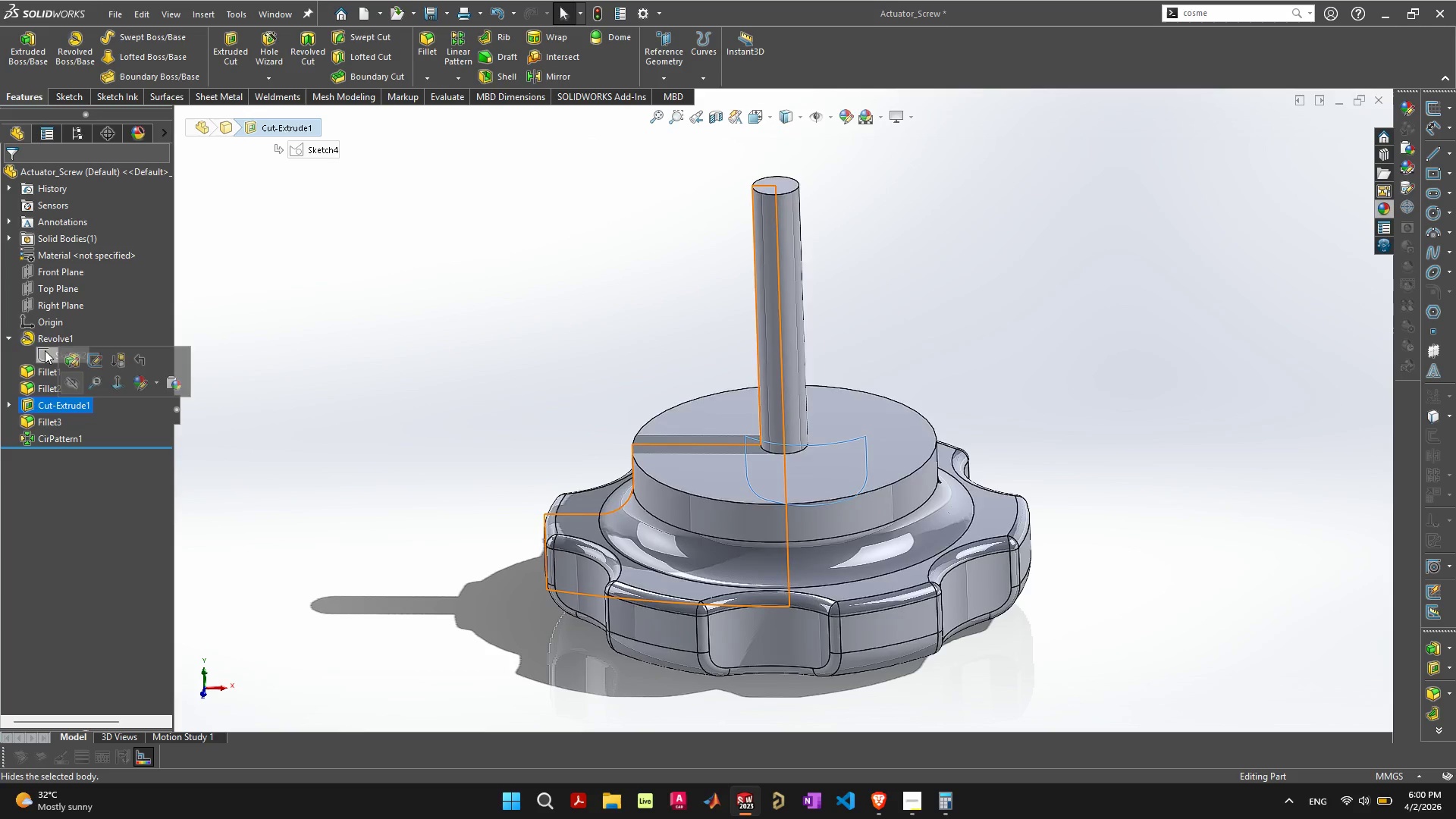 
left_click([36, 339])
 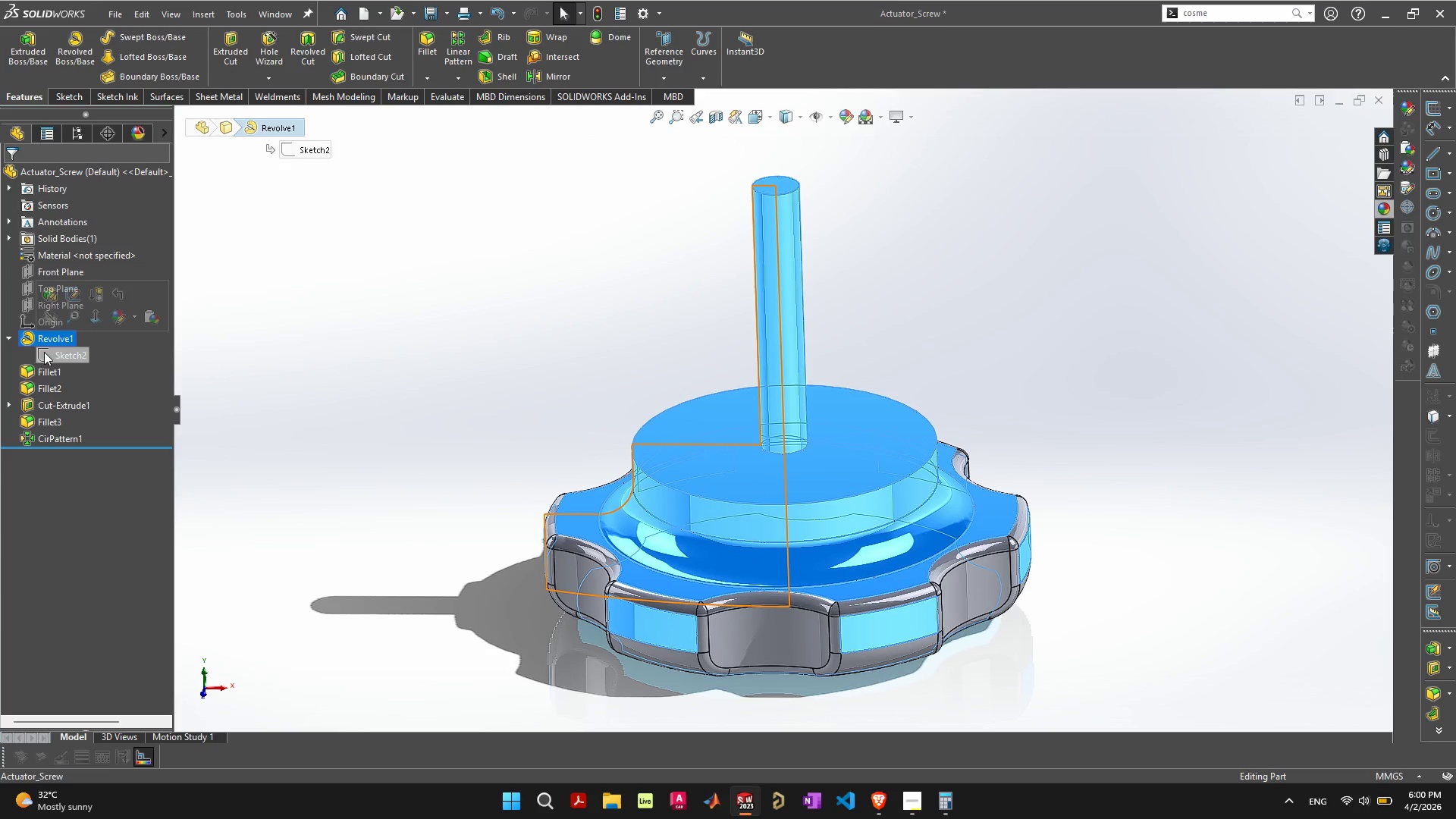 
left_click([45, 353])
 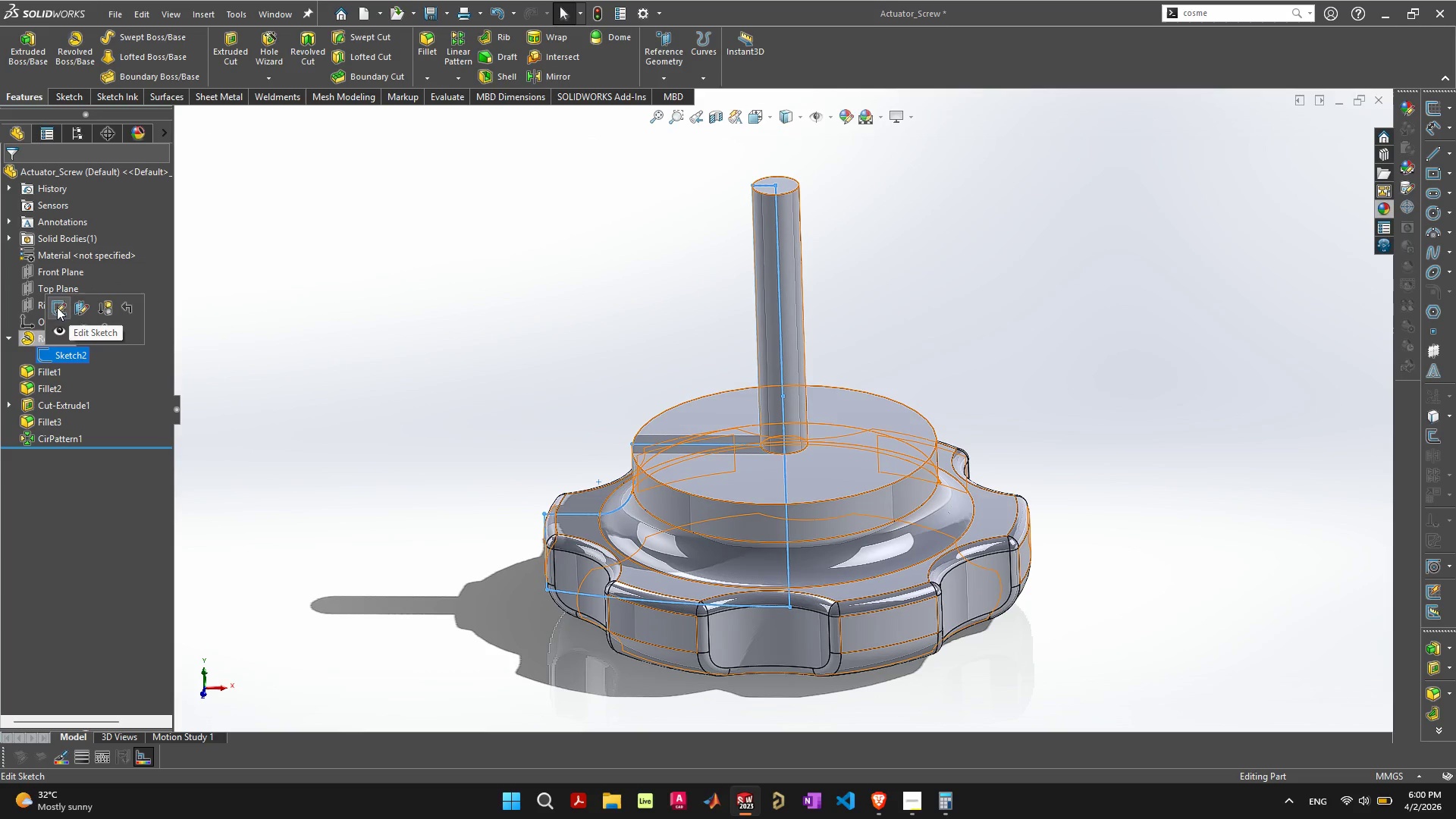 
left_click([51, 305])
 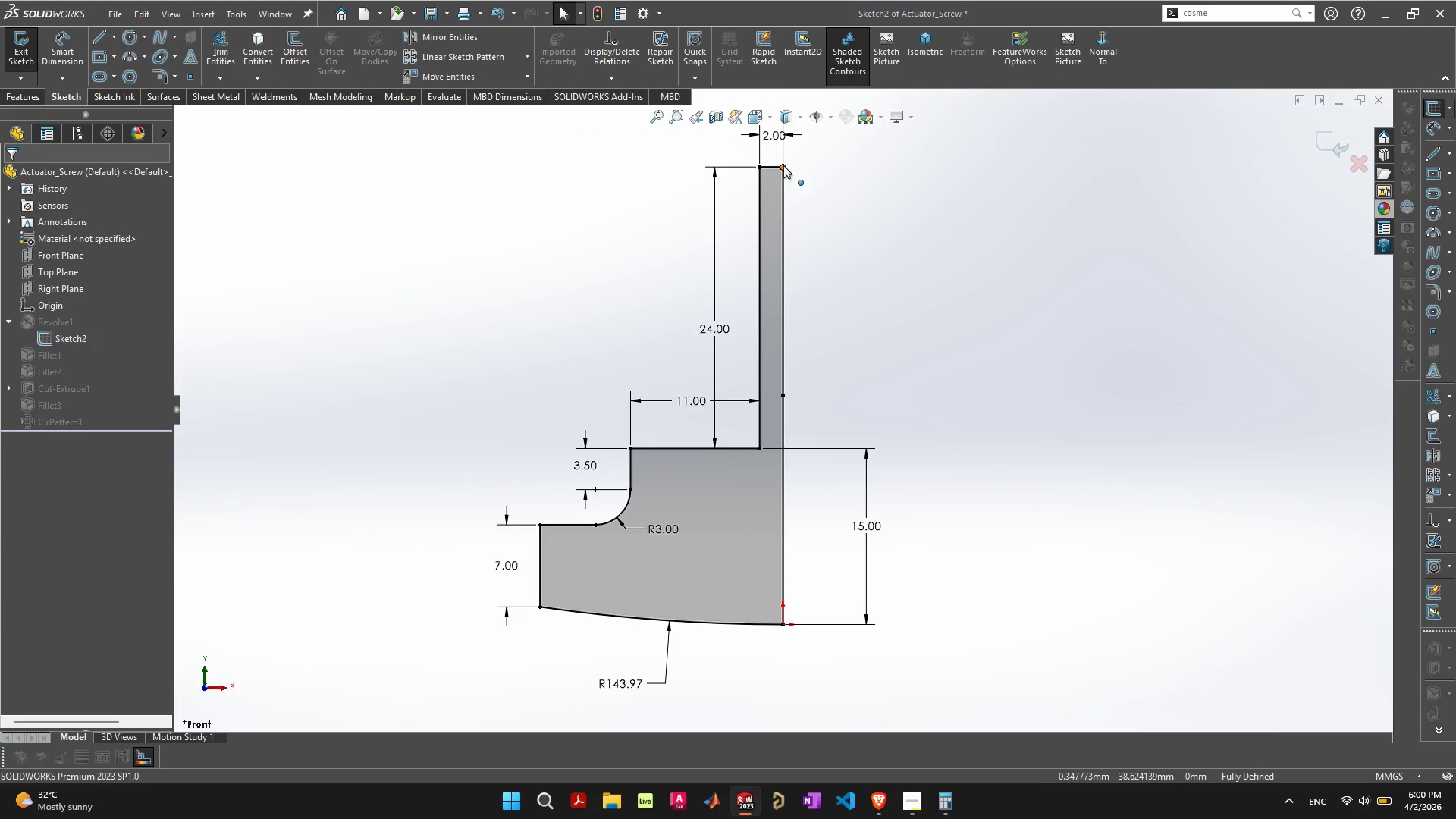 
double_click([770, 134])
 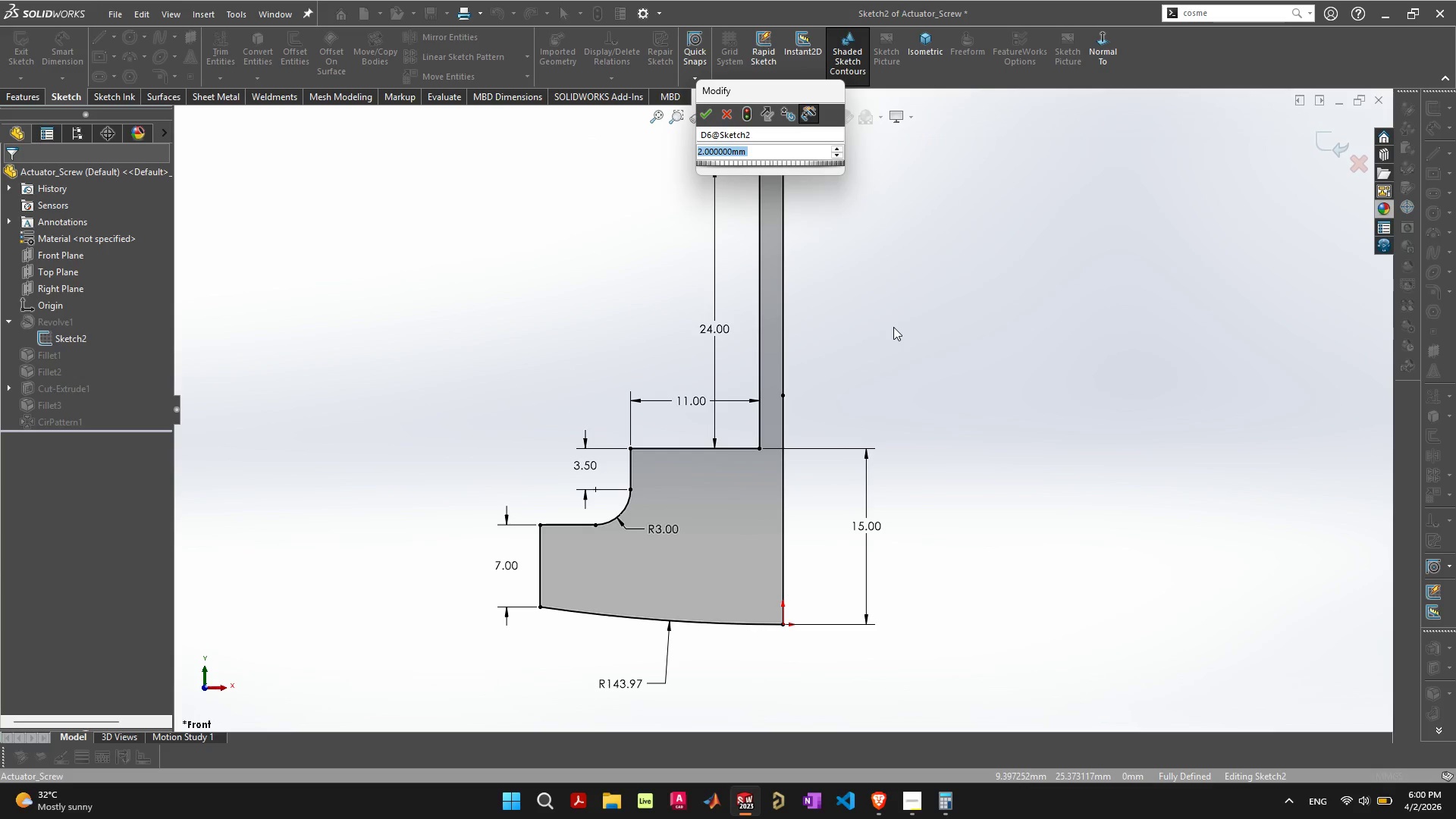 
key(6)
 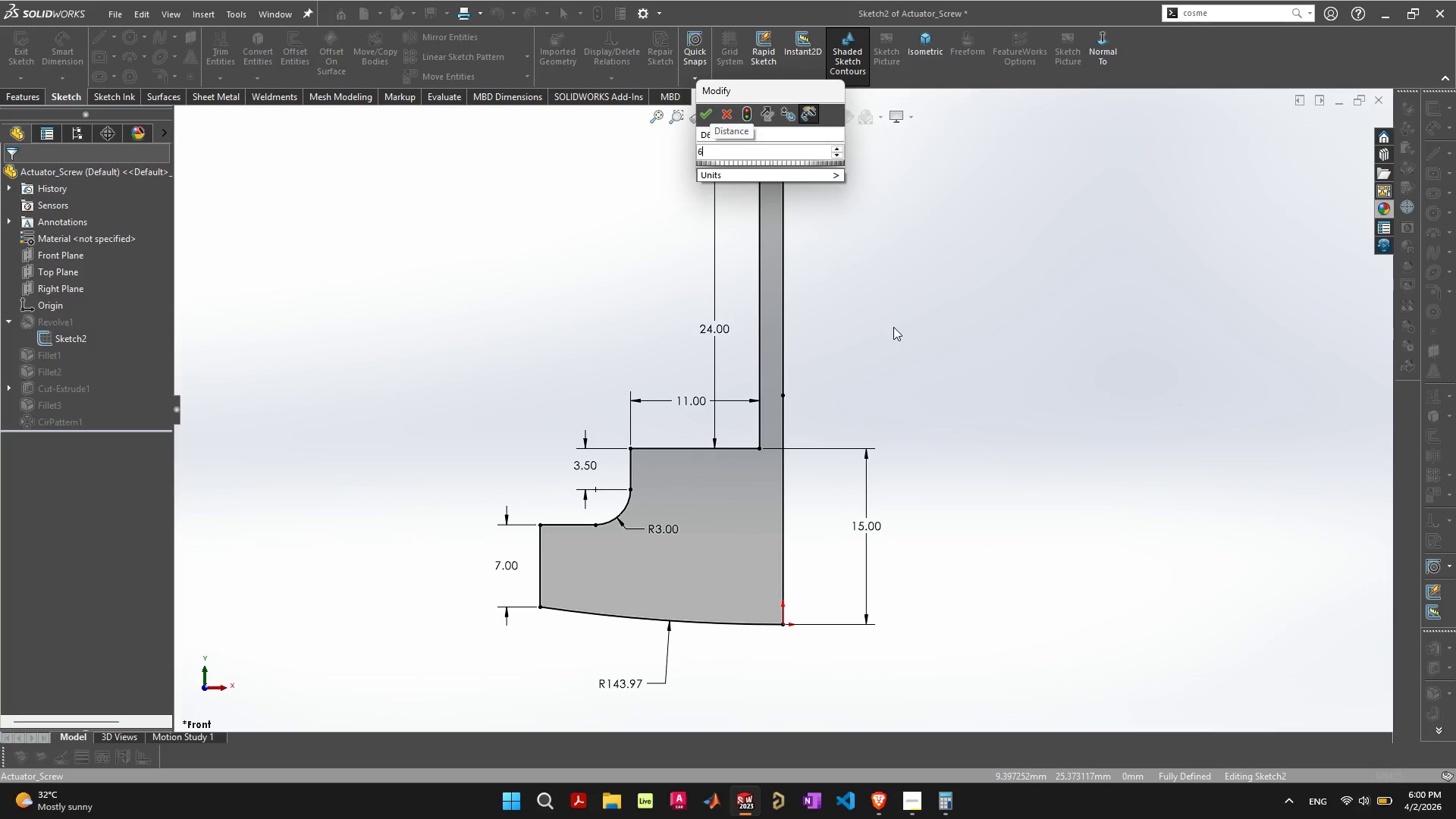 
hold_key(key=Enter, duration=5.31)
 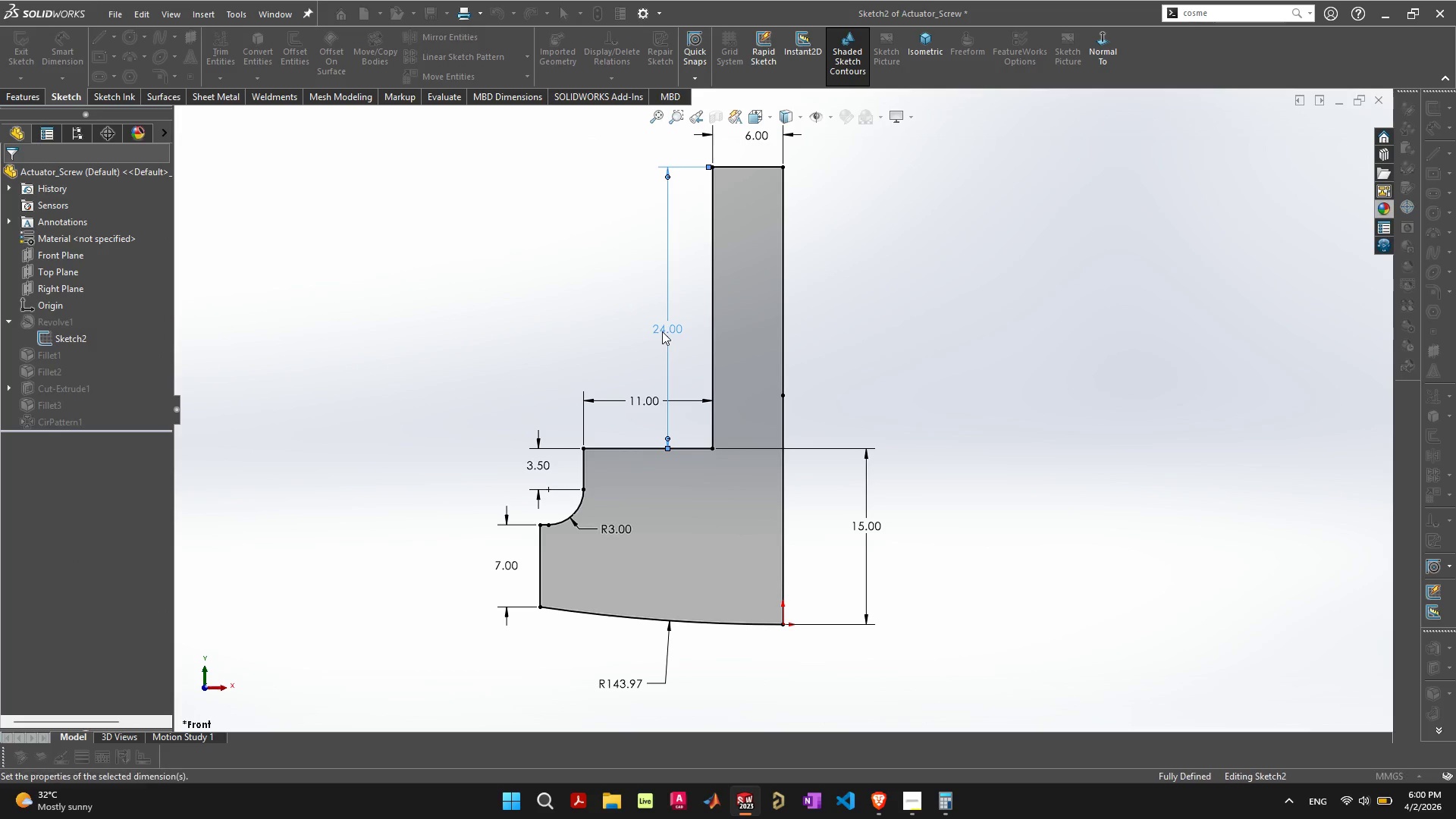 
double_click([665, 328])
 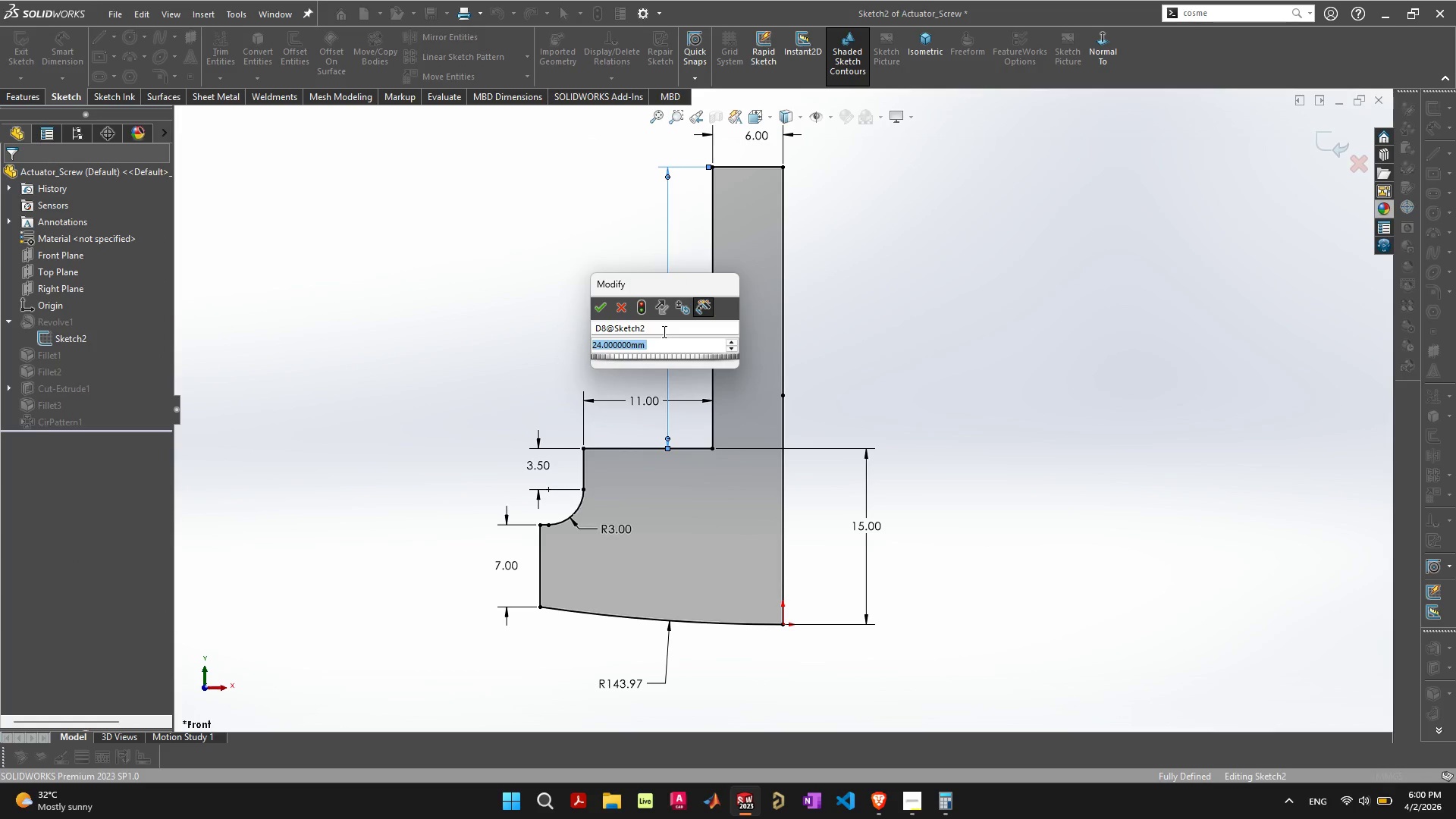 
type(30)
 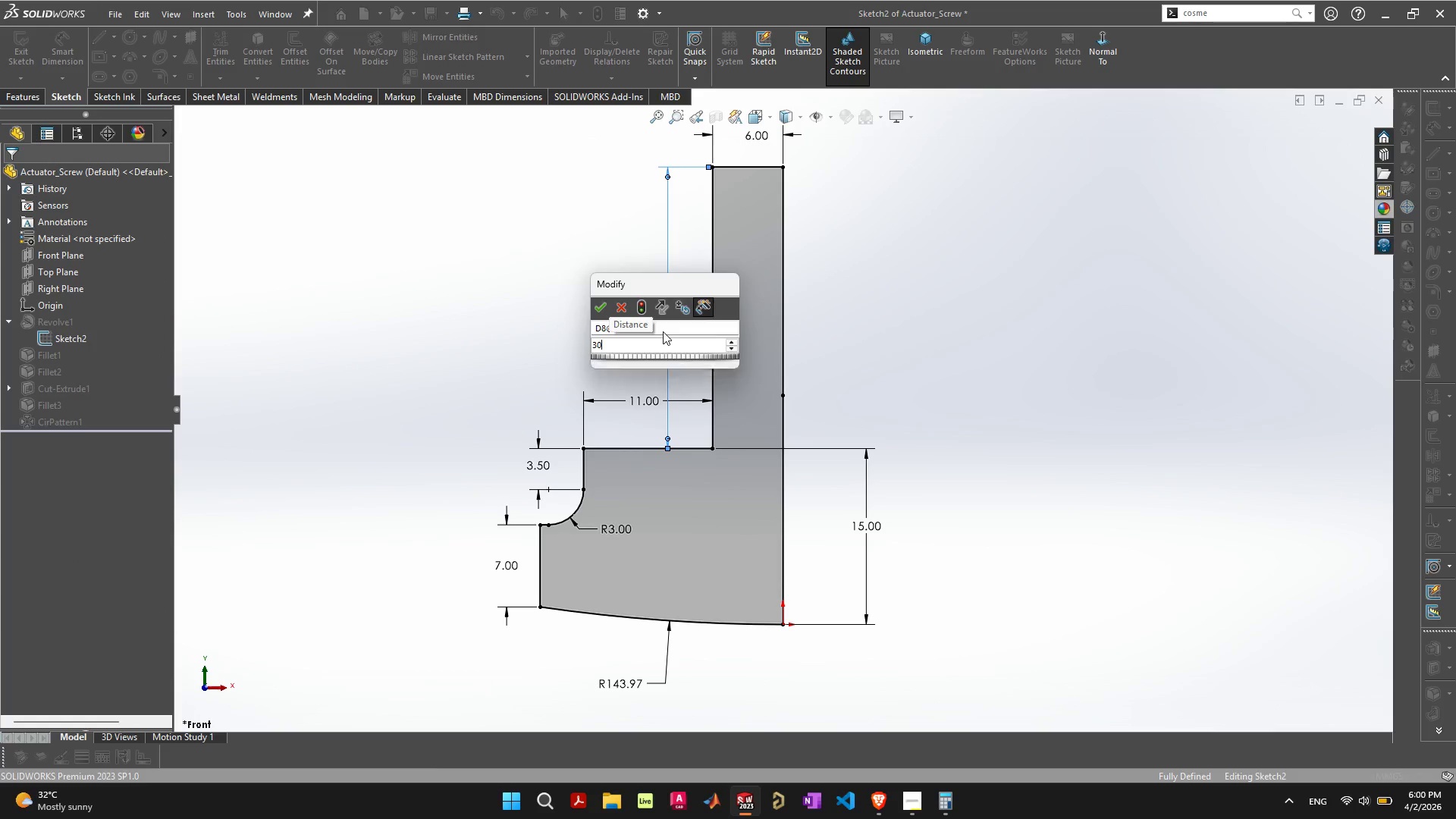 
hold_key(key=Enter, duration=7.81)
 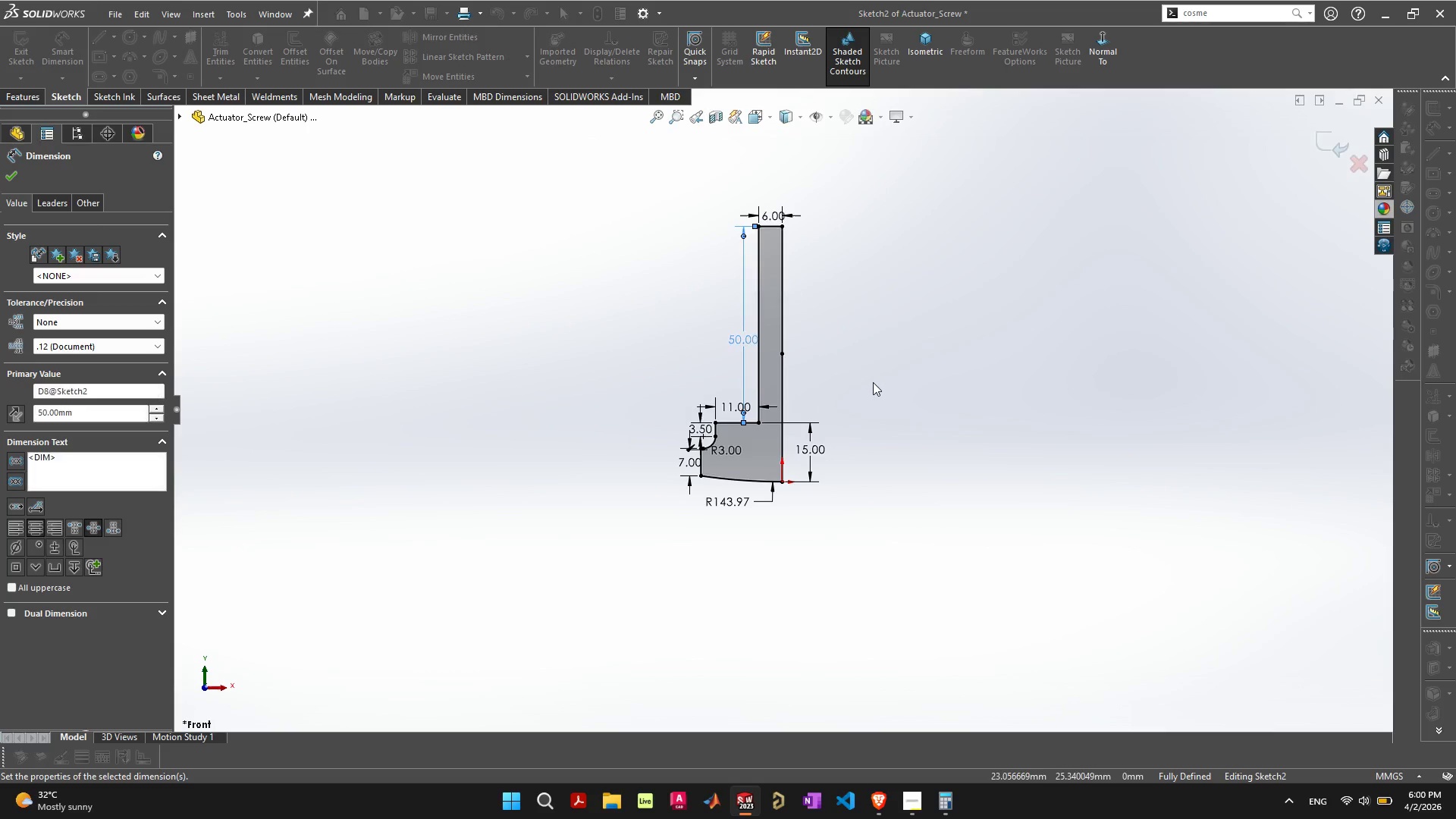 
scroll: coordinate [868, 322], scroll_direction: down, amount: 7.0
 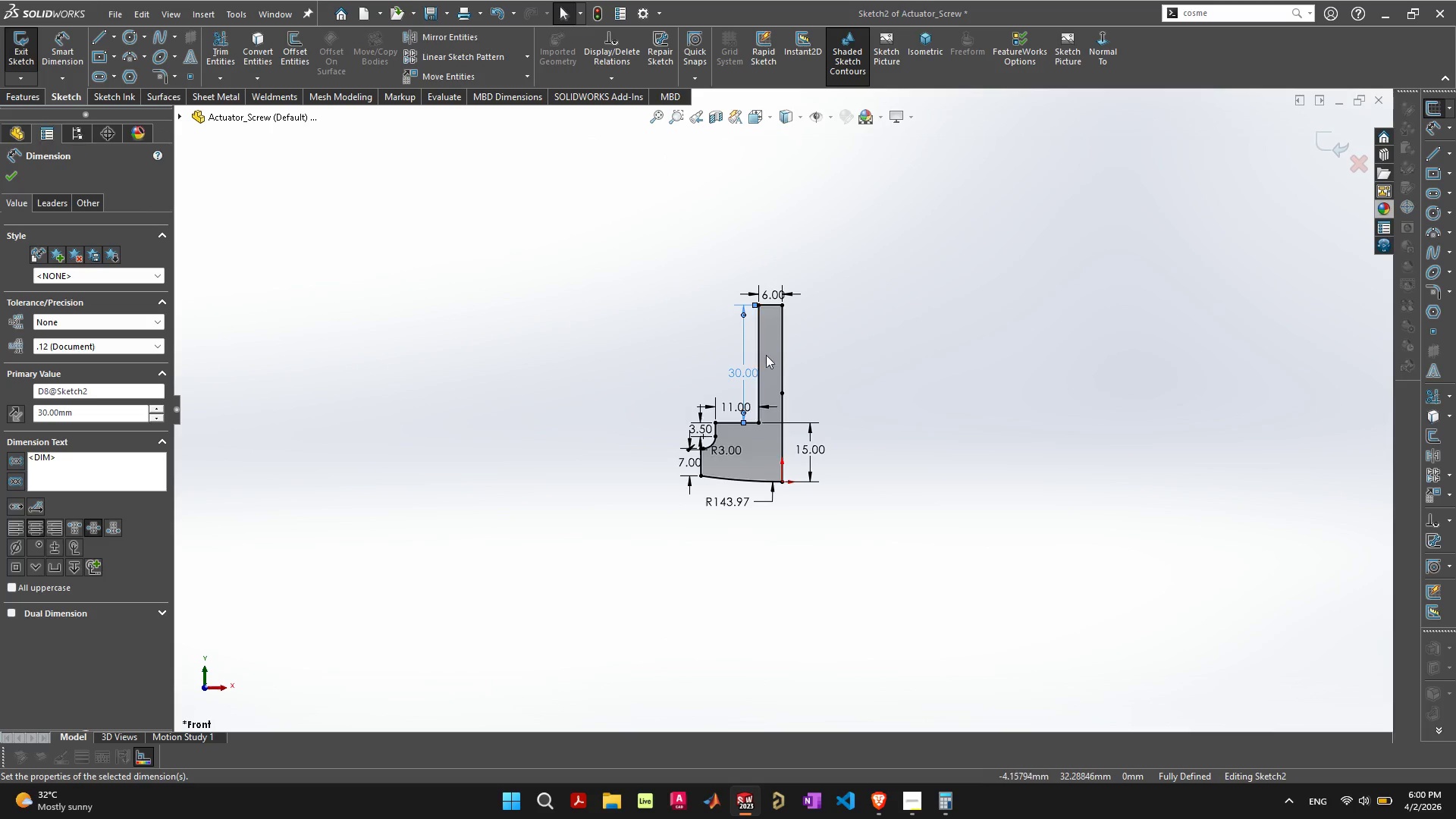 
double_click([736, 374])
 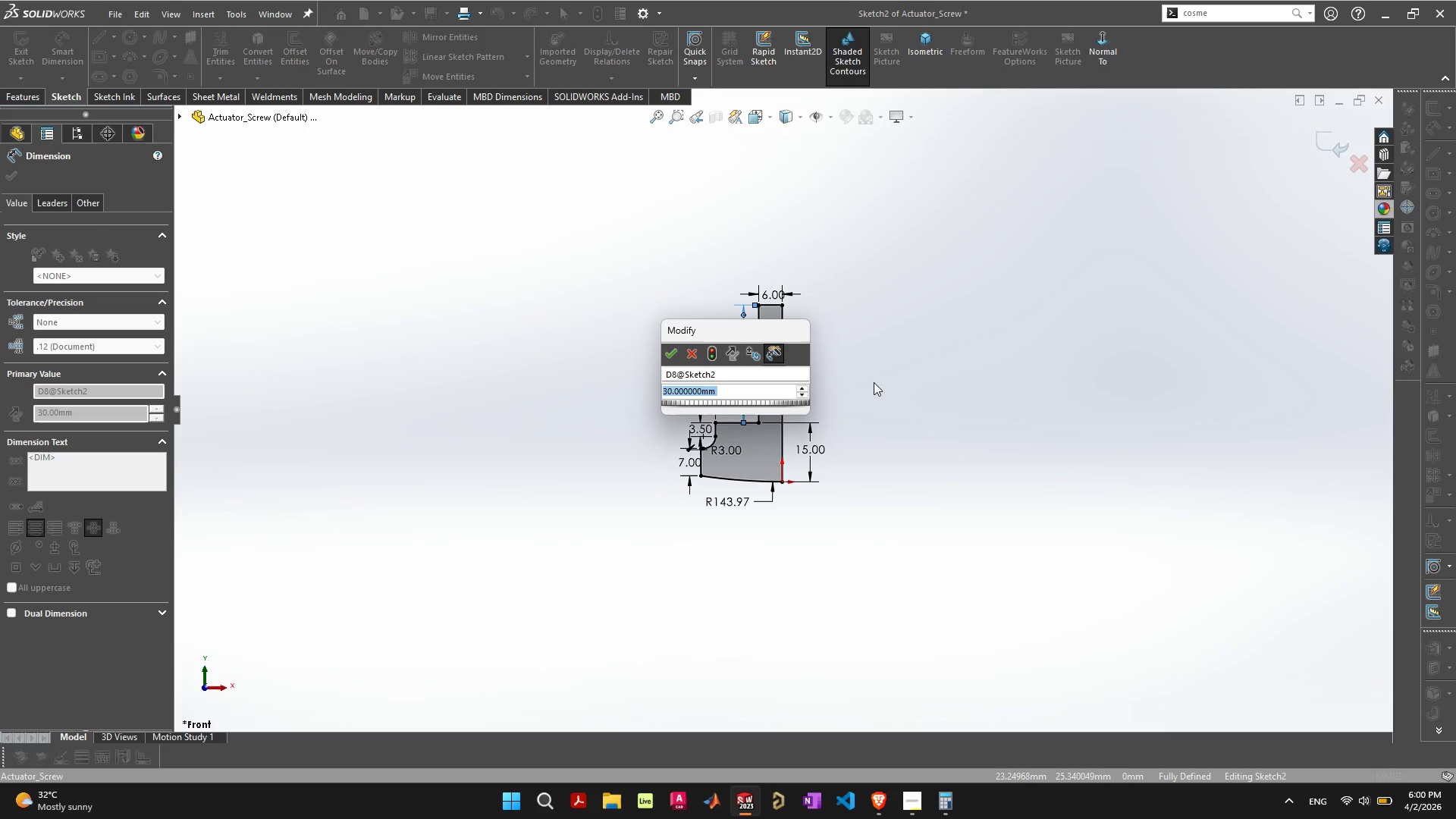 
type(50)
 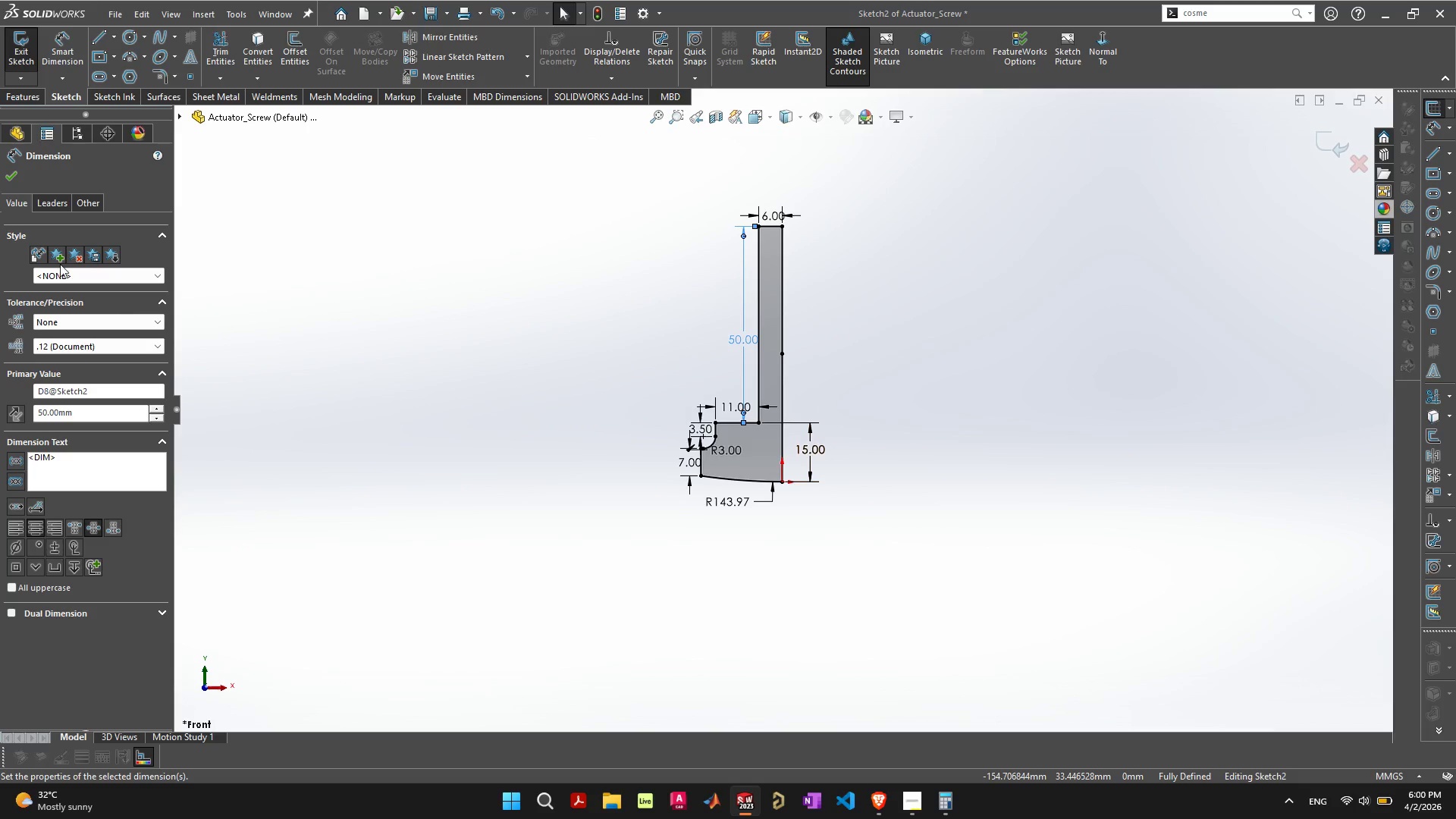 
left_click([16, 172])
 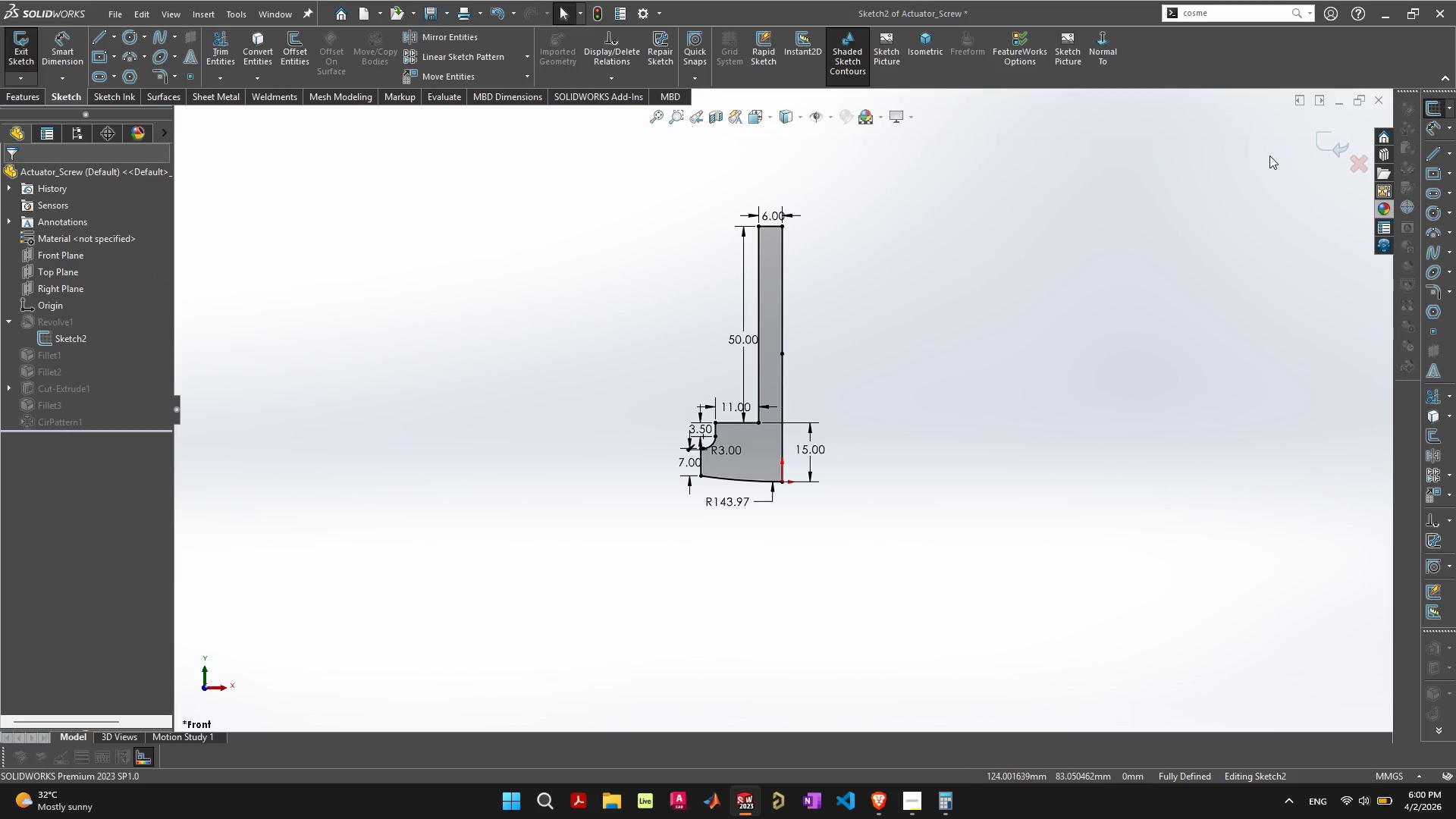 
left_click([1321, 144])
 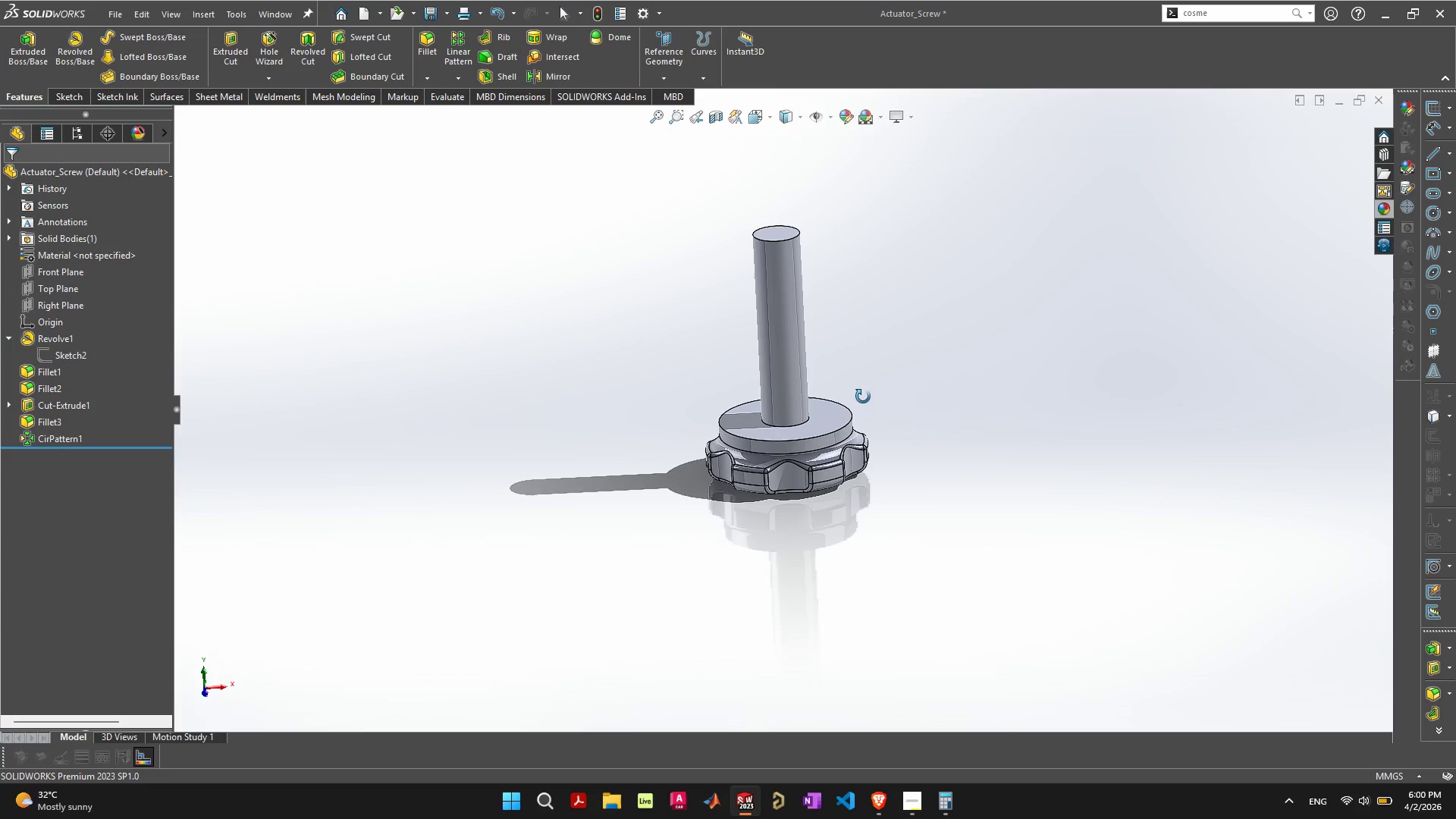 
wait(10.14)
 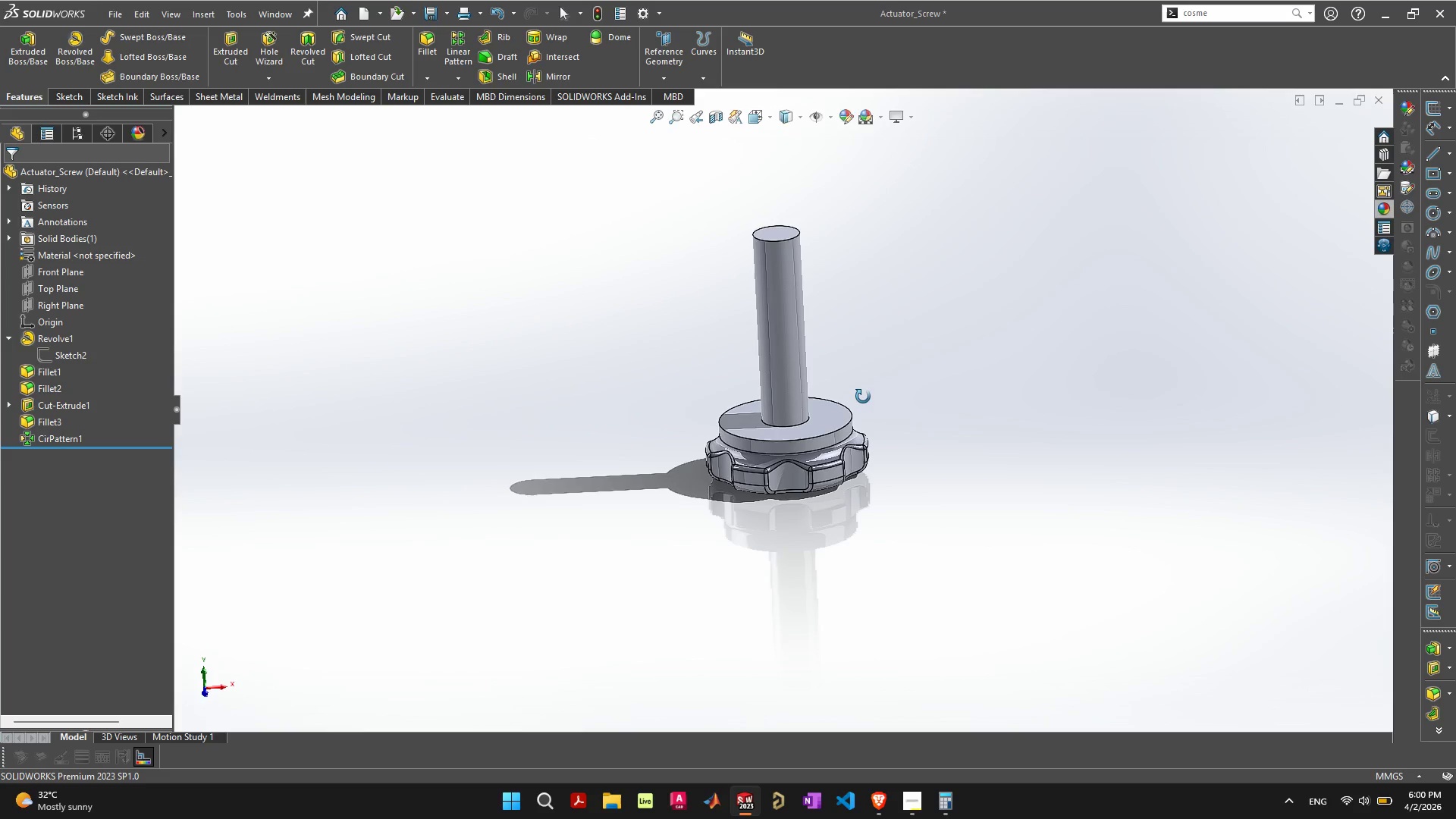 
scroll: coordinate [848, 357], scroll_direction: up, amount: 3.0
 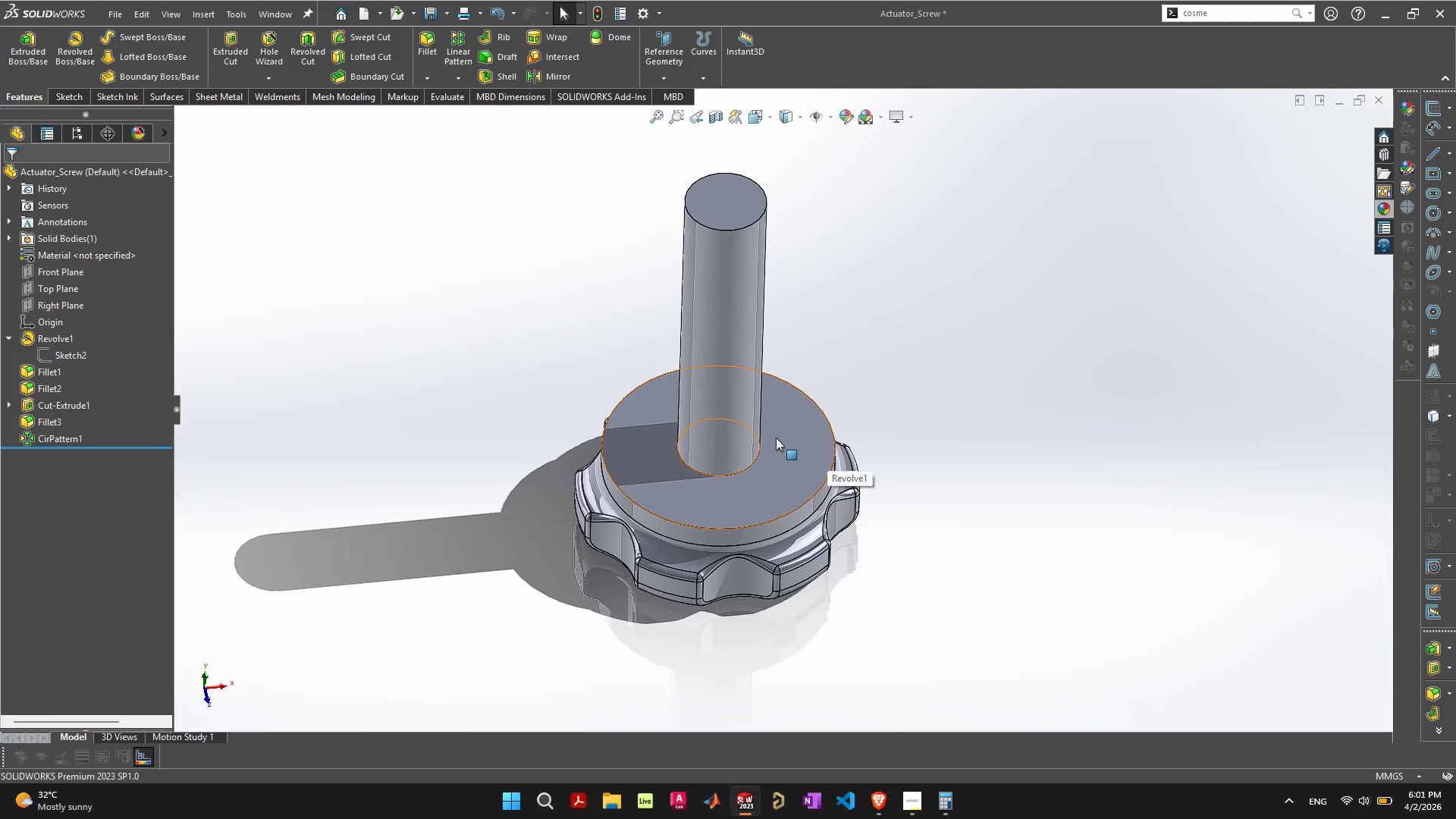 
wait(21.18)
 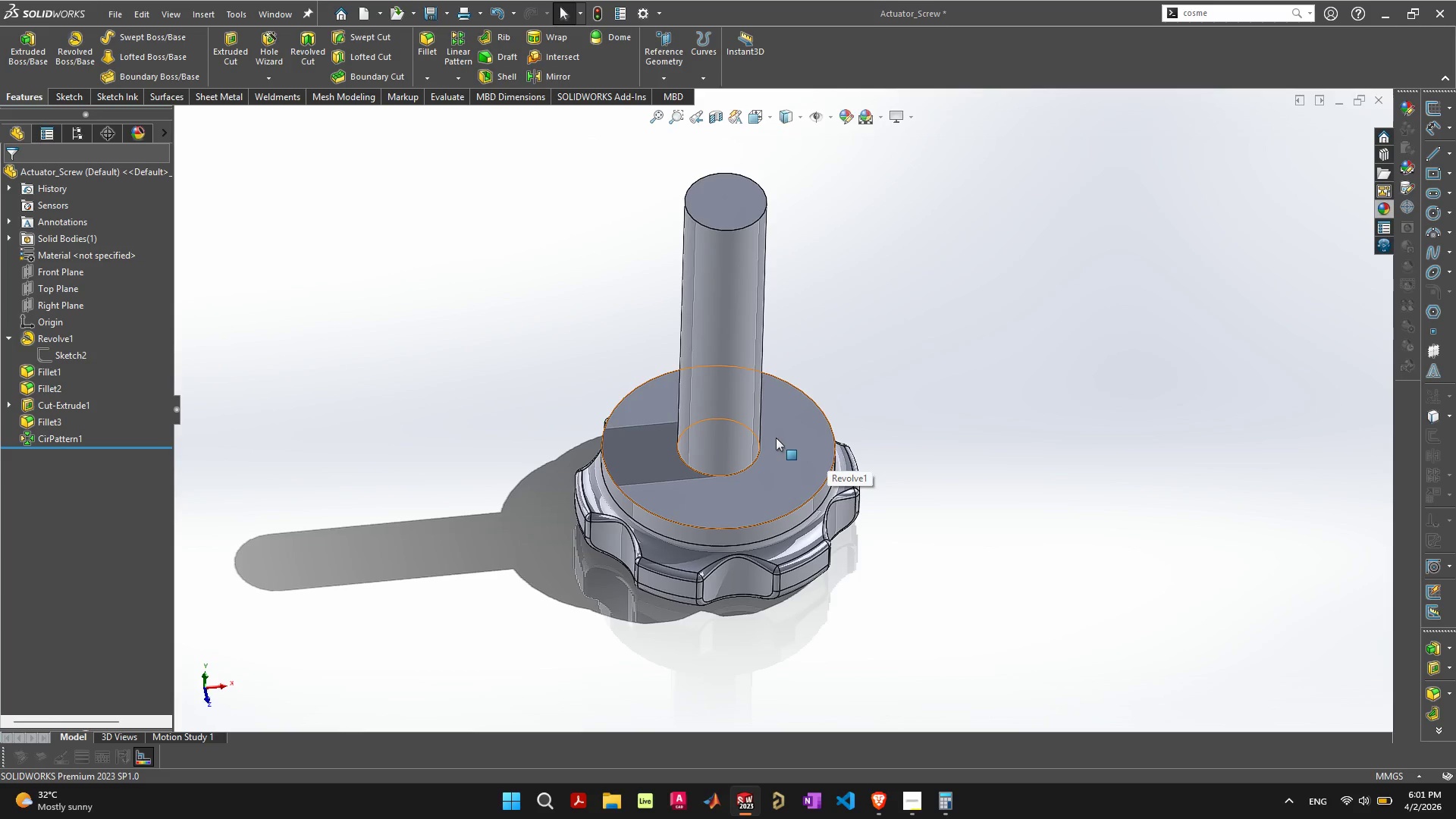 
scroll: coordinate [802, 533], scroll_direction: down, amount: 2.0
 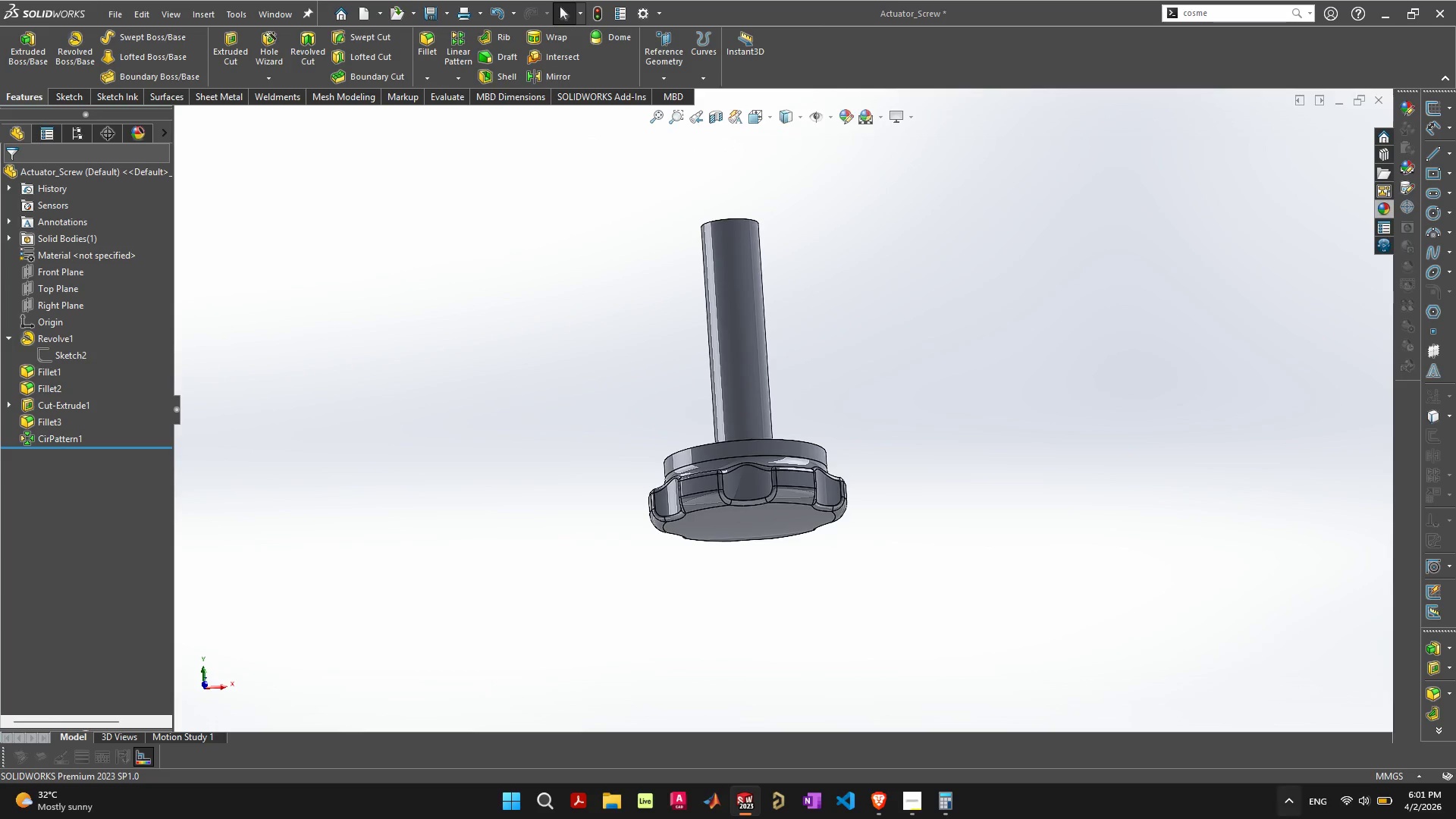 
left_click([1417, 796])
 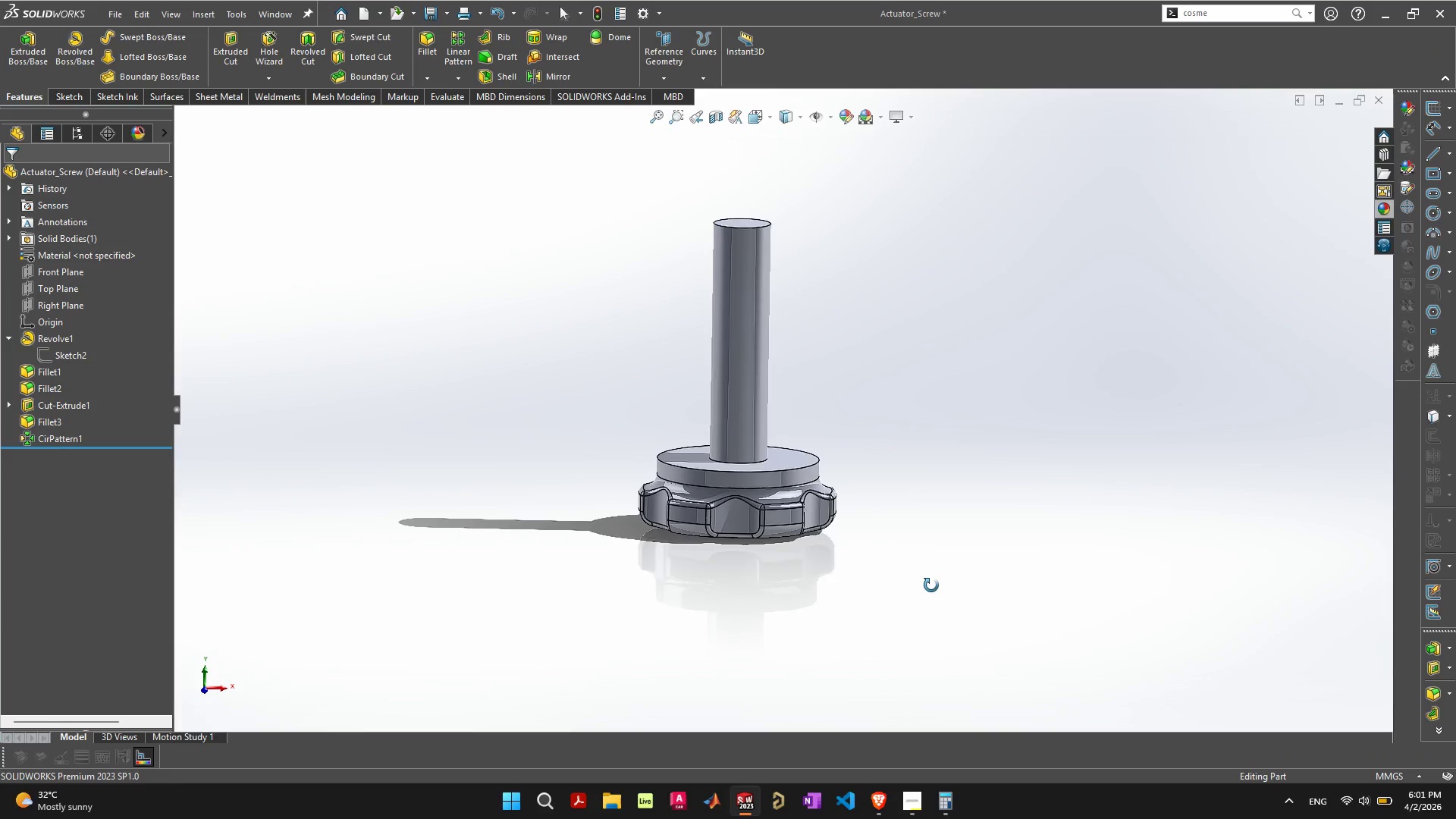 
wait(15.08)
 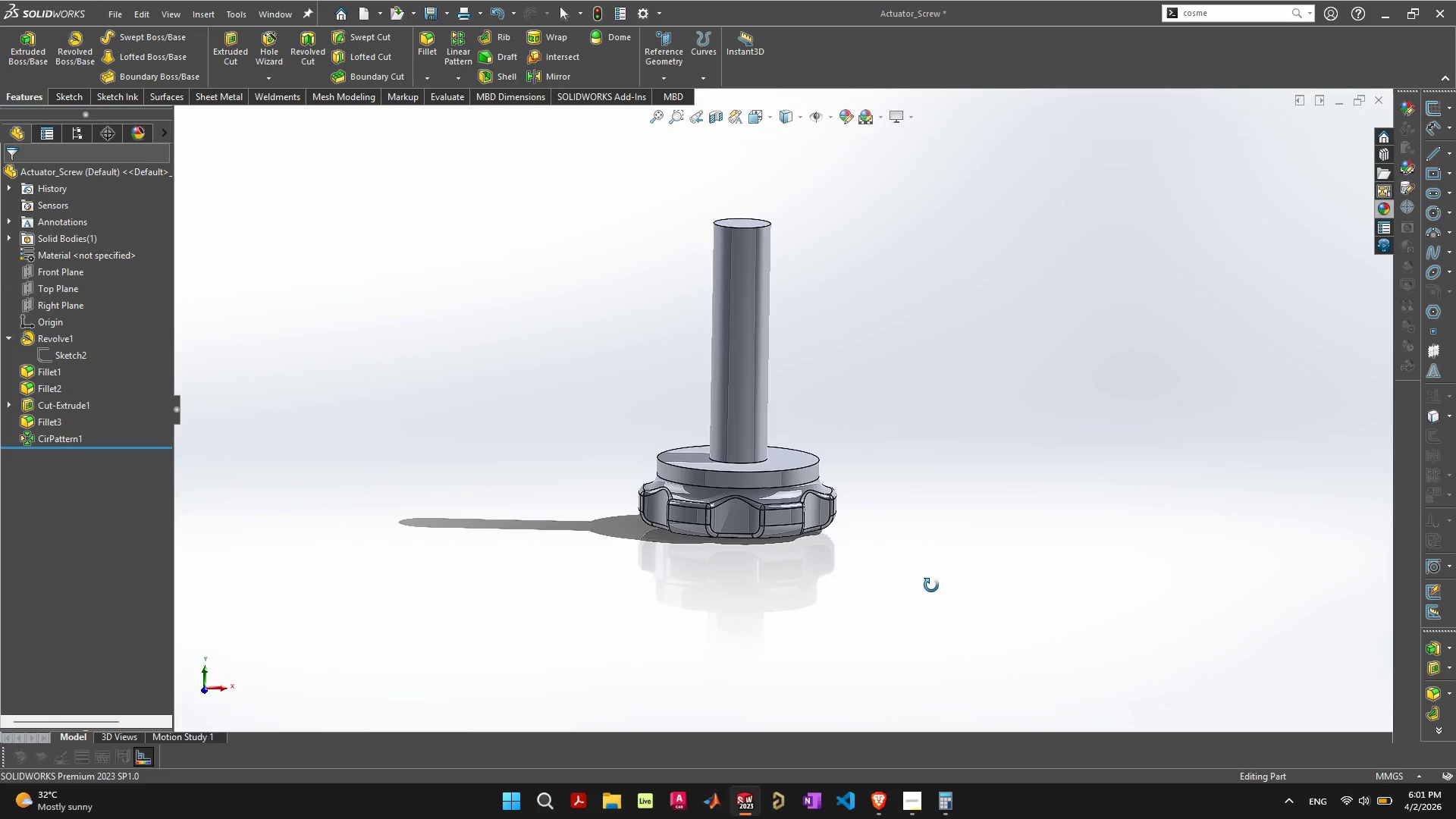 
scroll: coordinate [803, 450], scroll_direction: up, amount: 3.0
 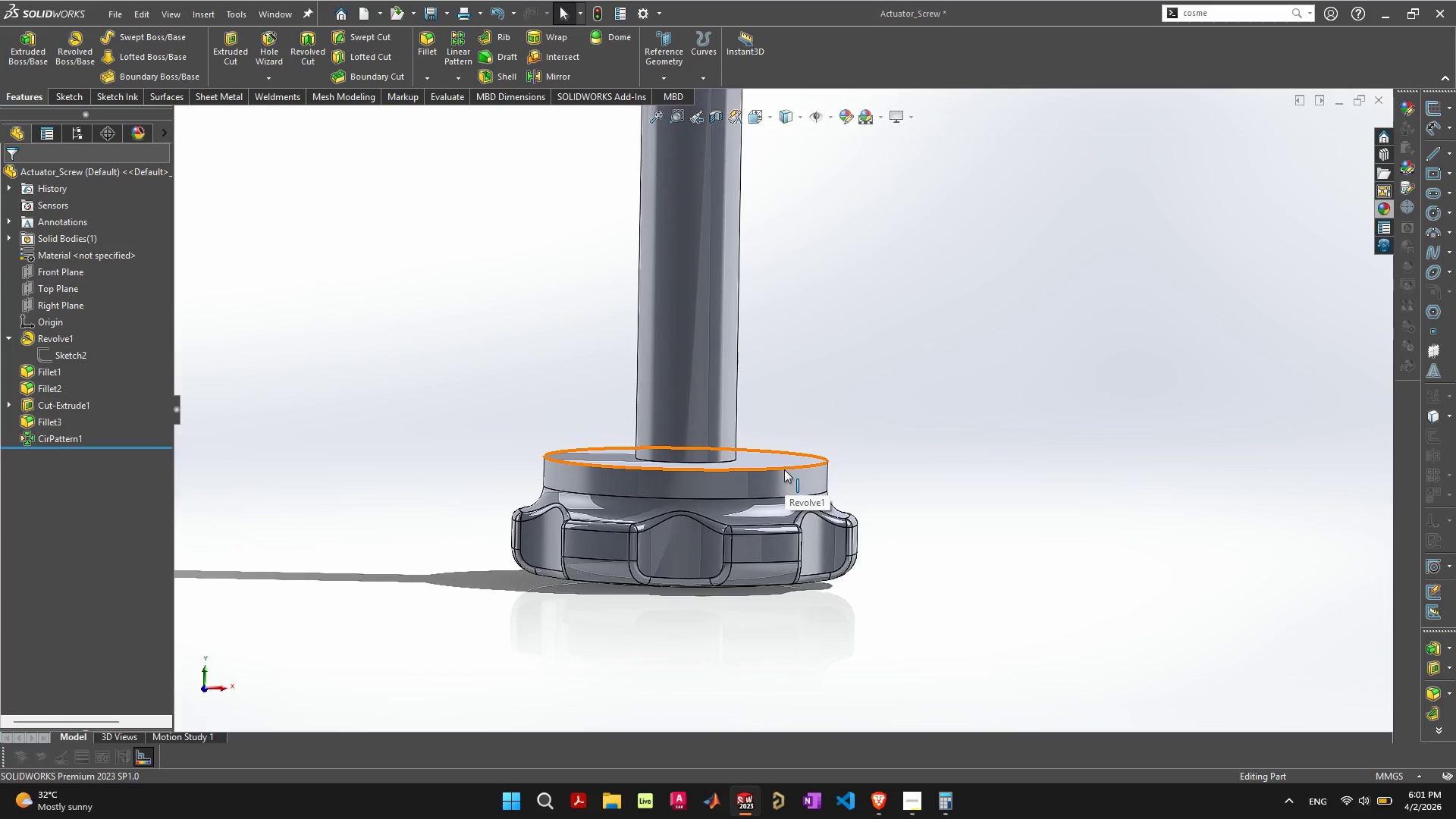 
left_click([784, 469])
 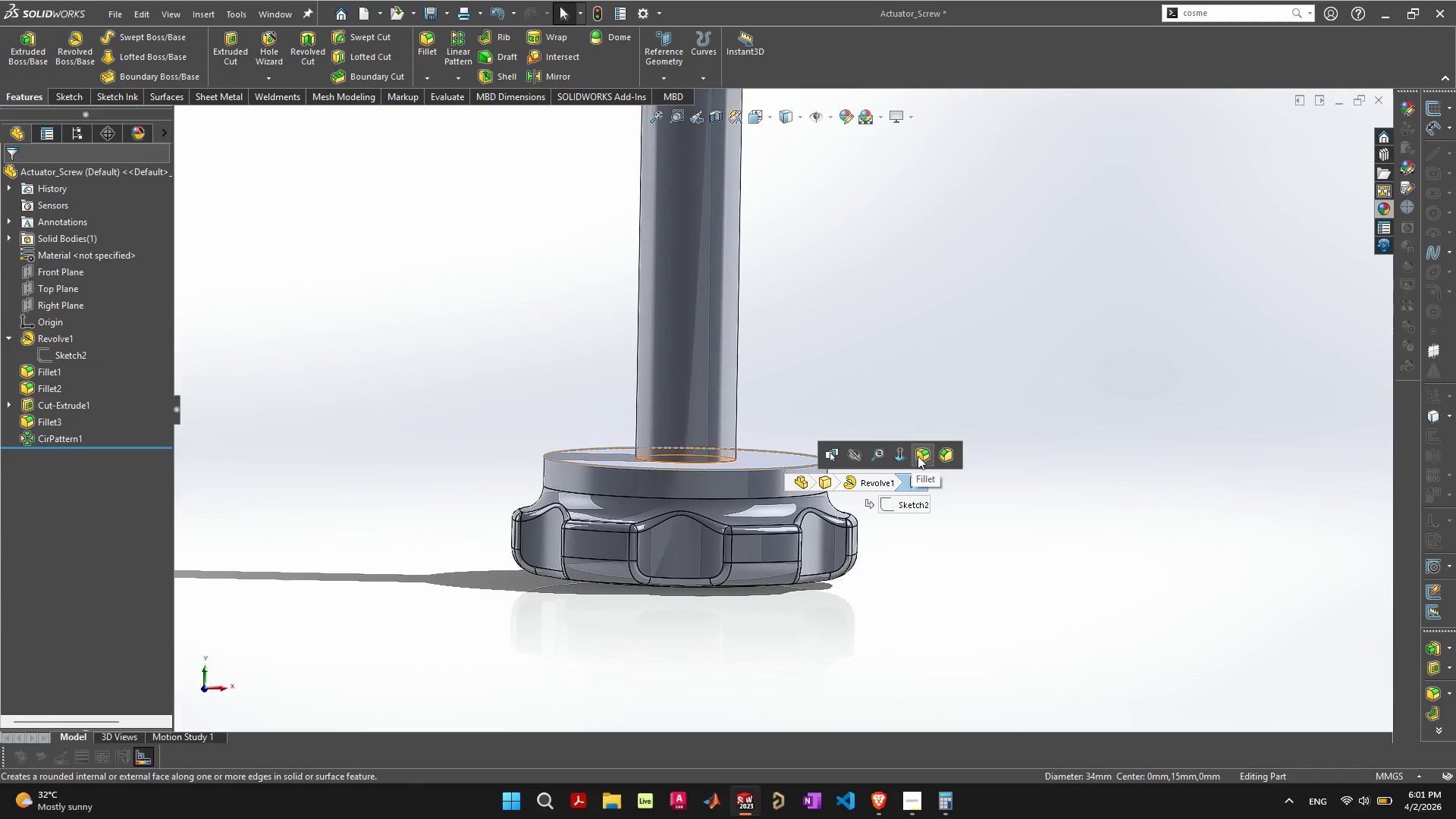 
left_click([918, 456])
 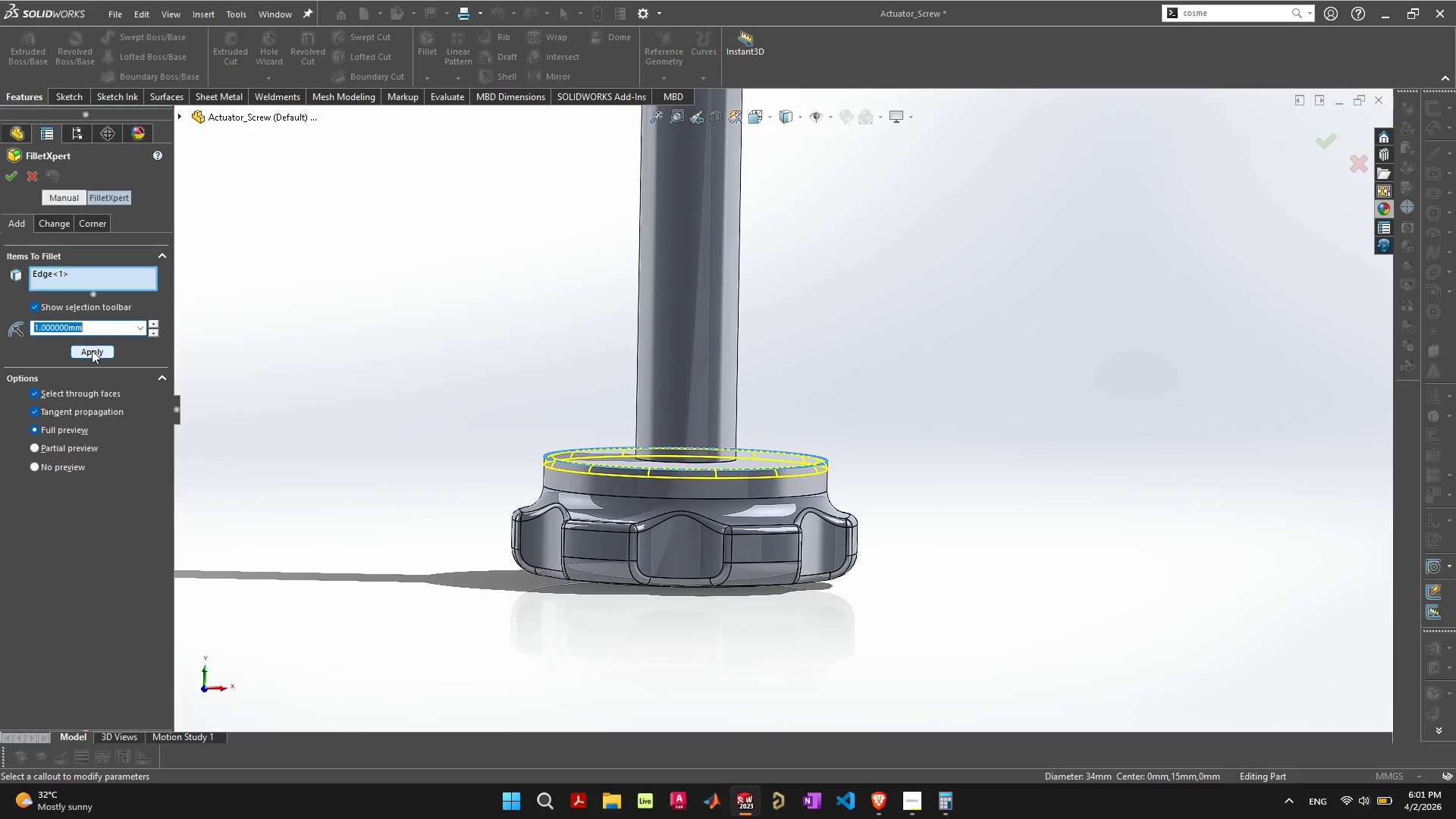 
left_click([100, 351])
 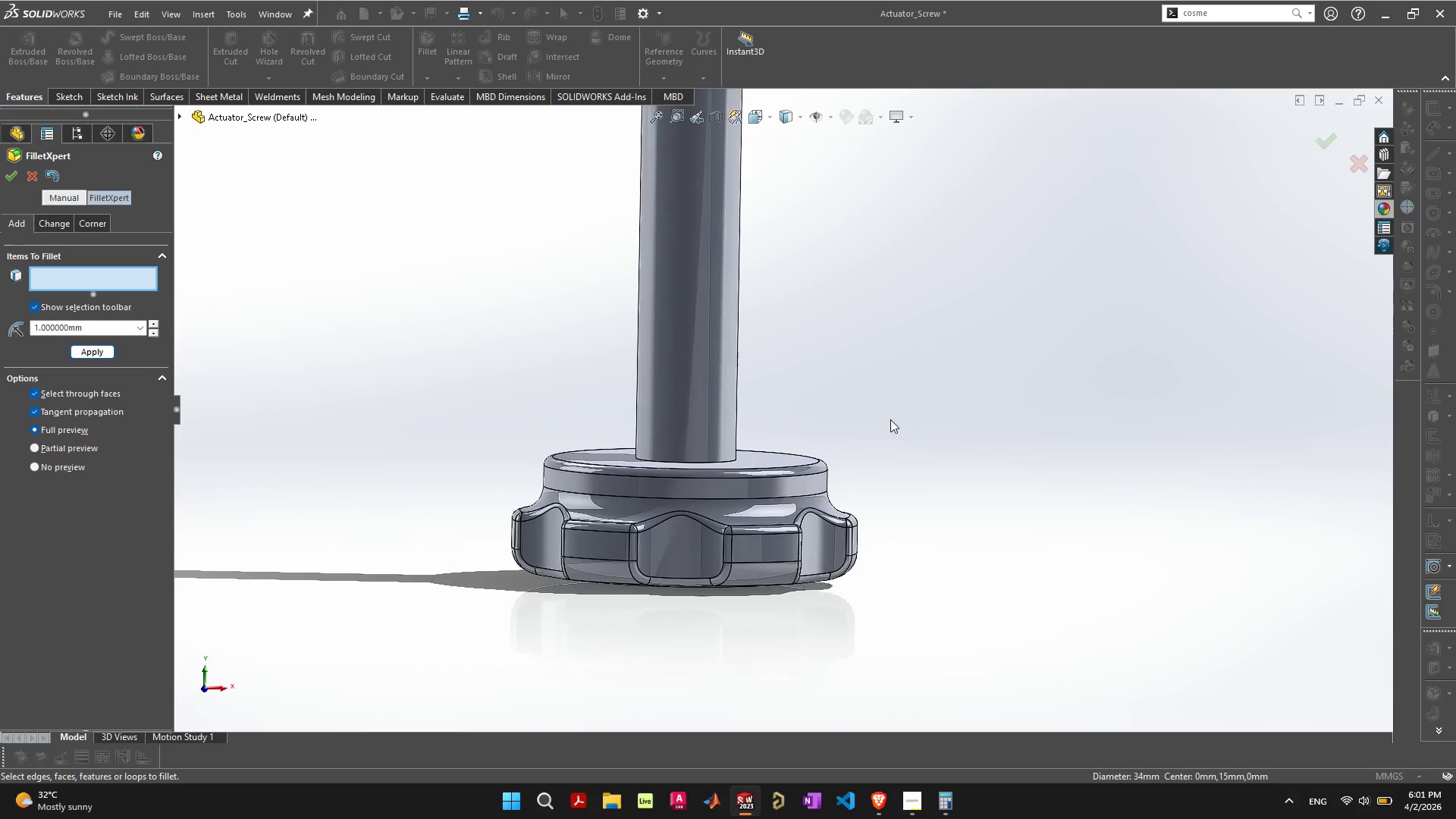 
scroll: coordinate [896, 416], scroll_direction: down, amount: 3.0
 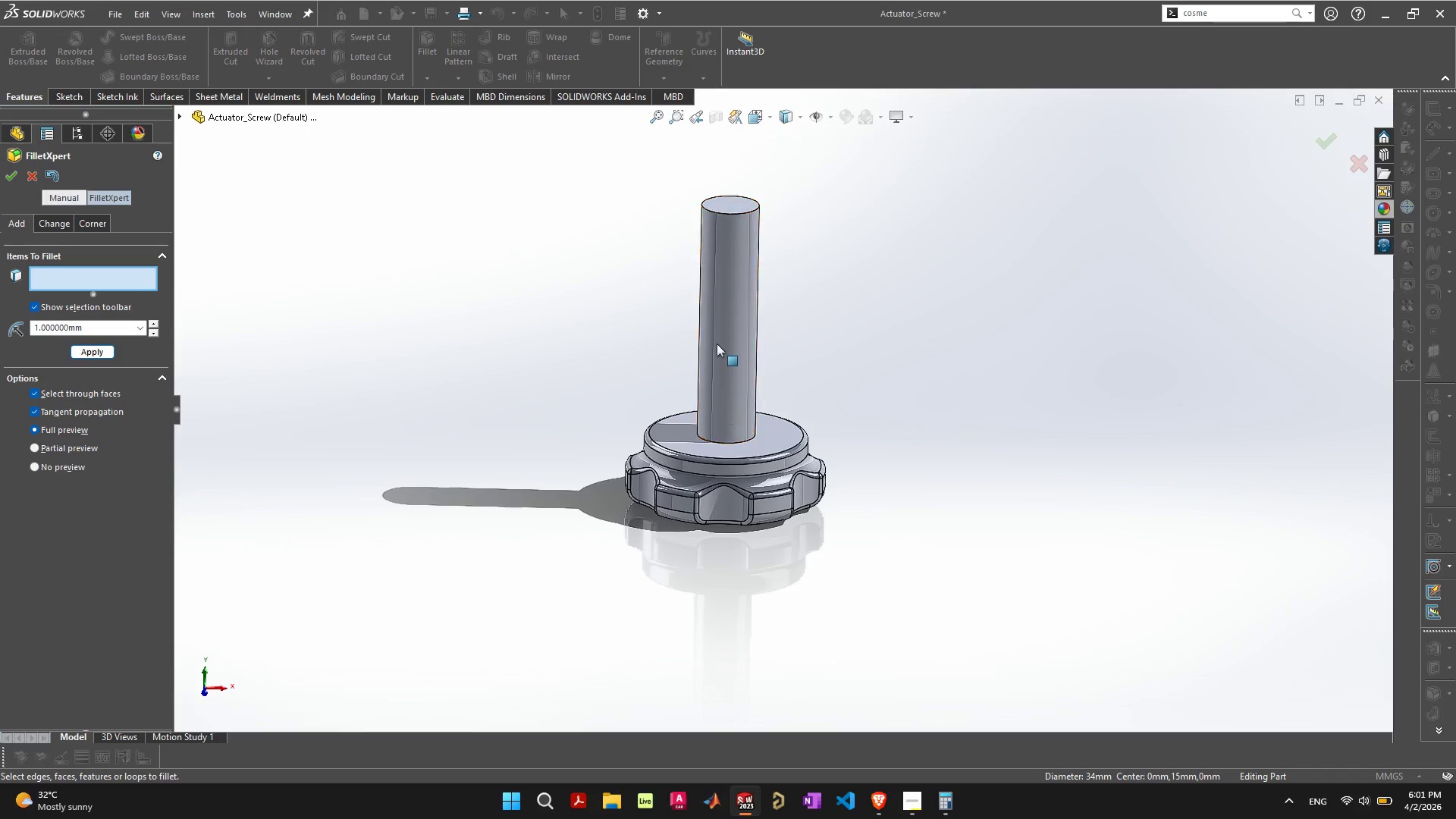 
left_click([717, 343])
 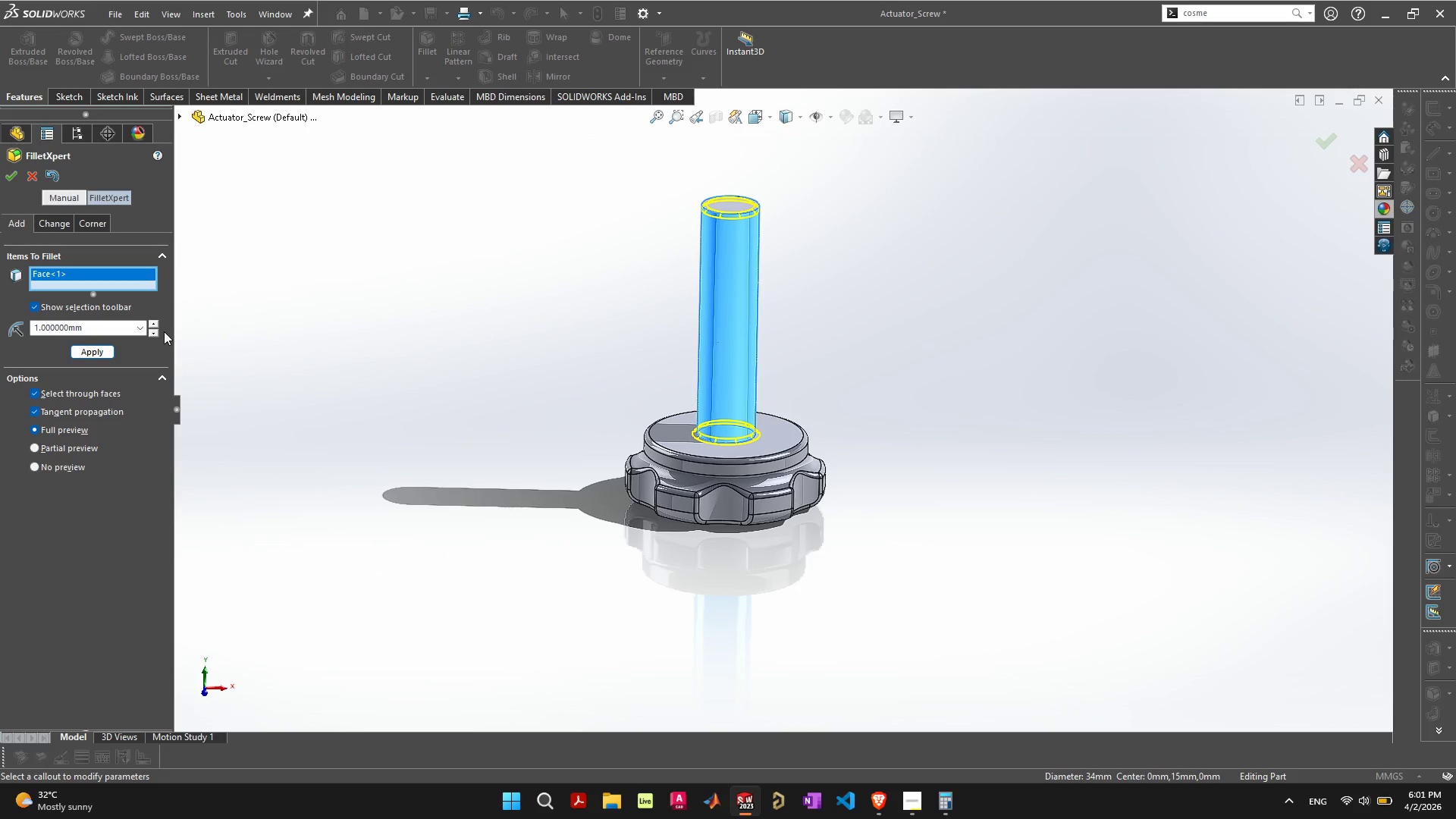 
left_click([8, 174])
 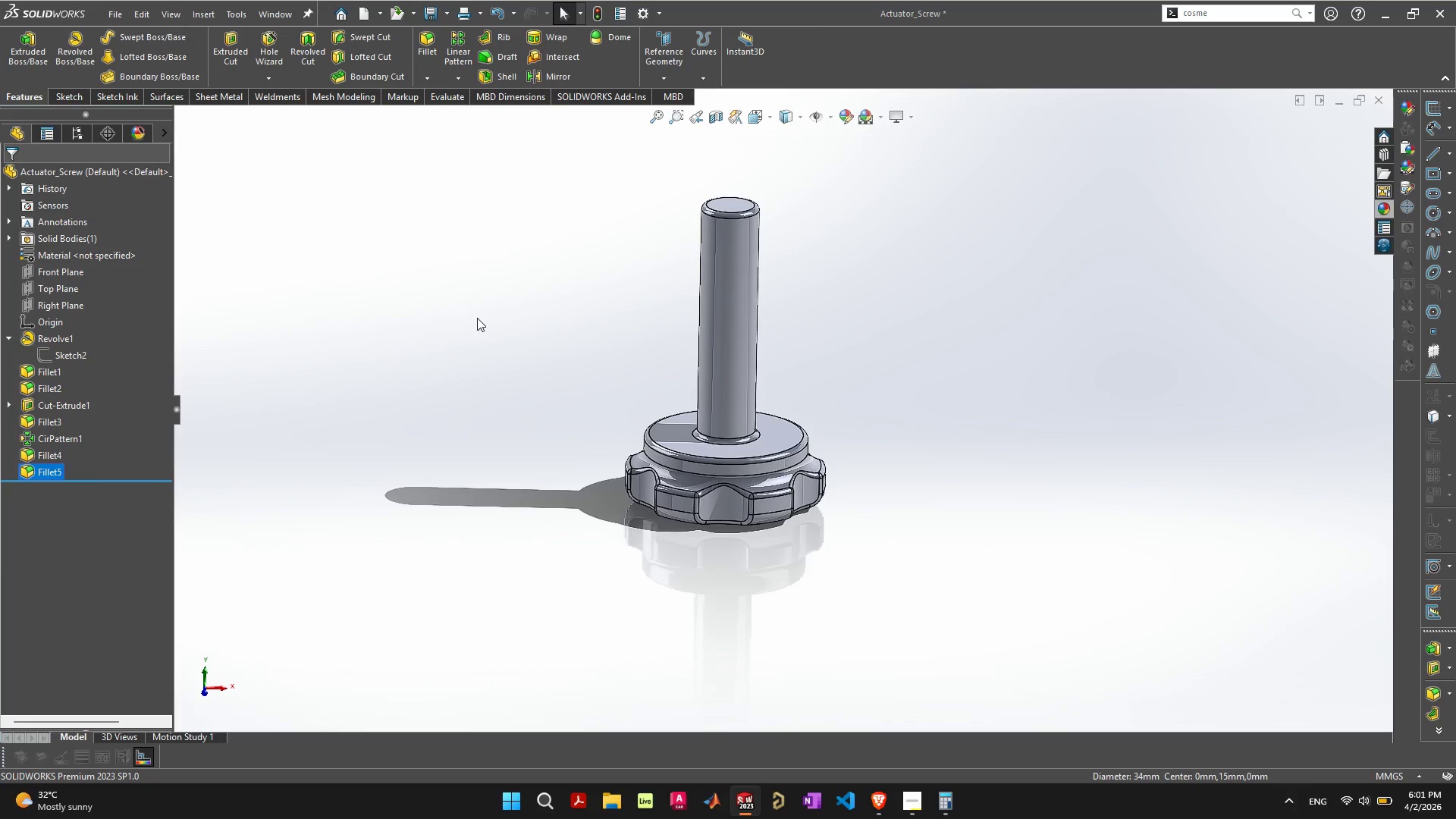 
left_click([475, 318])
 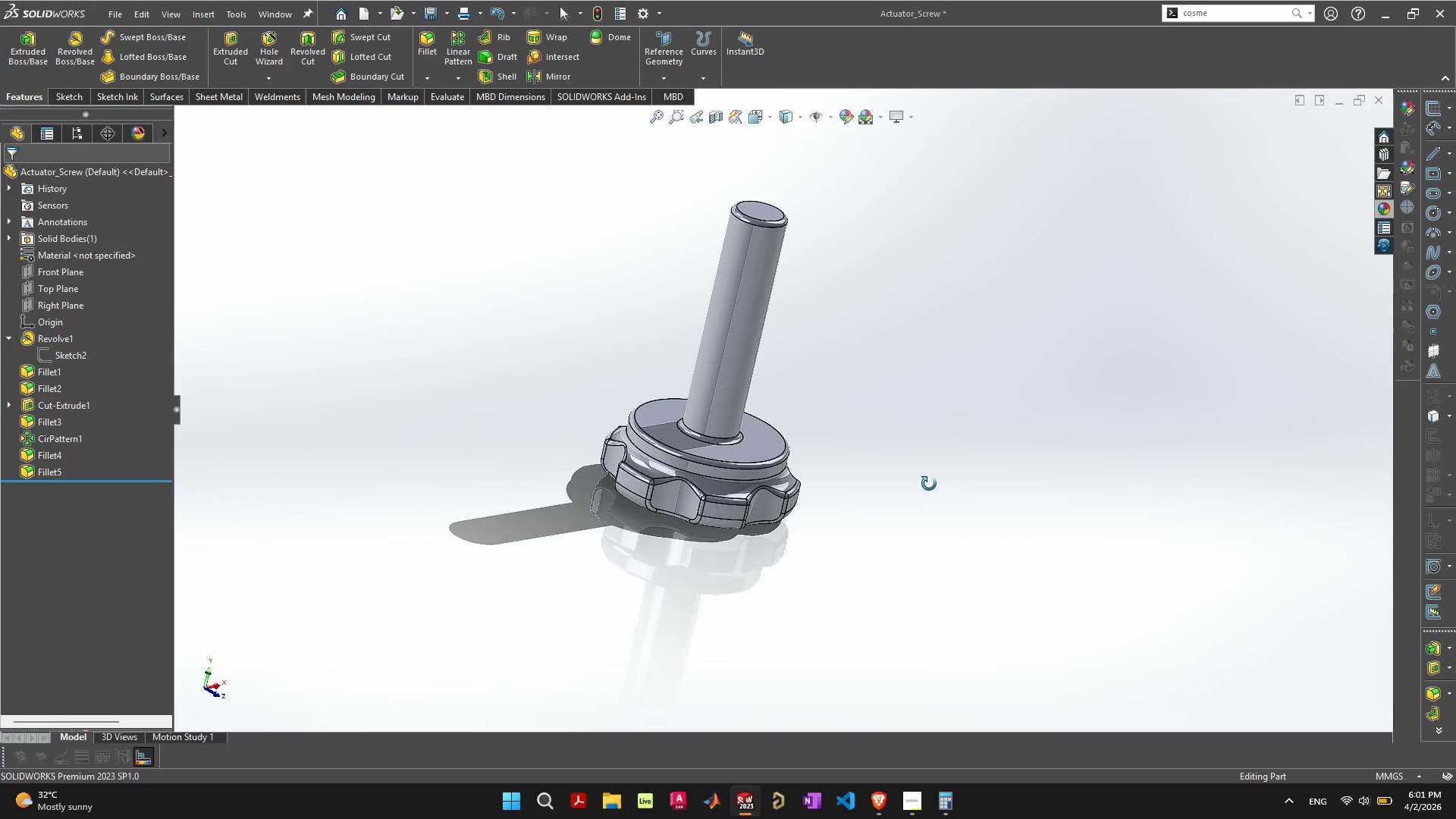 
wait(5.95)
 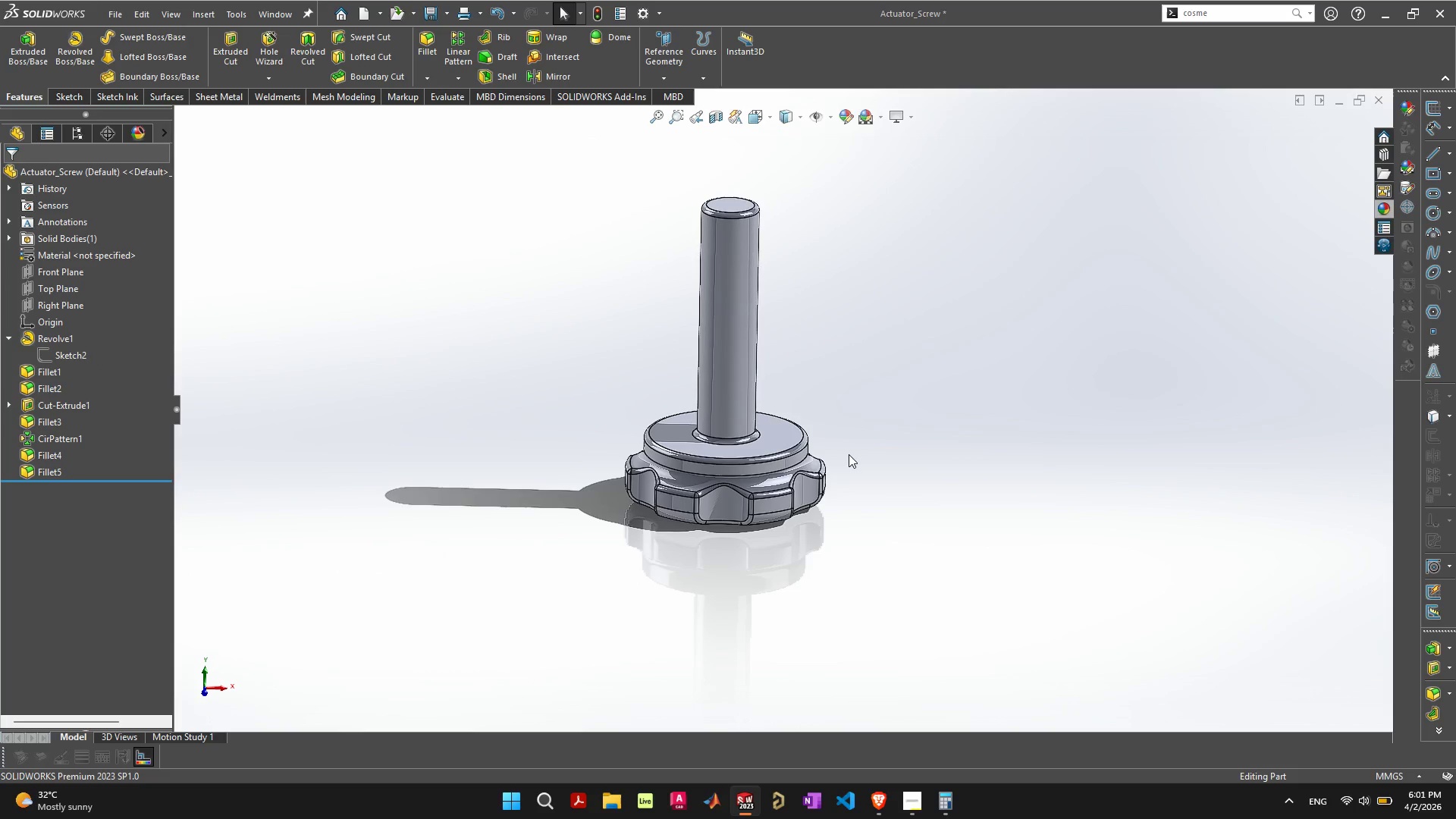 
scroll: coordinate [921, 463], scroll_direction: up, amount: 1.0
 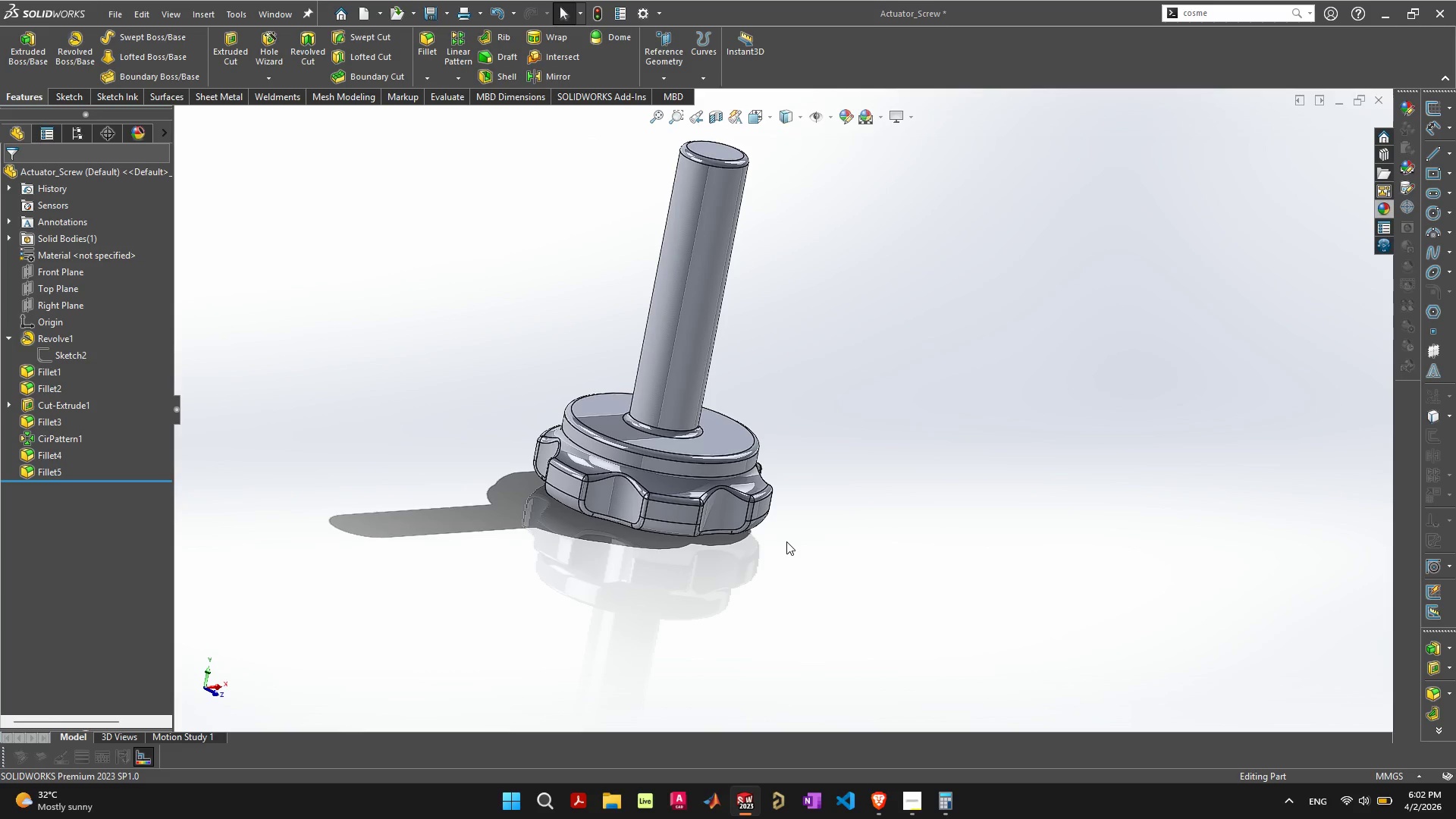 
wait(22.51)
 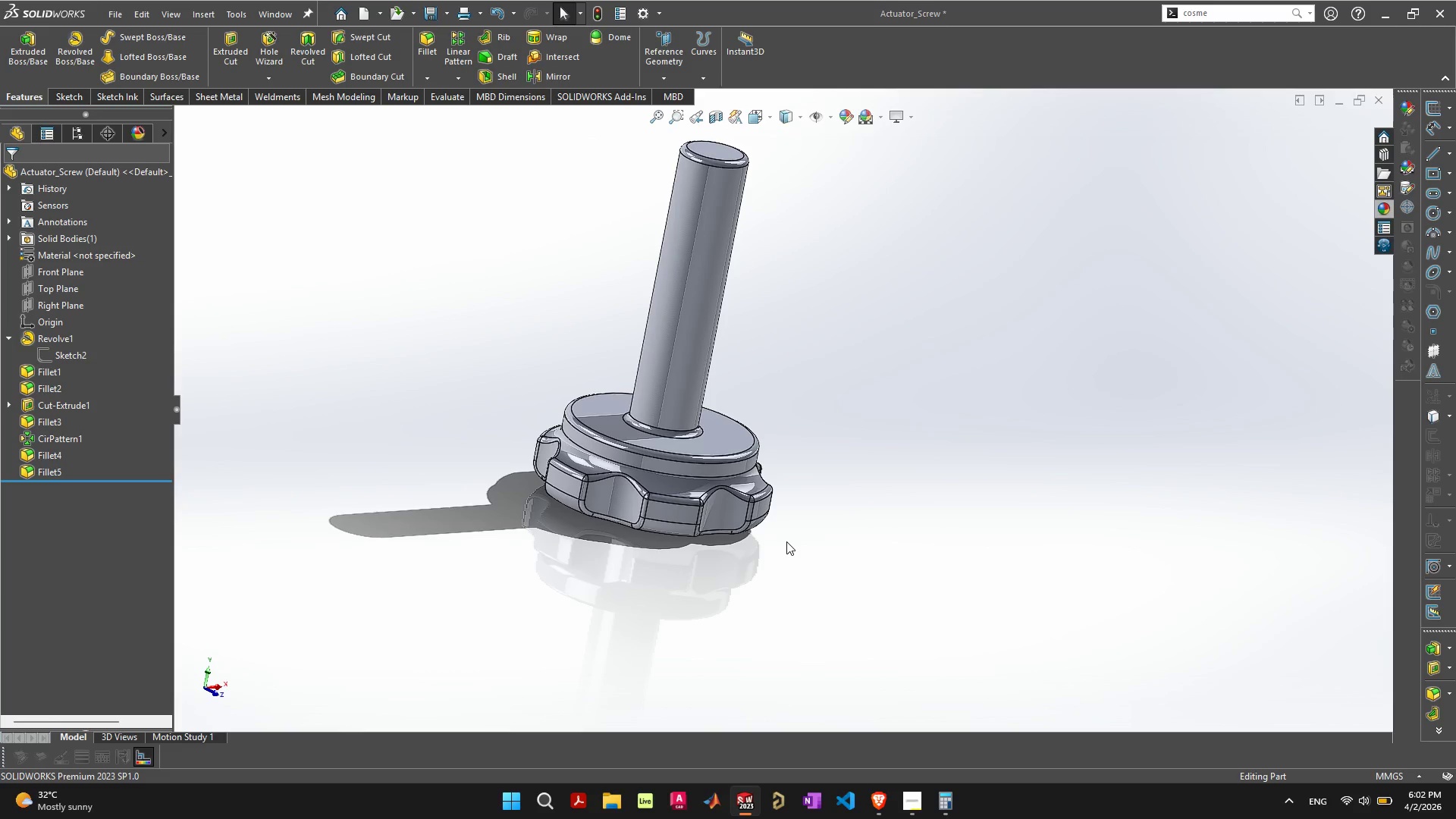 
left_click([709, 293])
 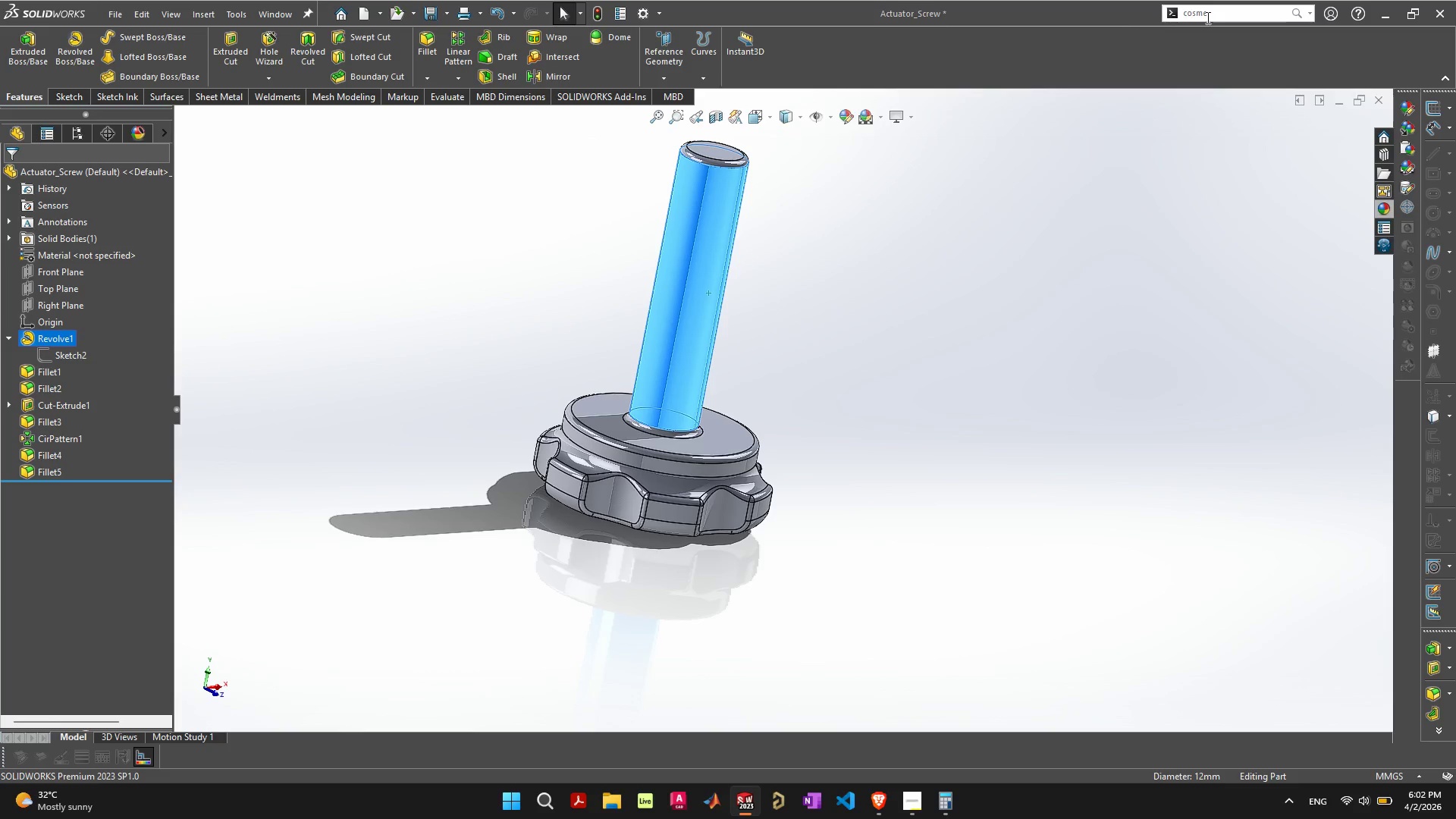 
left_click([1219, 14])
 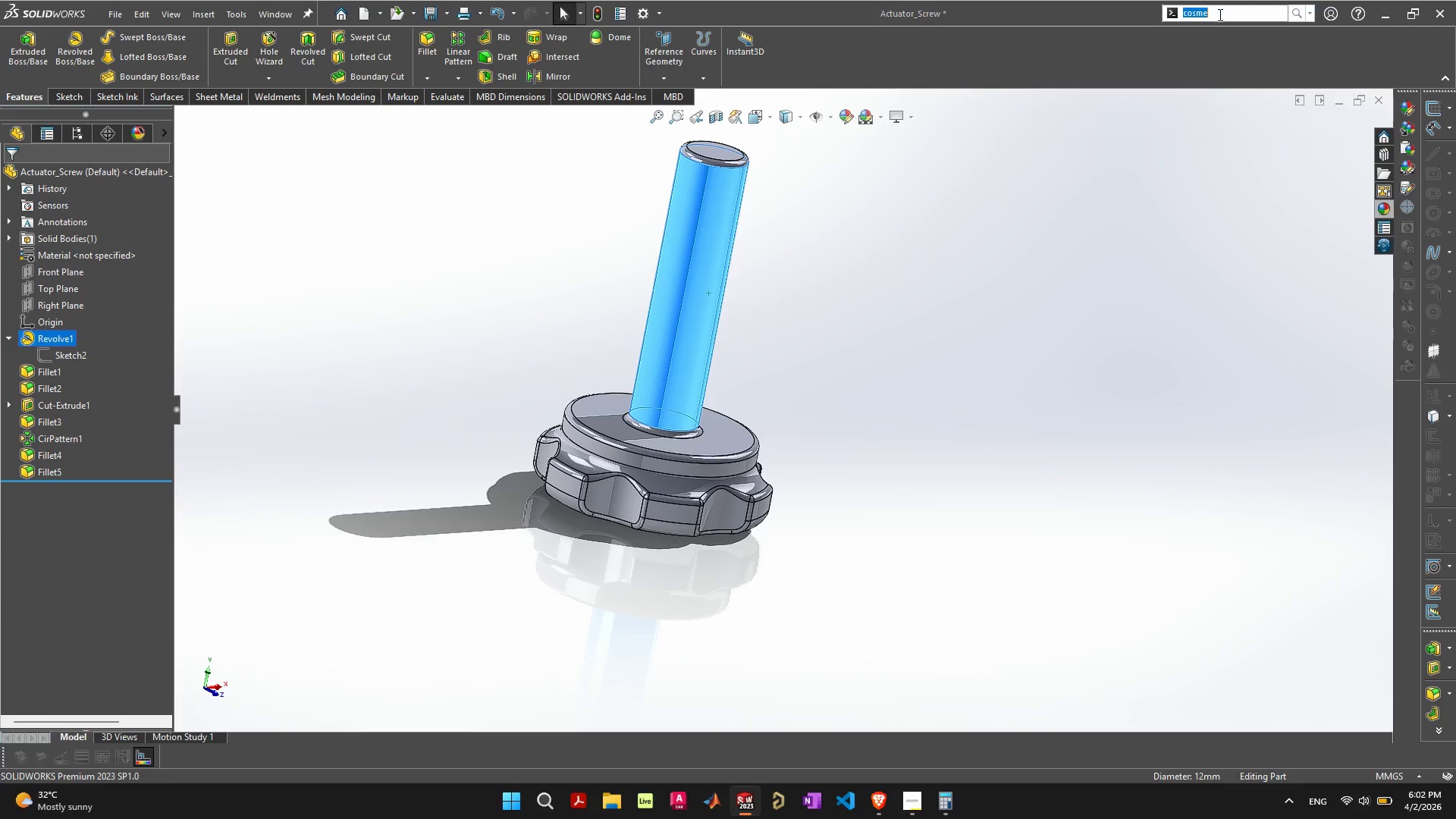 
left_click([1219, 14])
 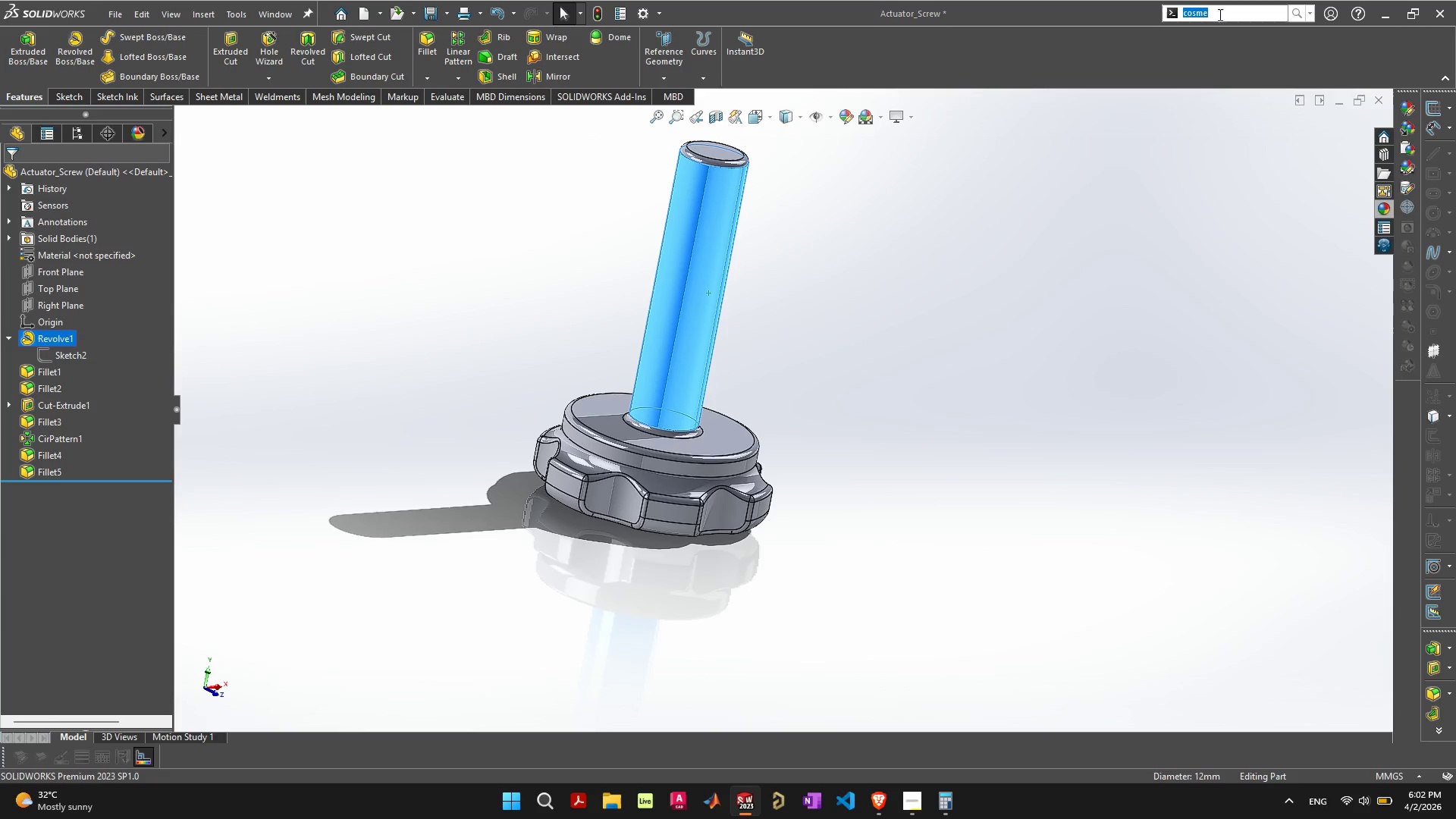 
key(ArrowRight)
 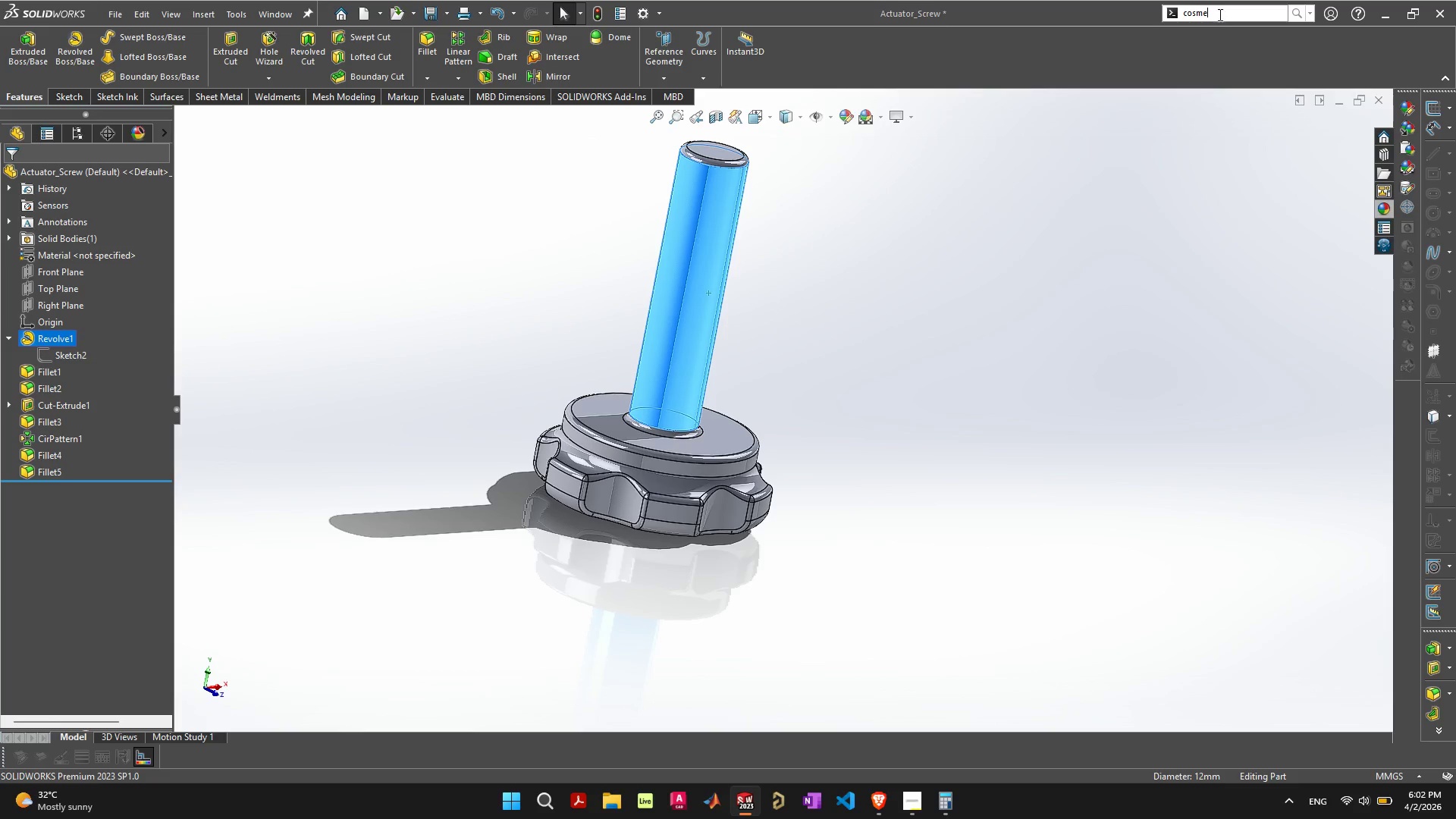 
key(T)
 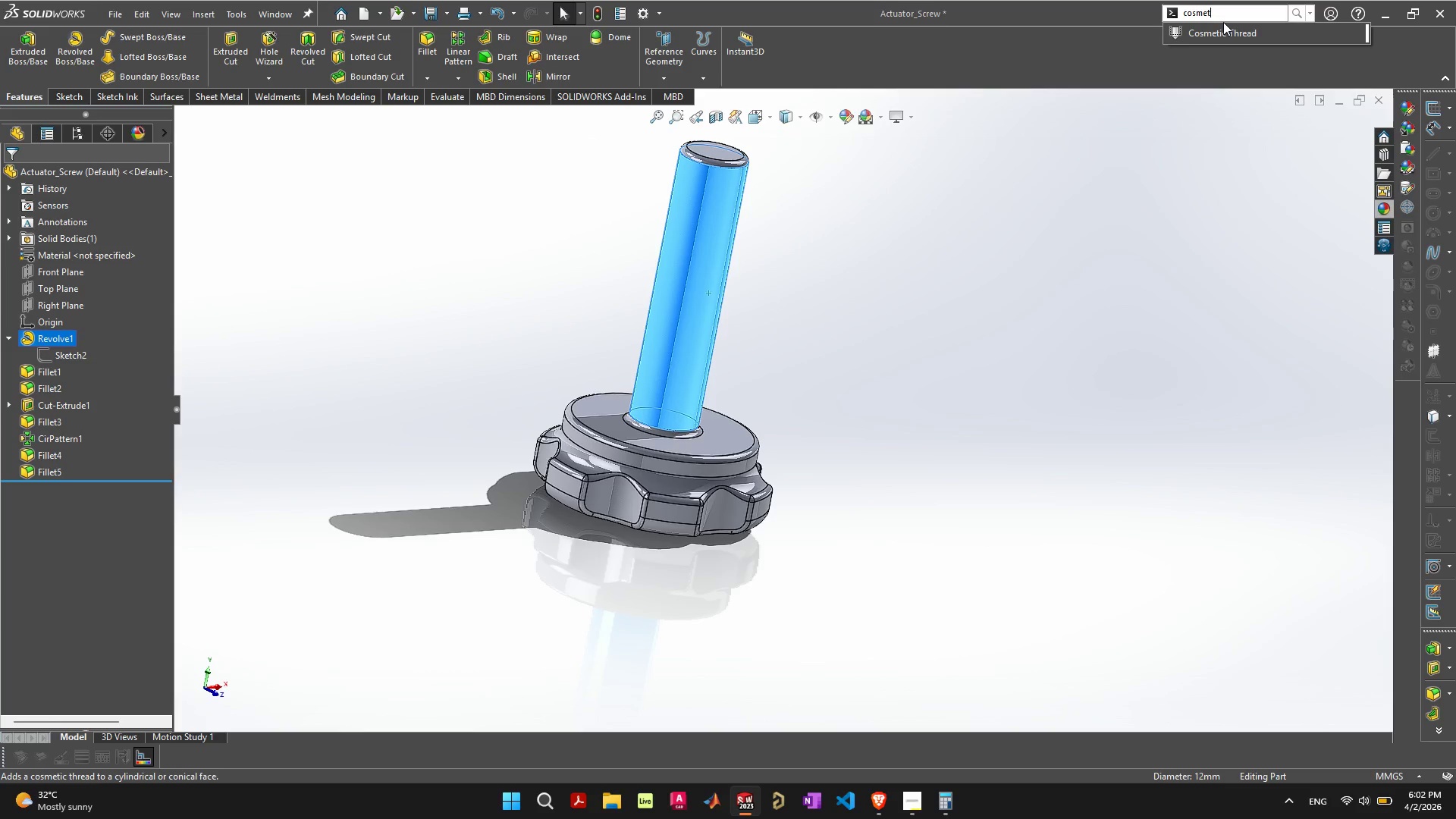 
left_click([1225, 27])
 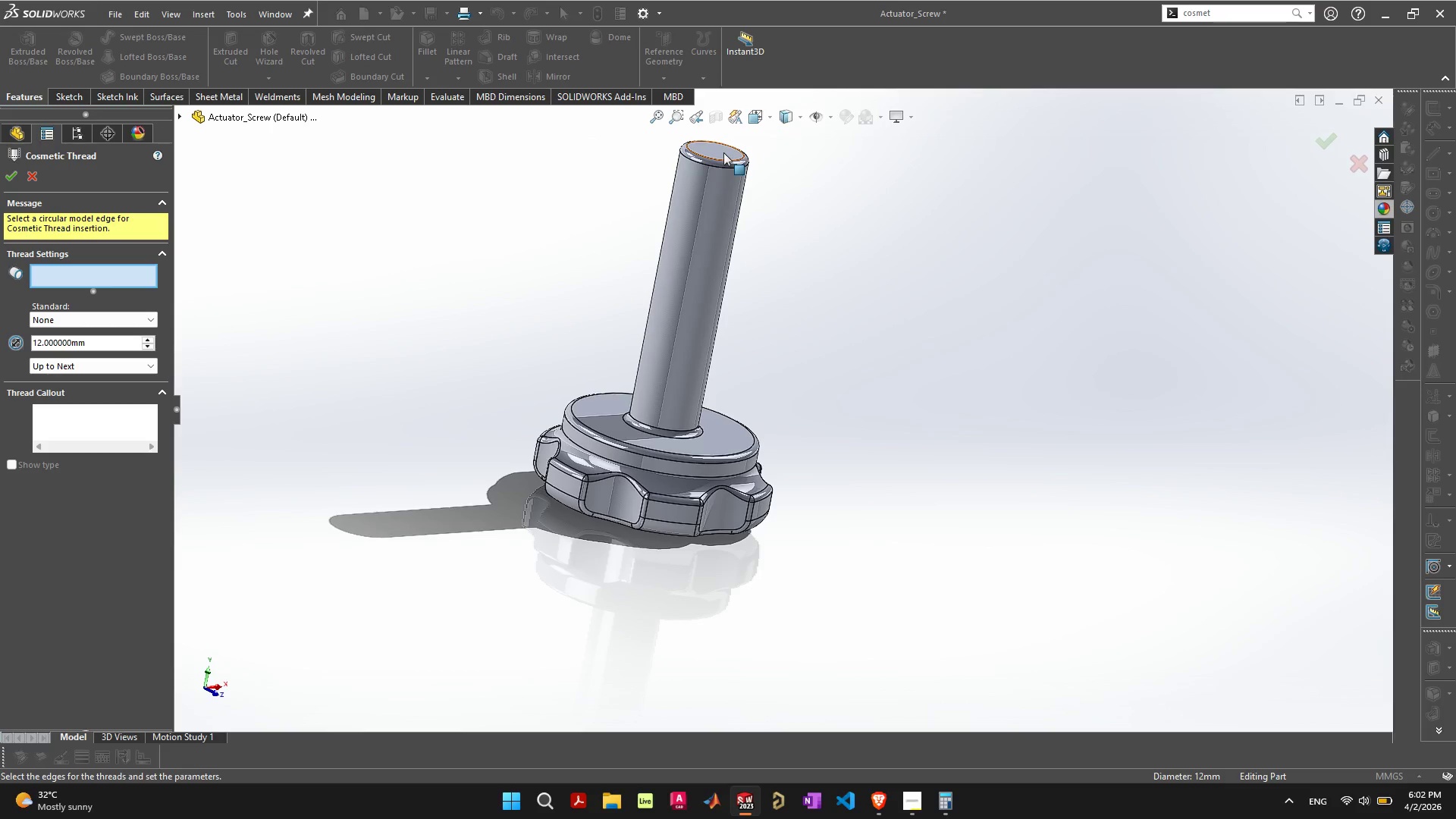 
left_click([717, 168])
 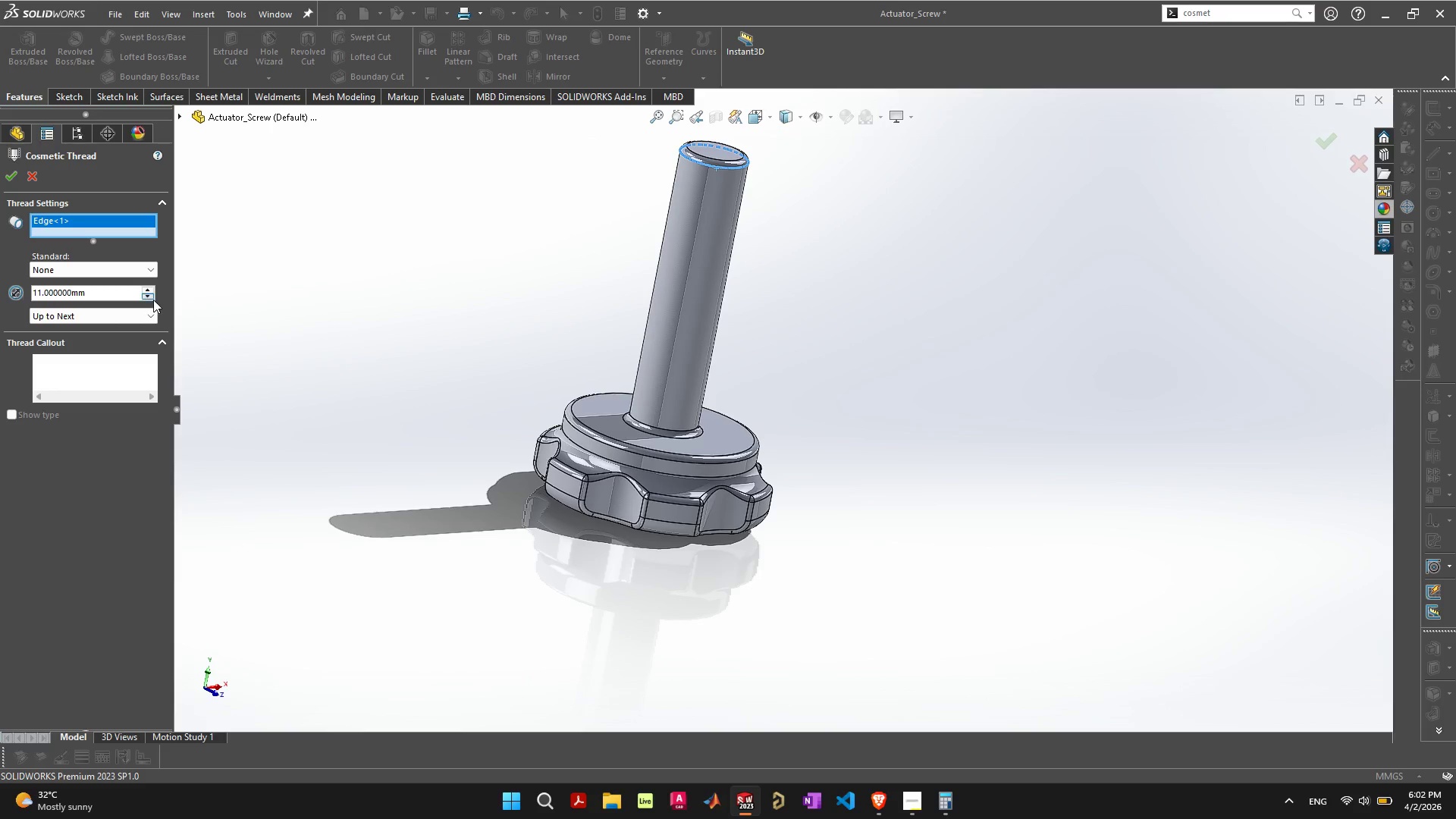 
left_click([151, 290])
 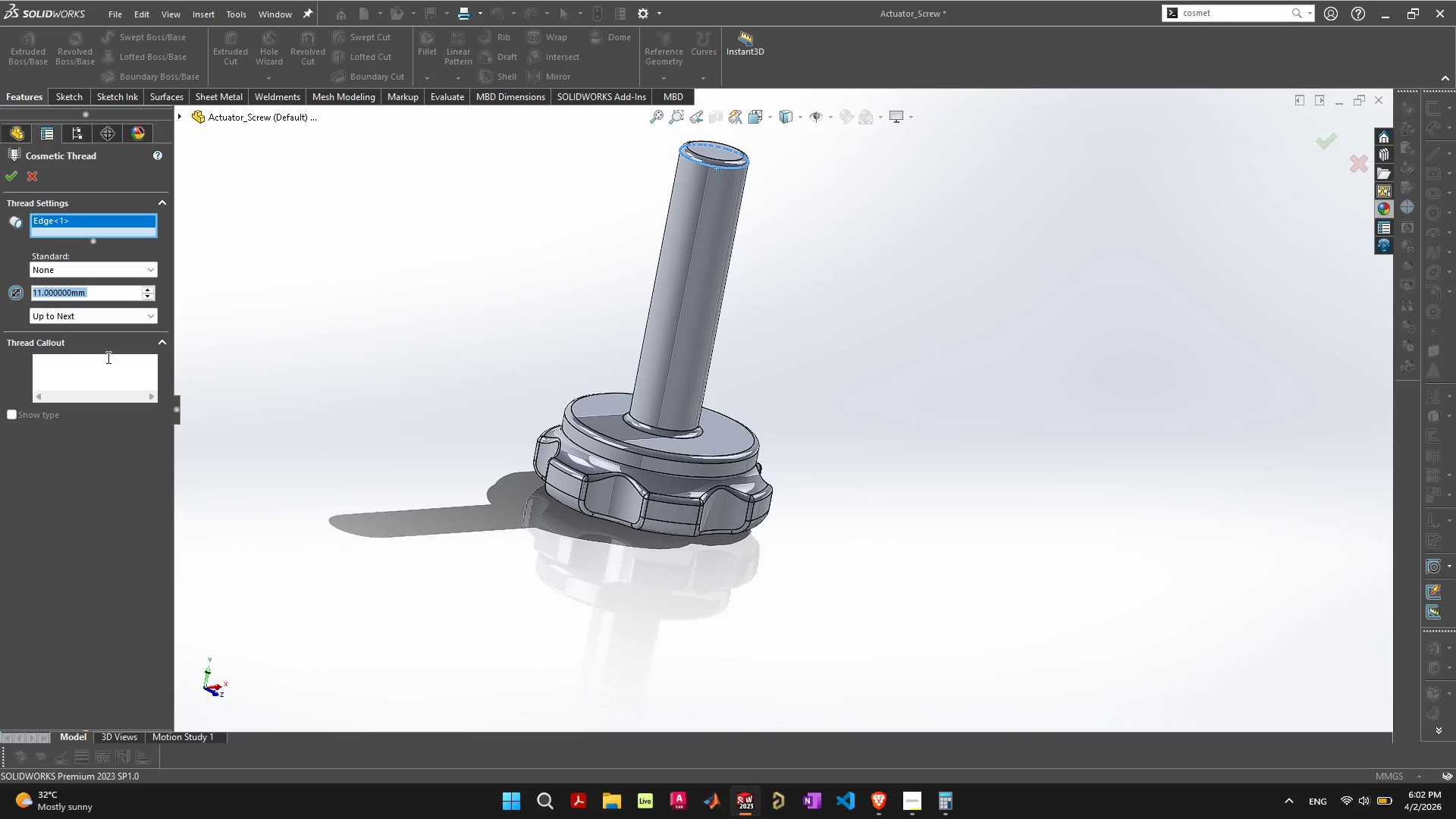 
left_click([129, 317])
 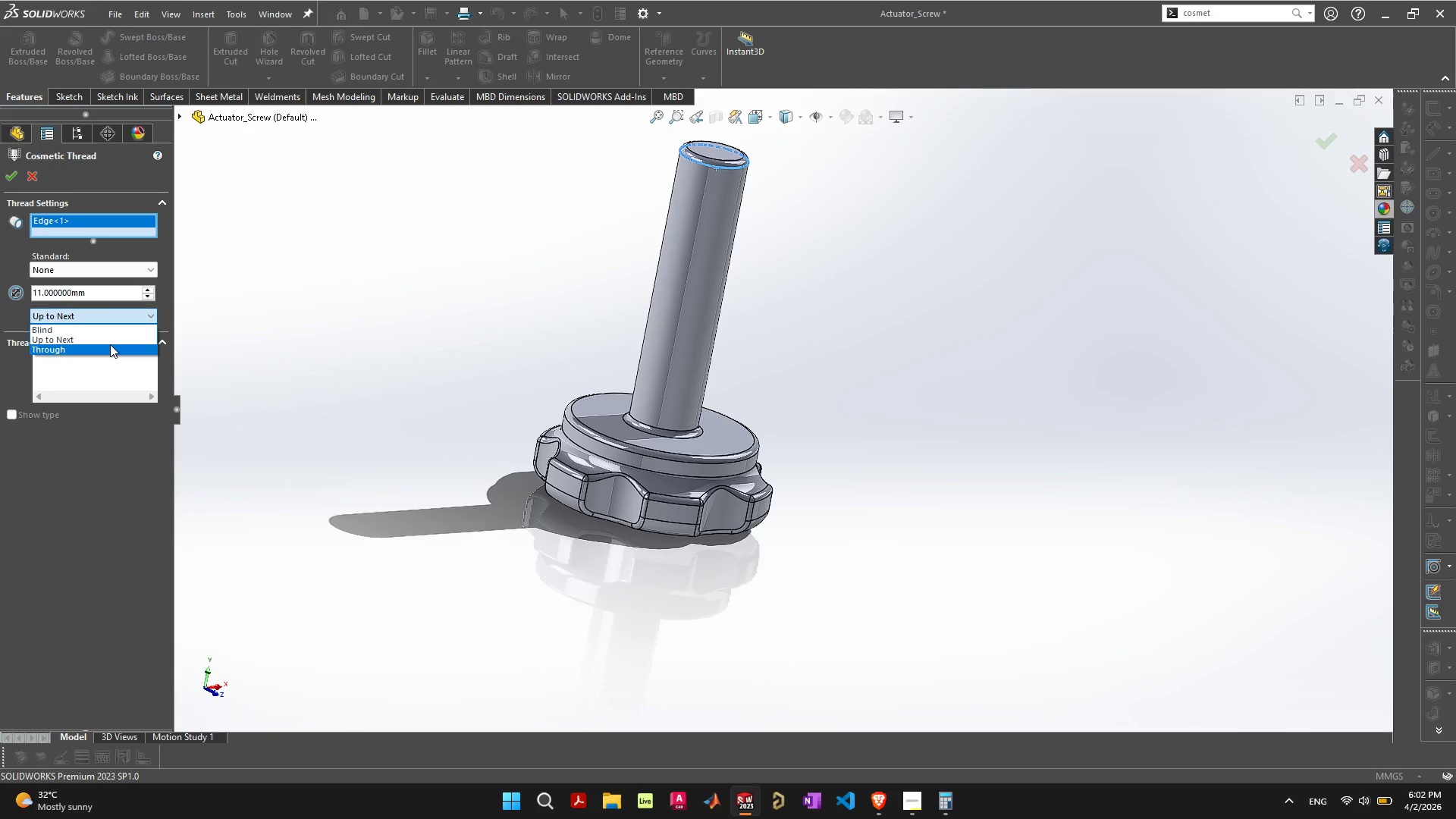 
left_click([110, 344])
 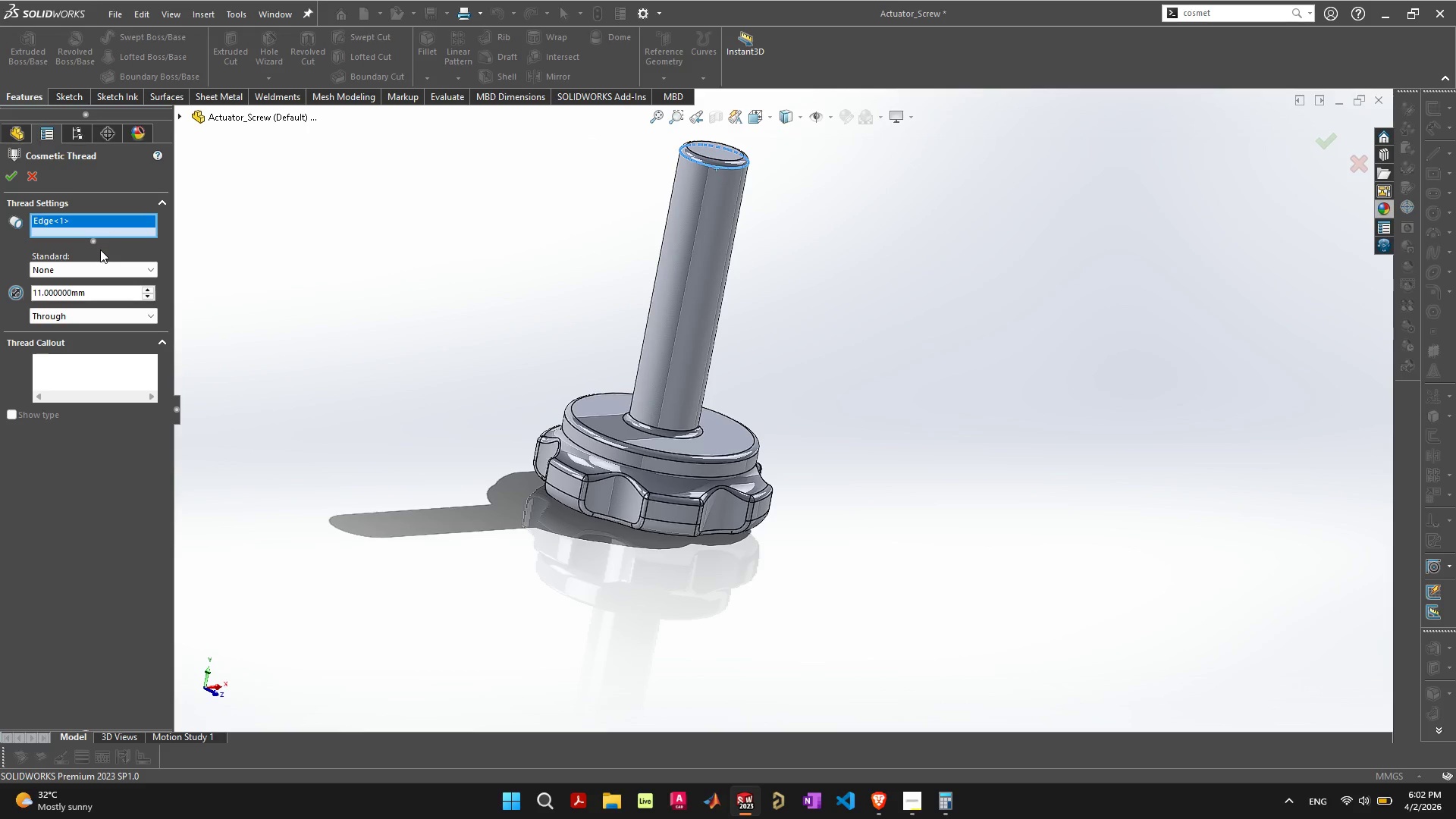 
left_click([97, 268])
 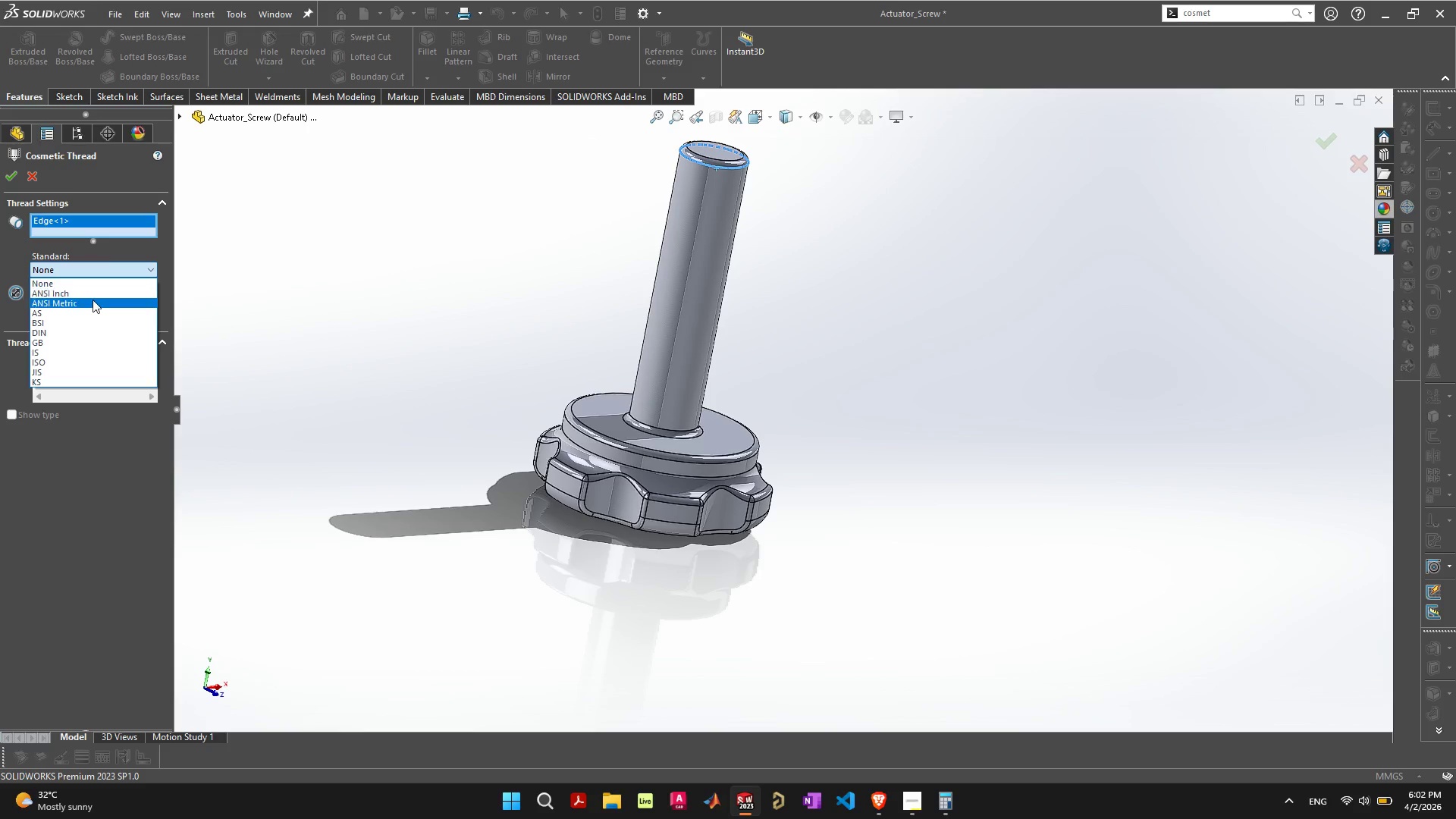 
left_click([93, 300])
 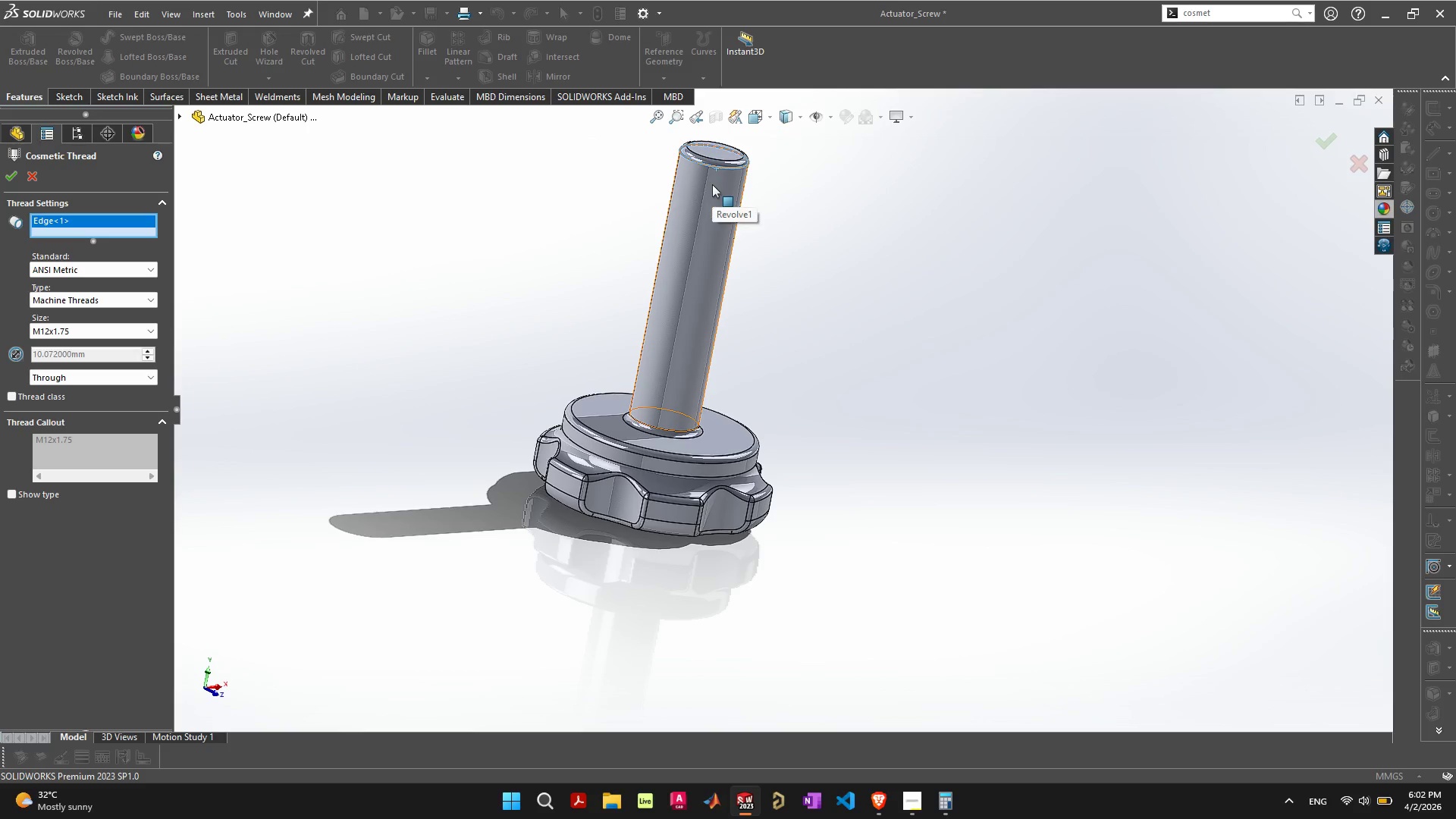 
left_click([712, 184])
 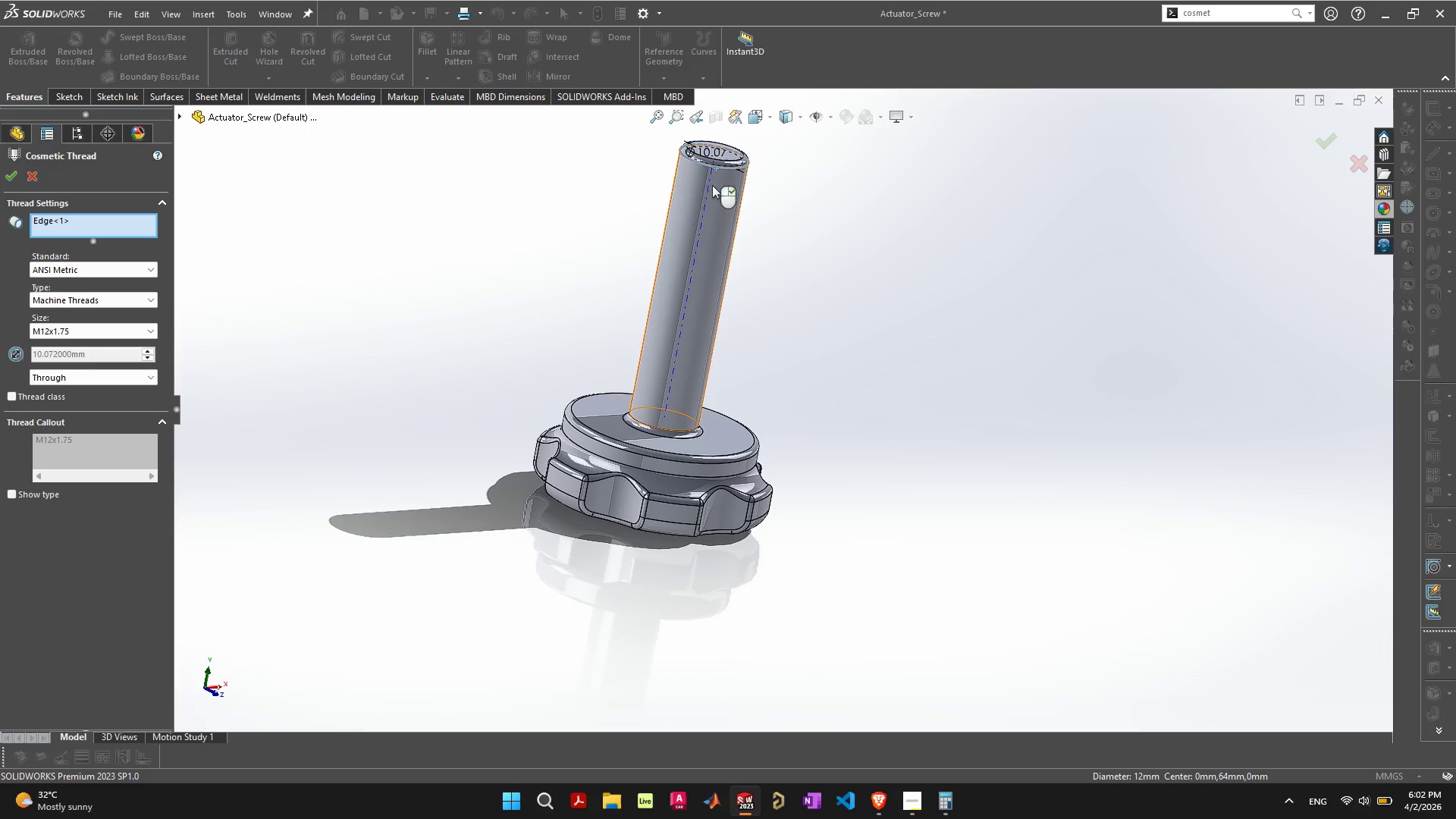 
scroll: coordinate [733, 174], scroll_direction: up, amount: 6.0
 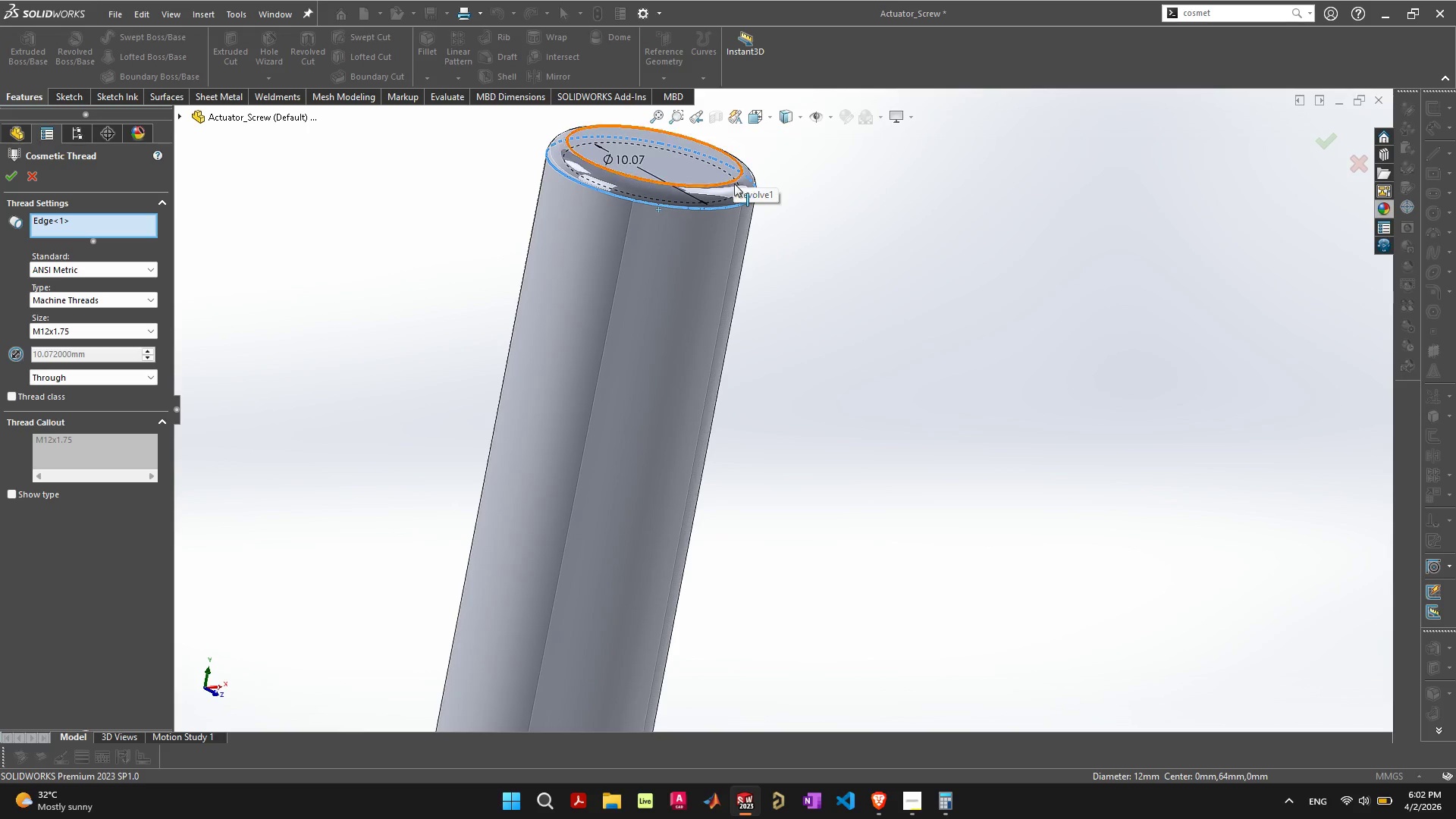 
scroll: coordinate [739, 224], scroll_direction: down, amount: 5.0
 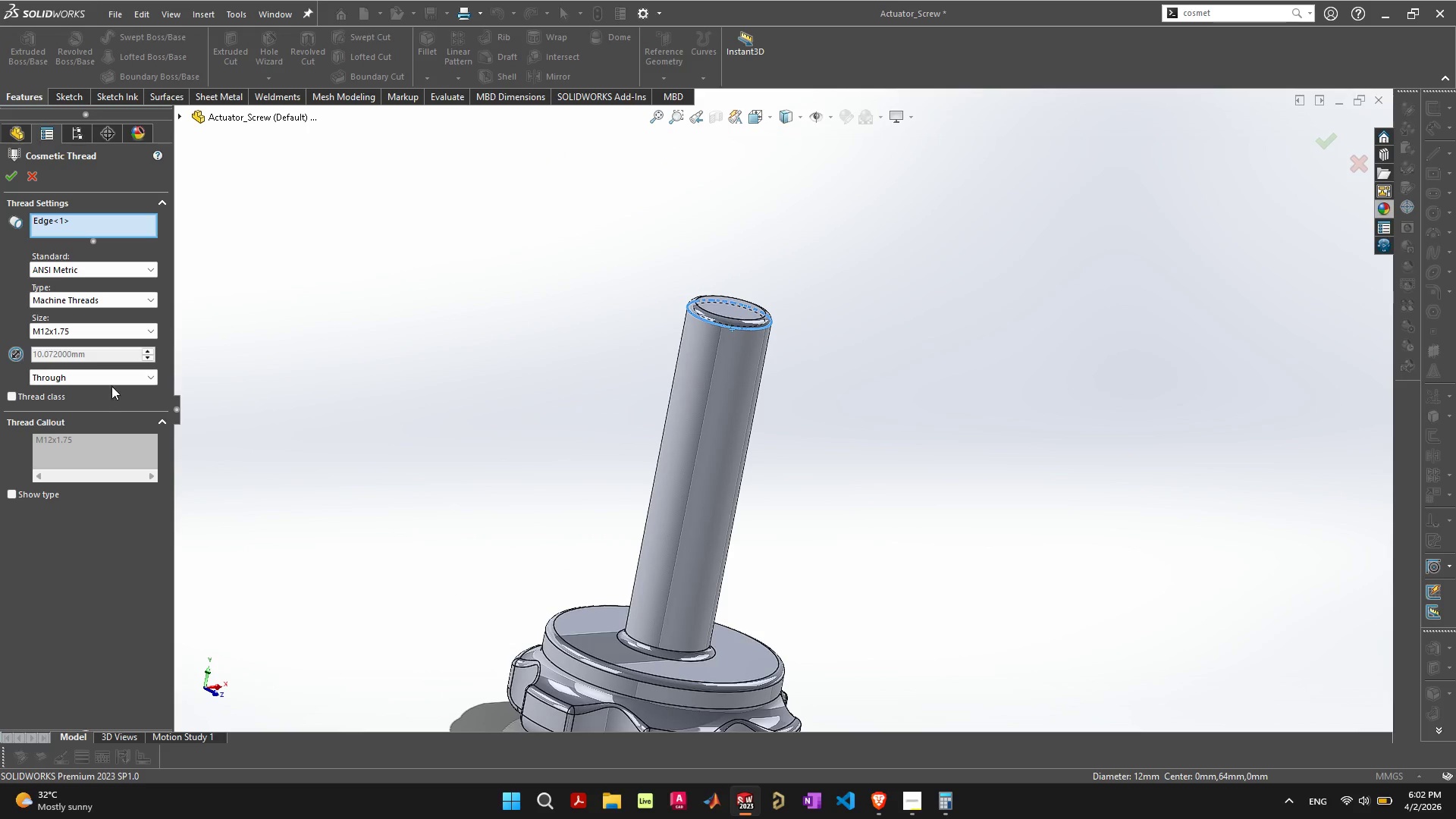 
left_click([116, 381])
 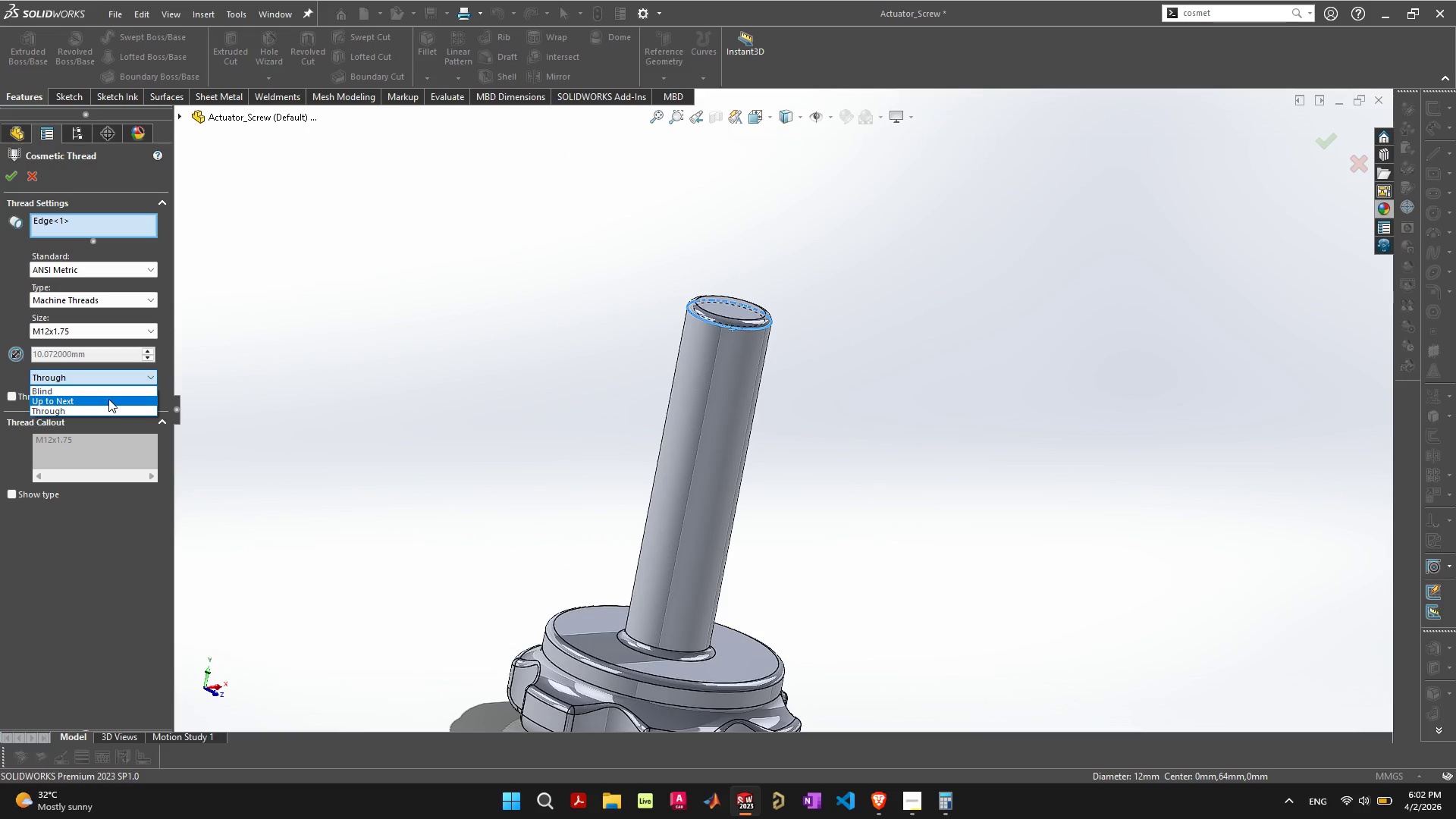 
left_click([108, 402])
 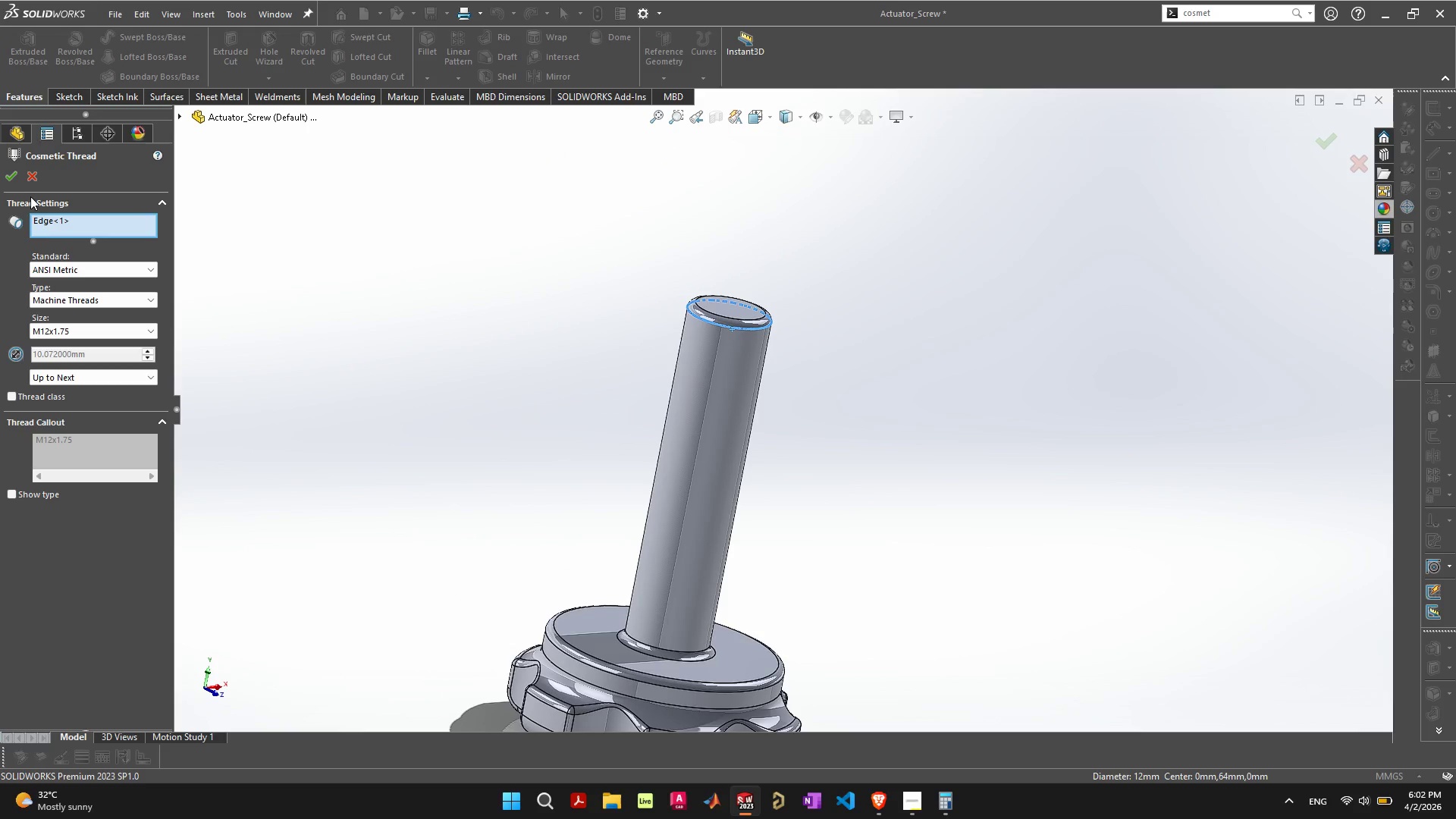 
left_click([14, 176])
 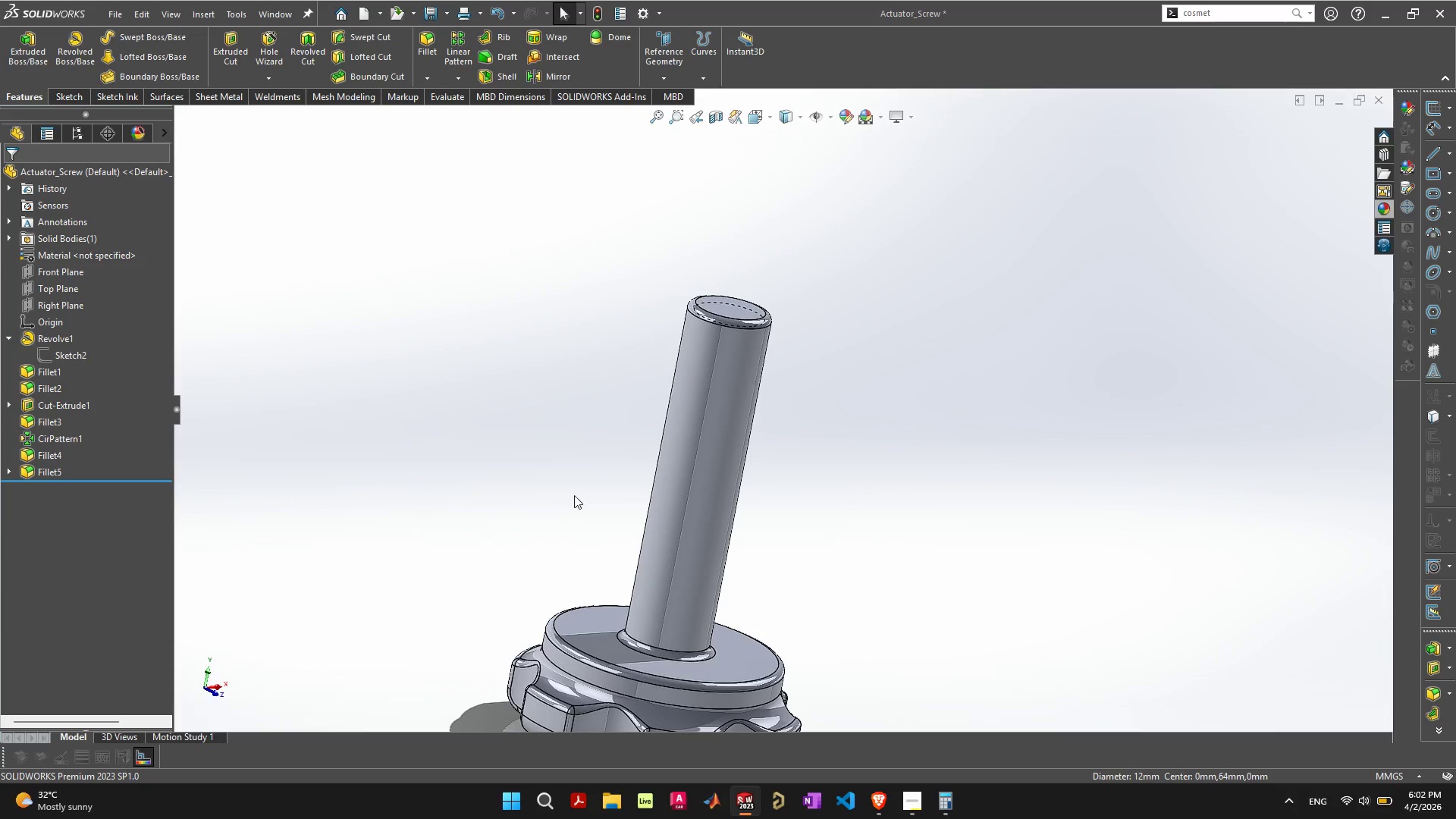 
scroll: coordinate [762, 362], scroll_direction: up, amount: 7.0
 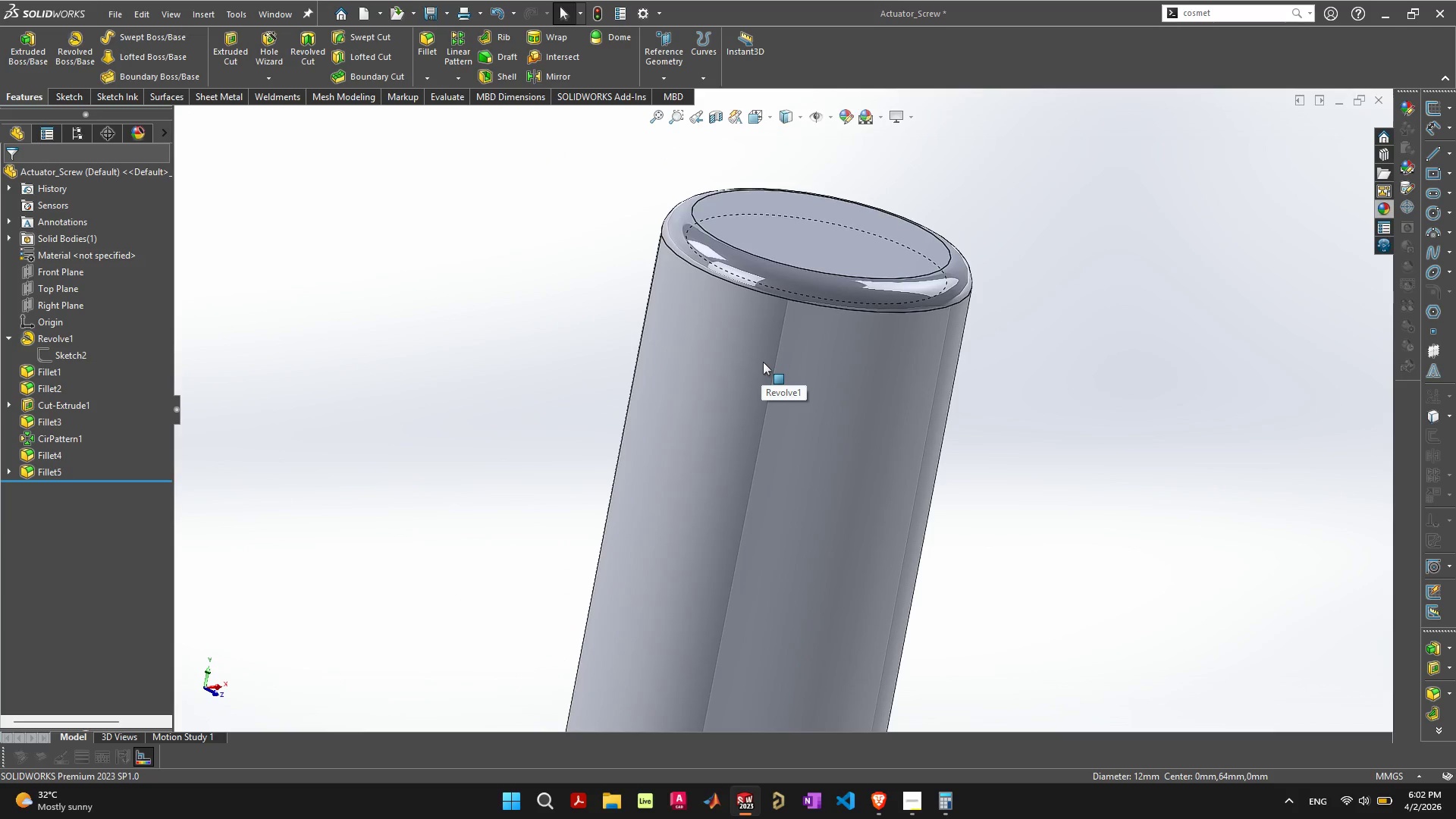 
scroll: coordinate [763, 362], scroll_direction: down, amount: 7.0
 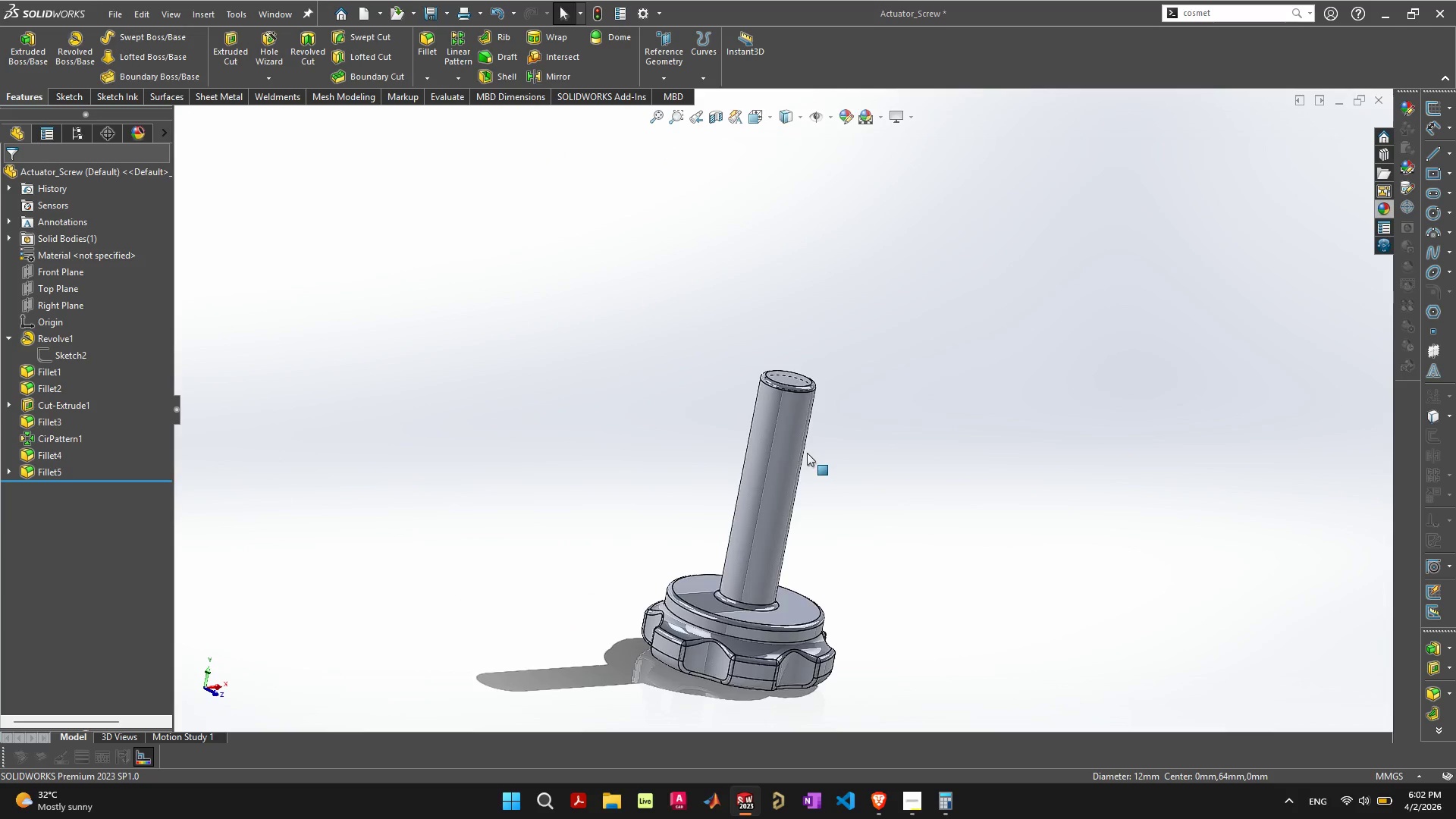 
scroll: coordinate [777, 336], scroll_direction: up, amount: 9.0
 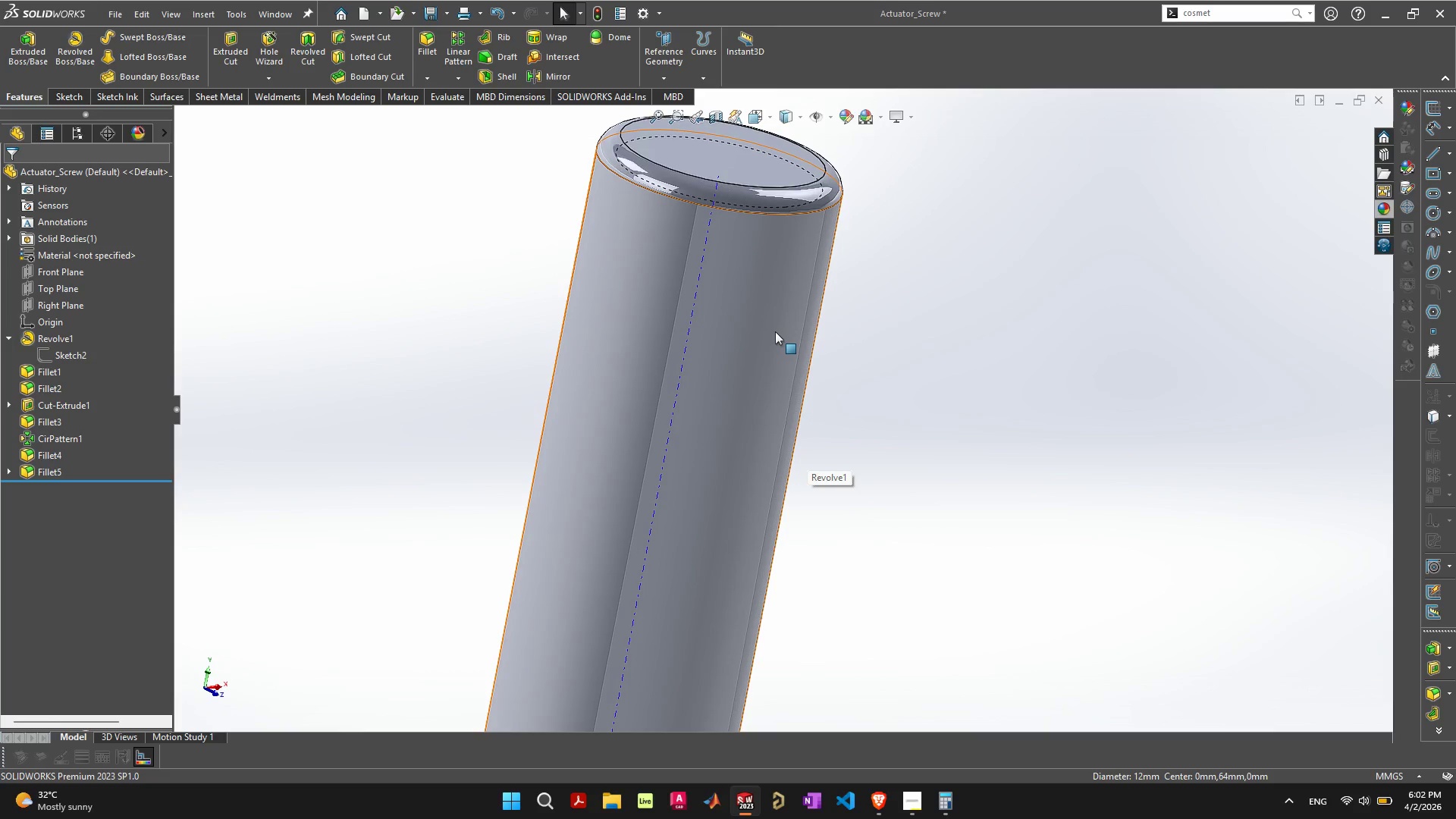 
scroll: coordinate [800, 400], scroll_direction: down, amount: 8.0
 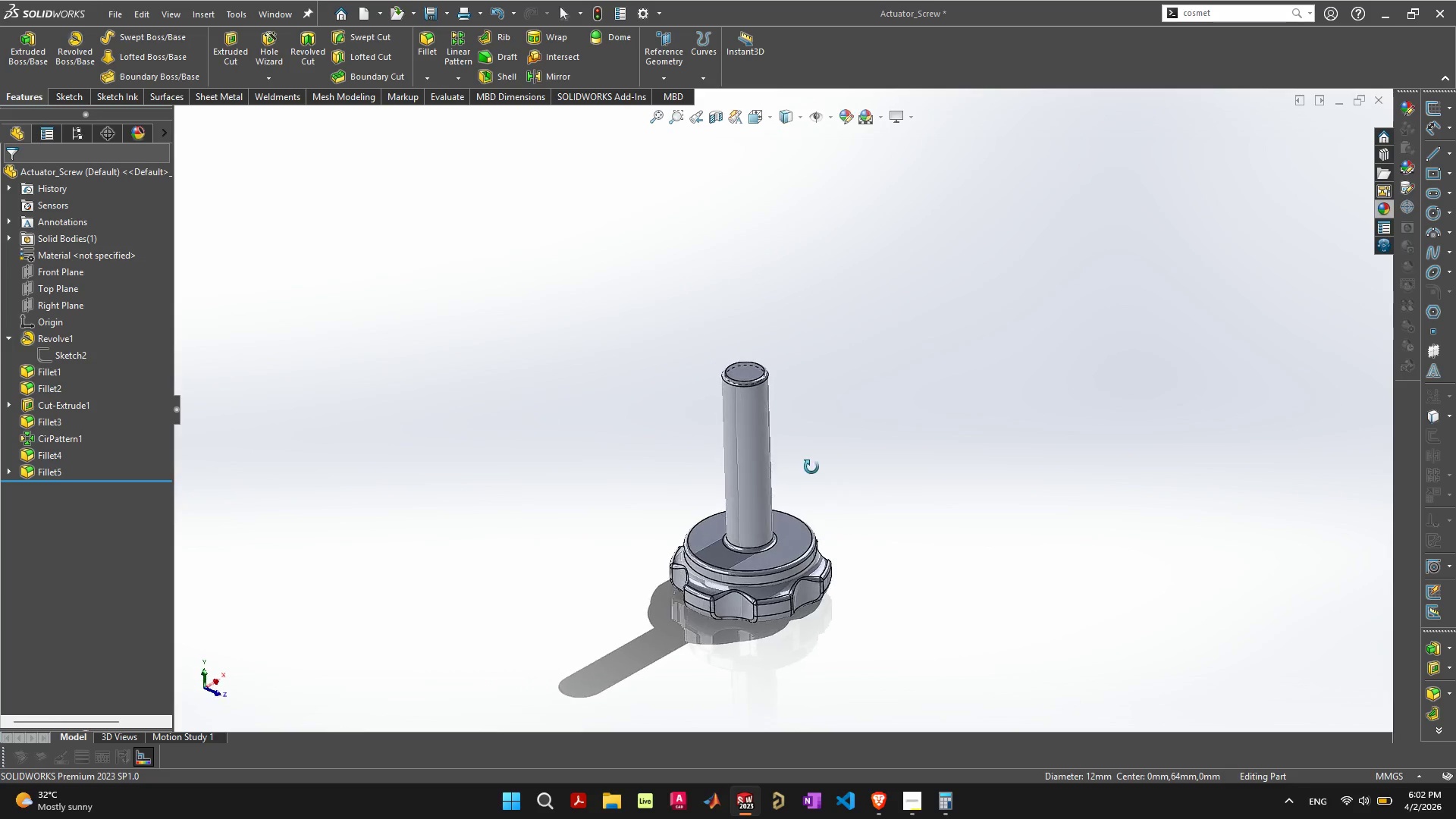 
left_click([735, 397])
 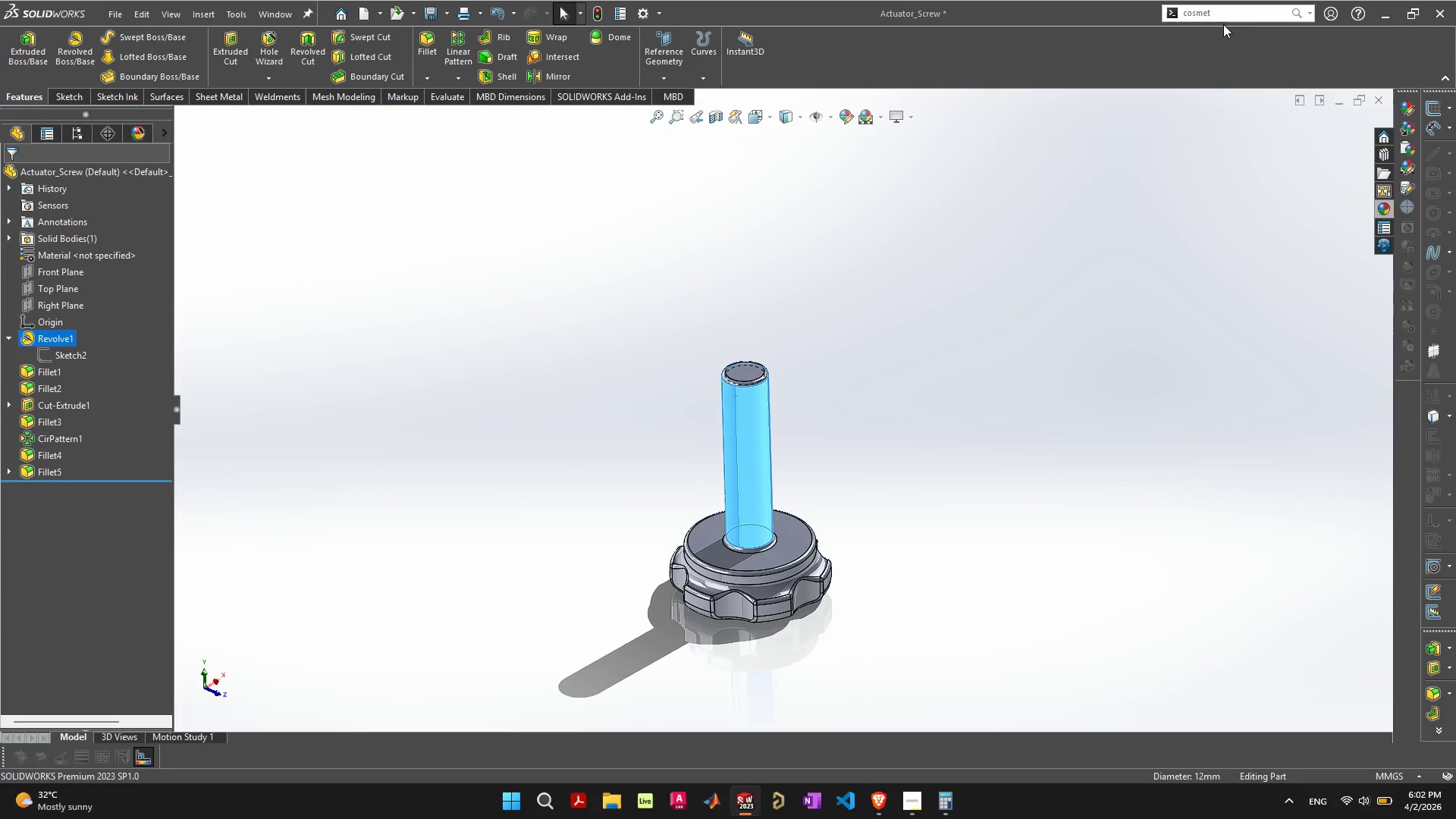 
wait(5.44)
 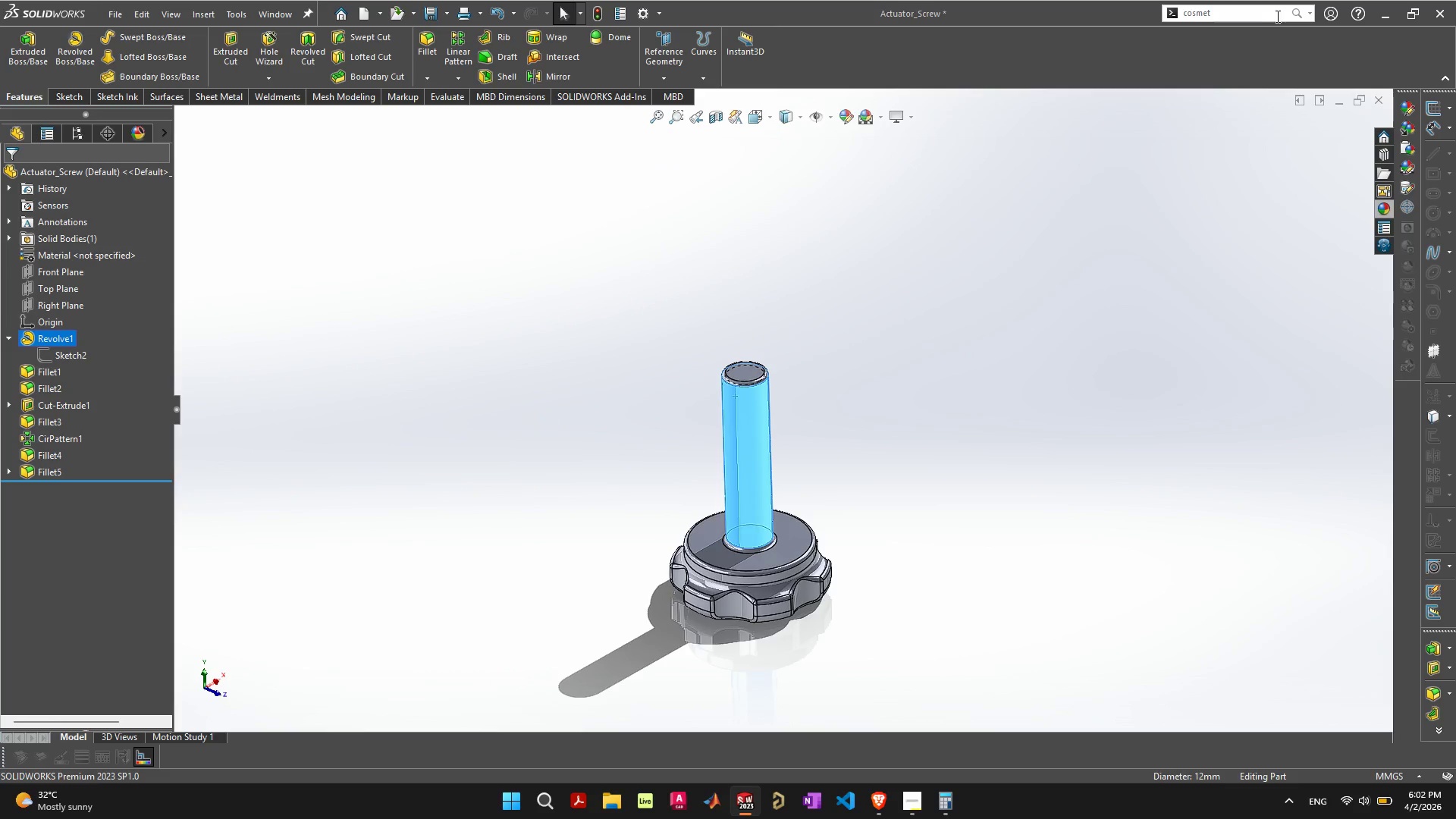 
left_click([1269, 11])
 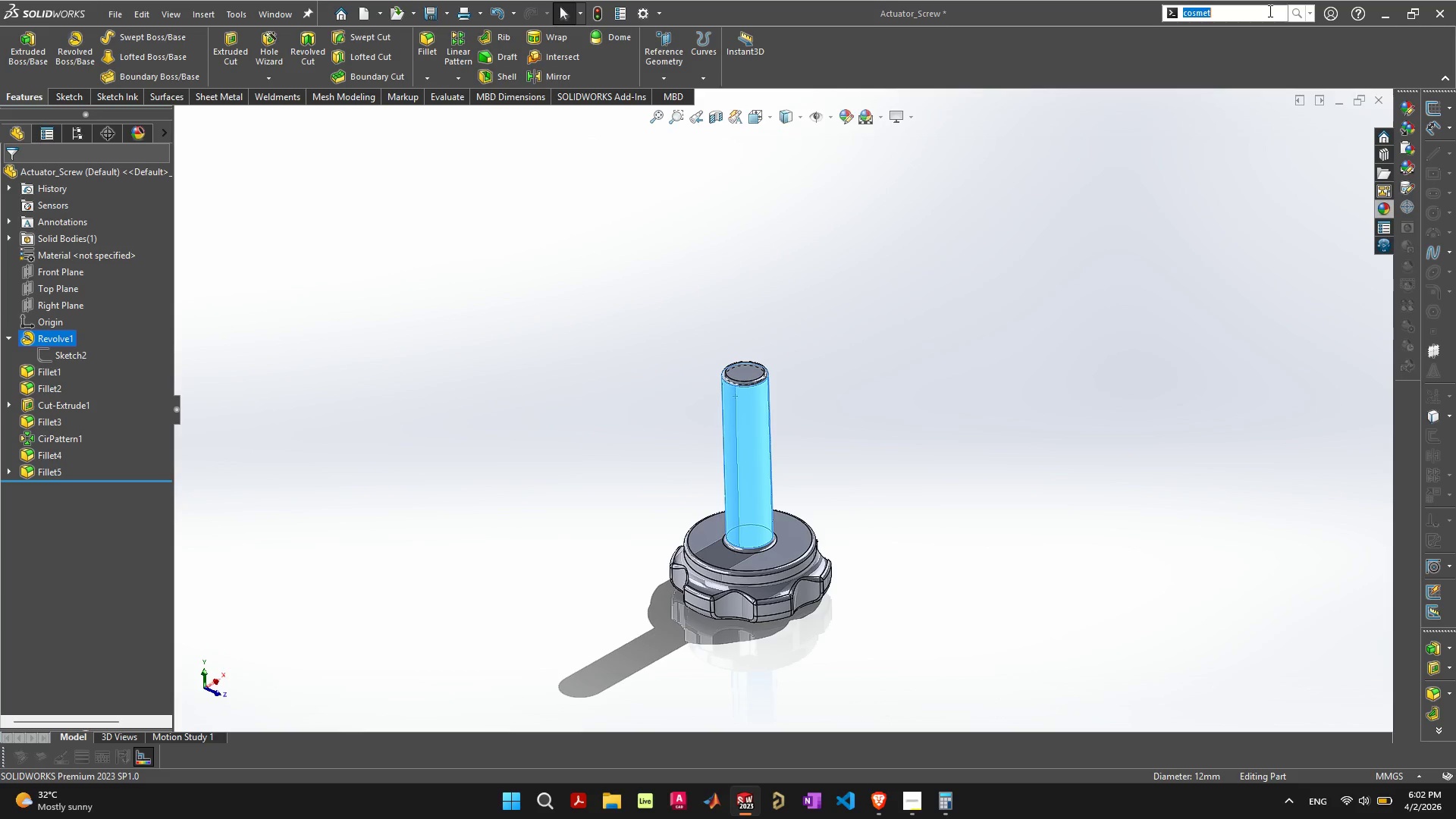 
left_click([1269, 11])
 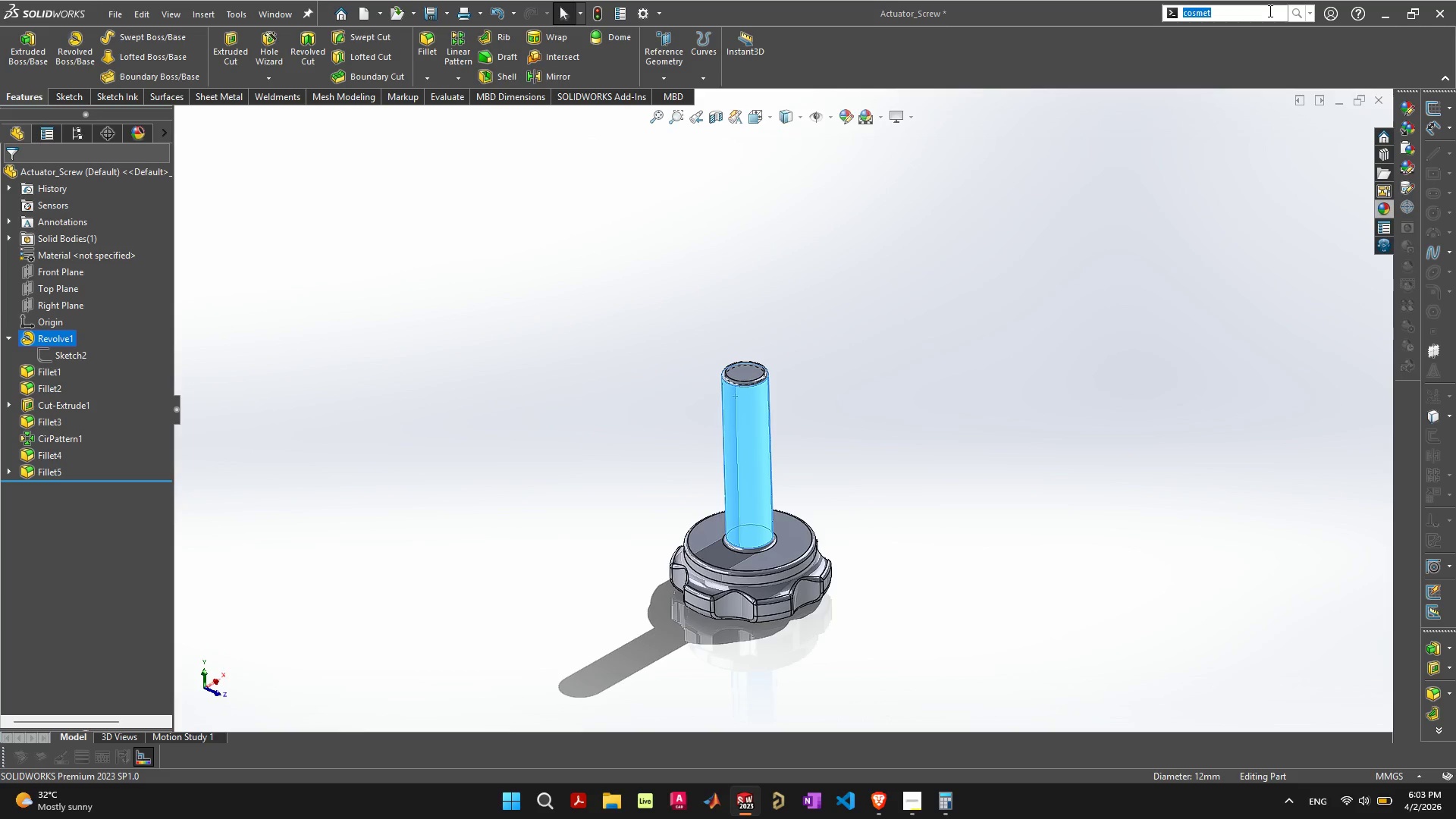 
key(ArrowRight)
 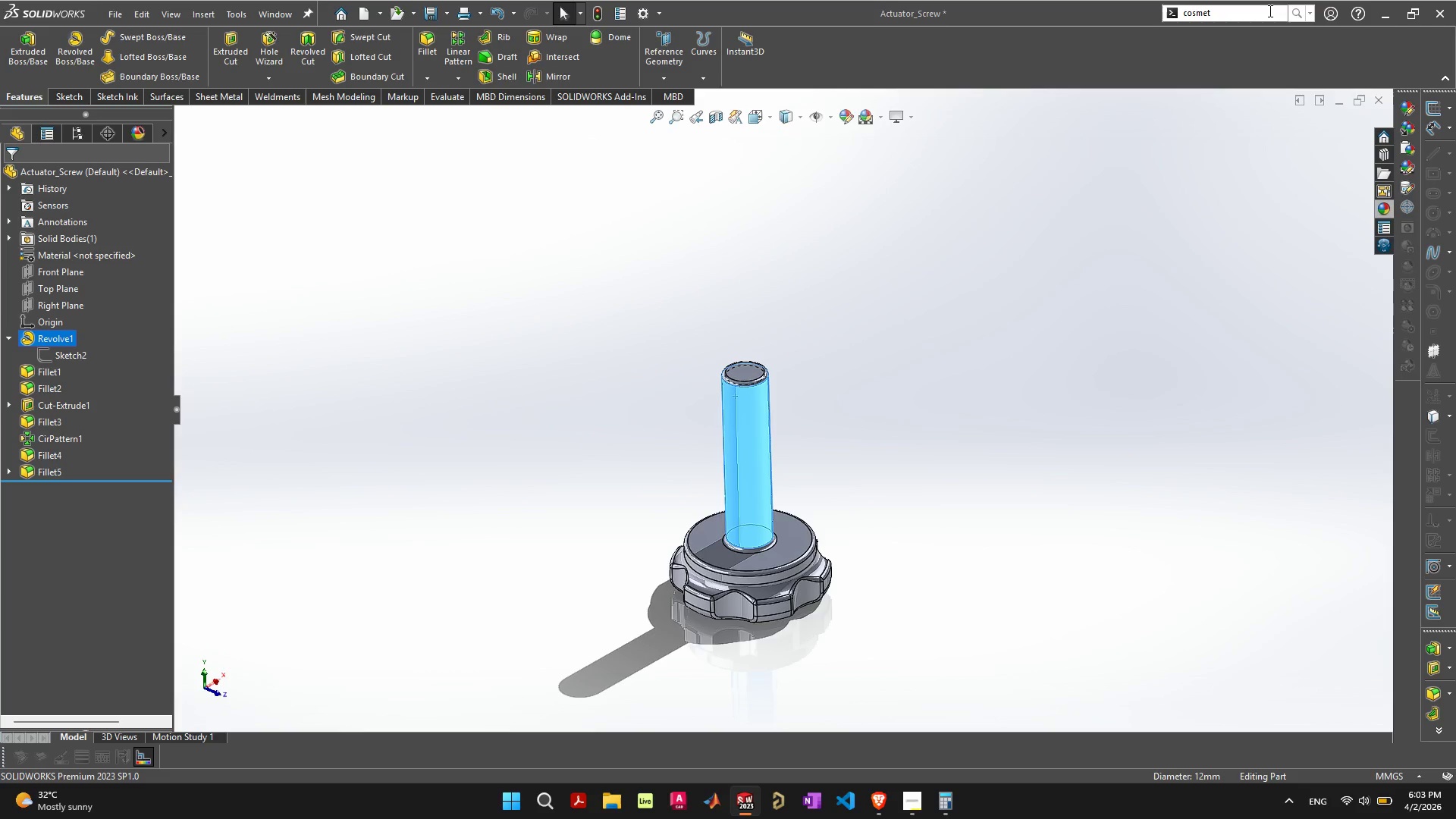 
key(Backspace)
 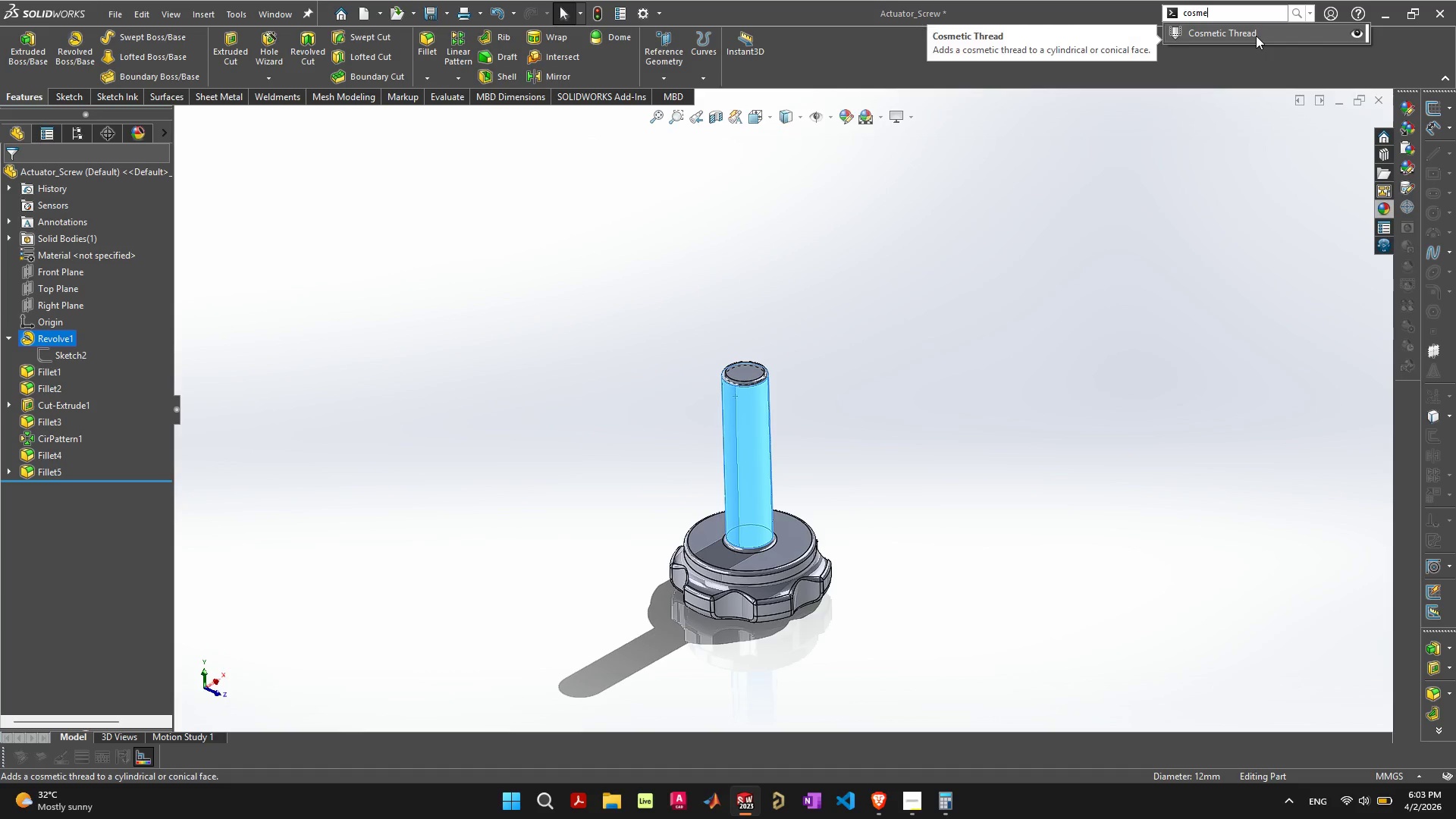 
left_click([1256, 36])
 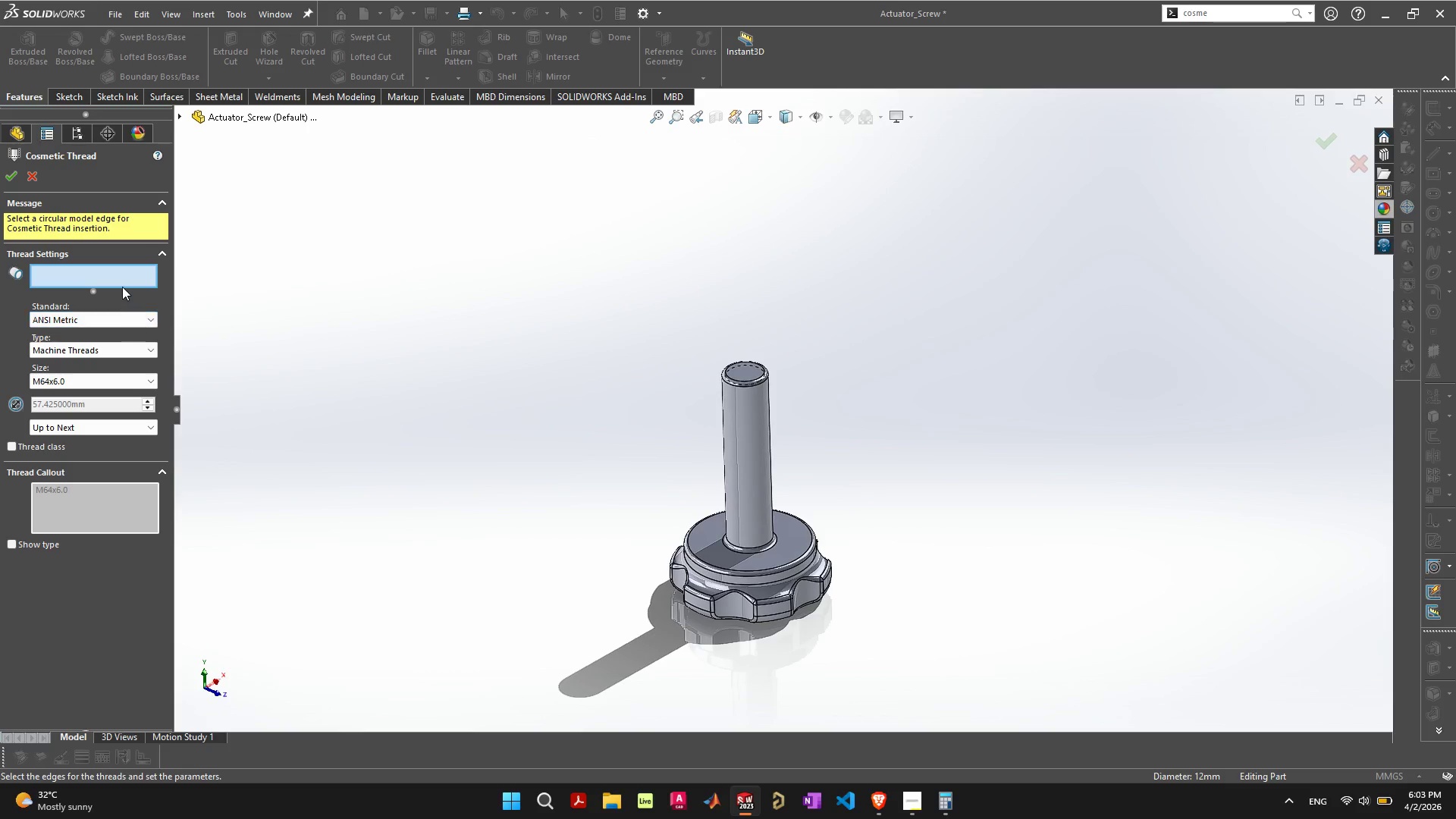 
wait(5.09)
 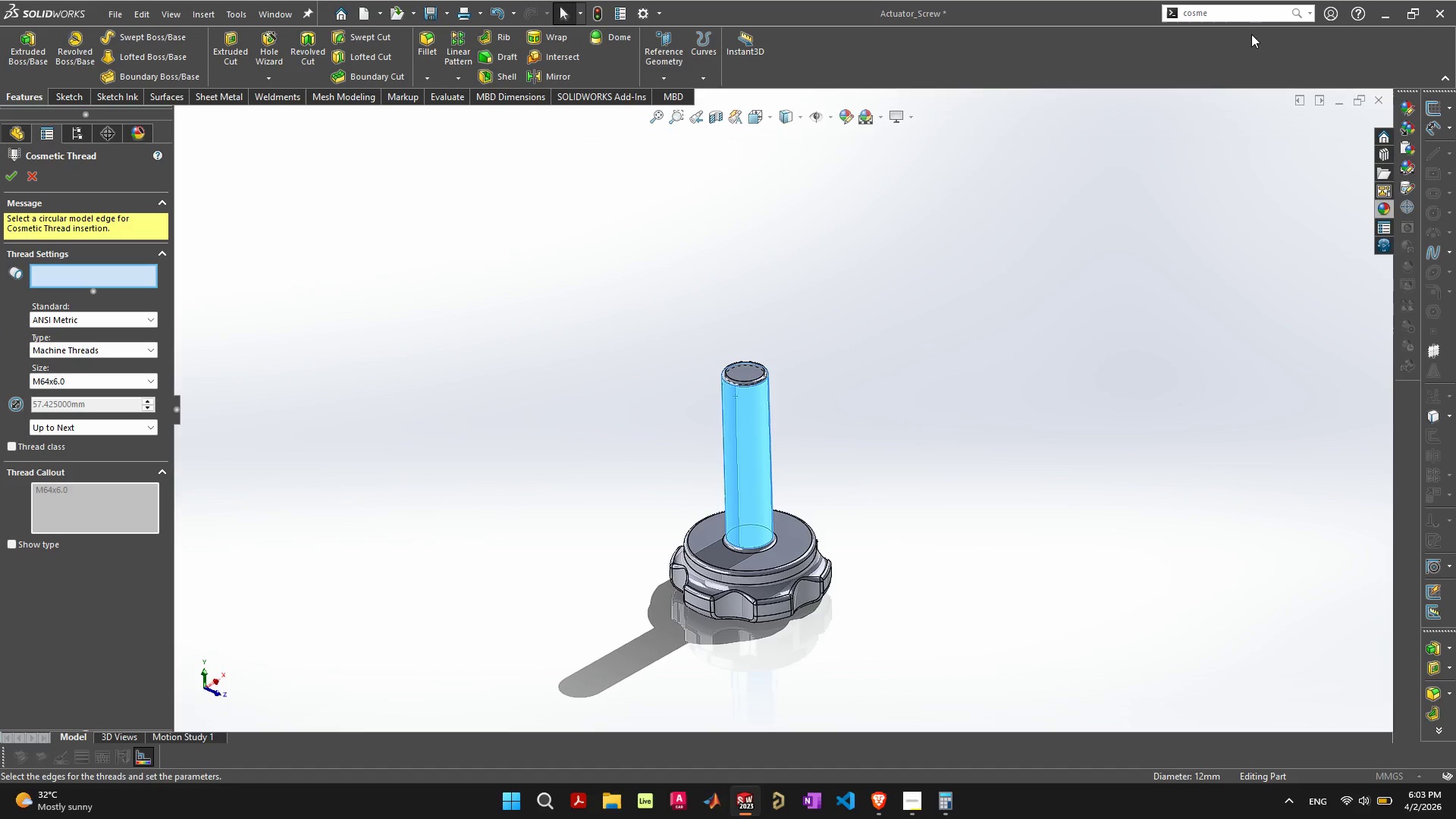 
scroll: coordinate [67, 275], scroll_direction: up, amount: 1.0
 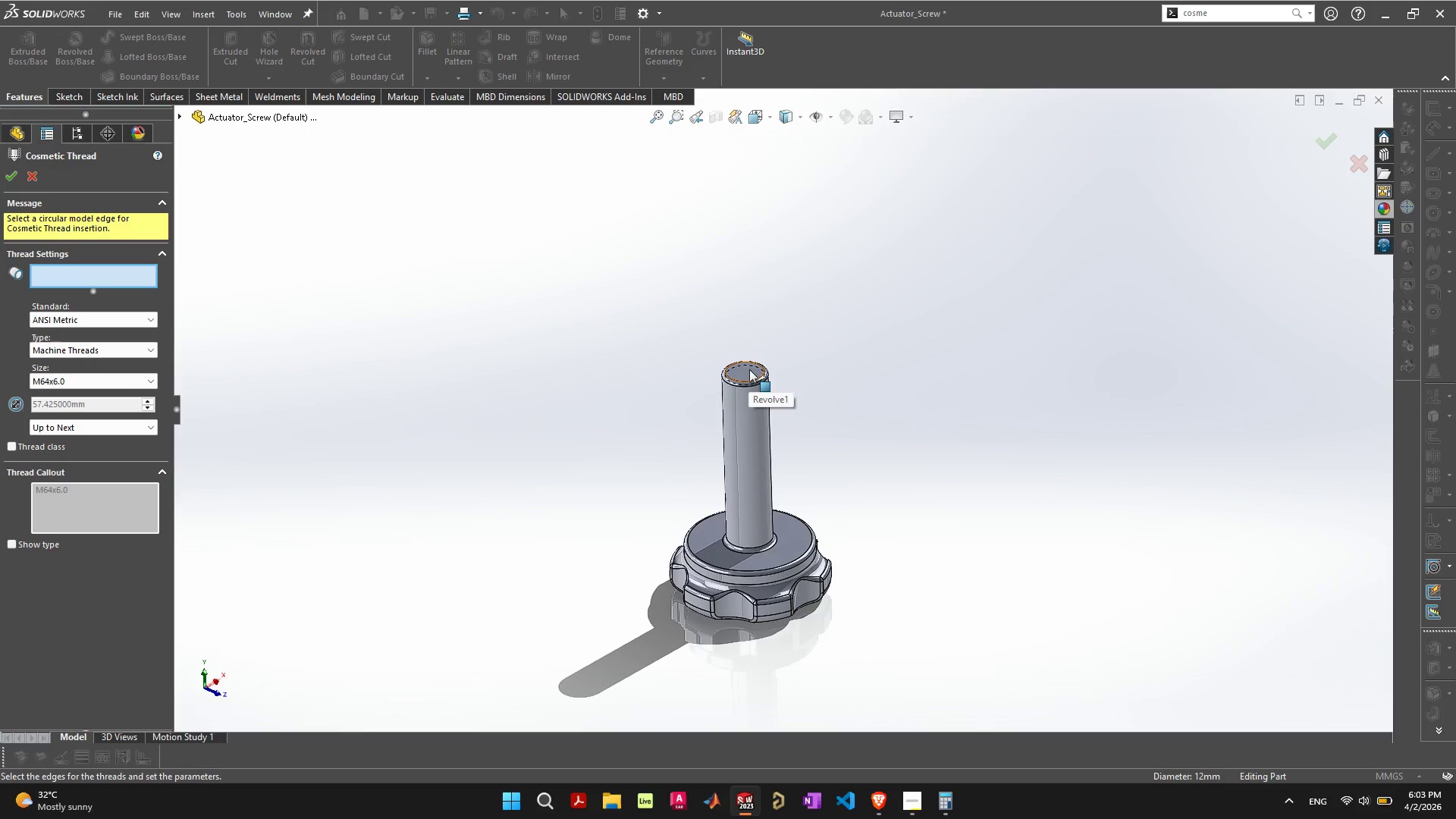 
left_click([755, 378])
 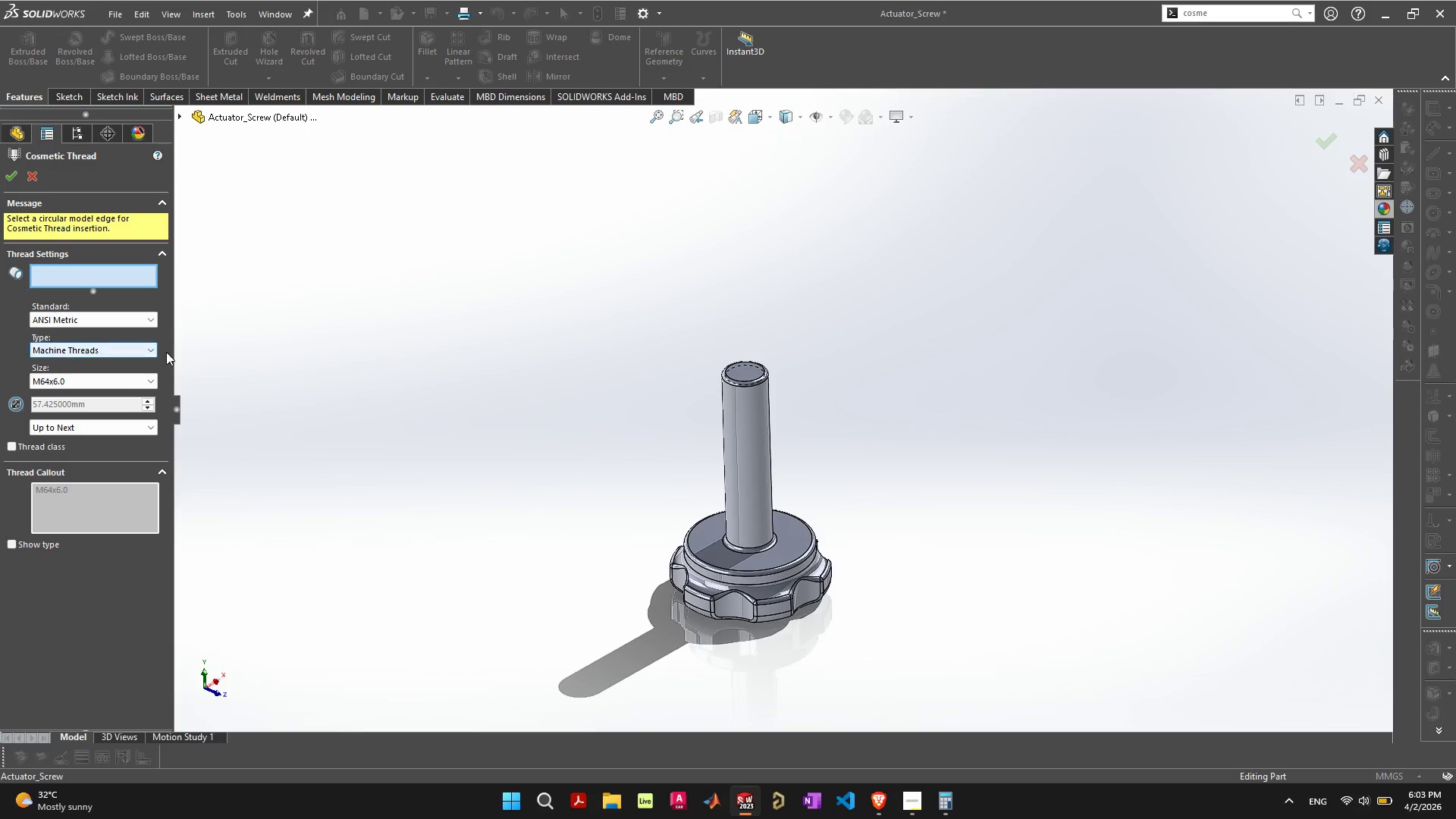 
scroll: coordinate [724, 350], scroll_direction: up, amount: 8.0
 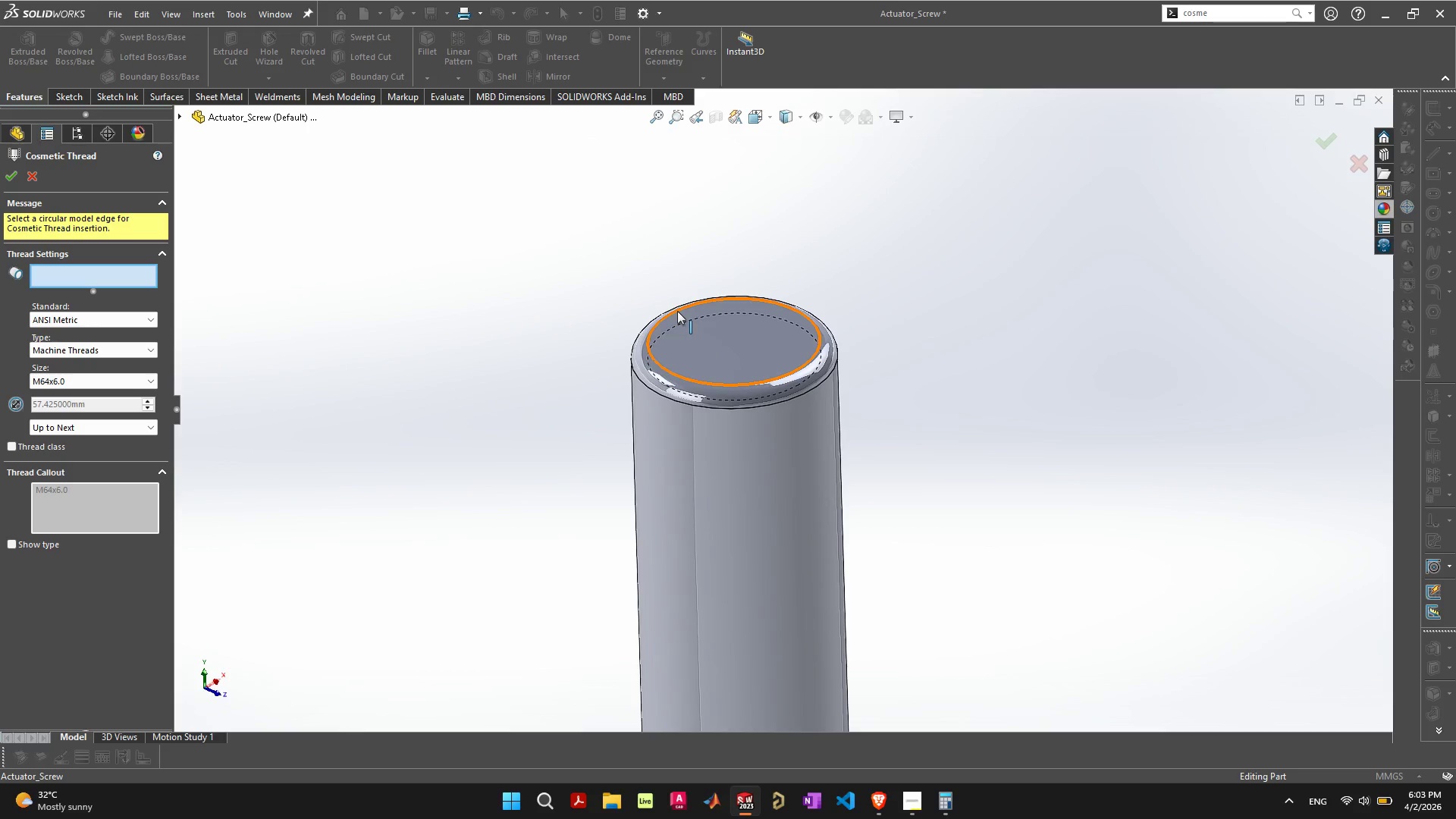 
left_click([677, 312])
 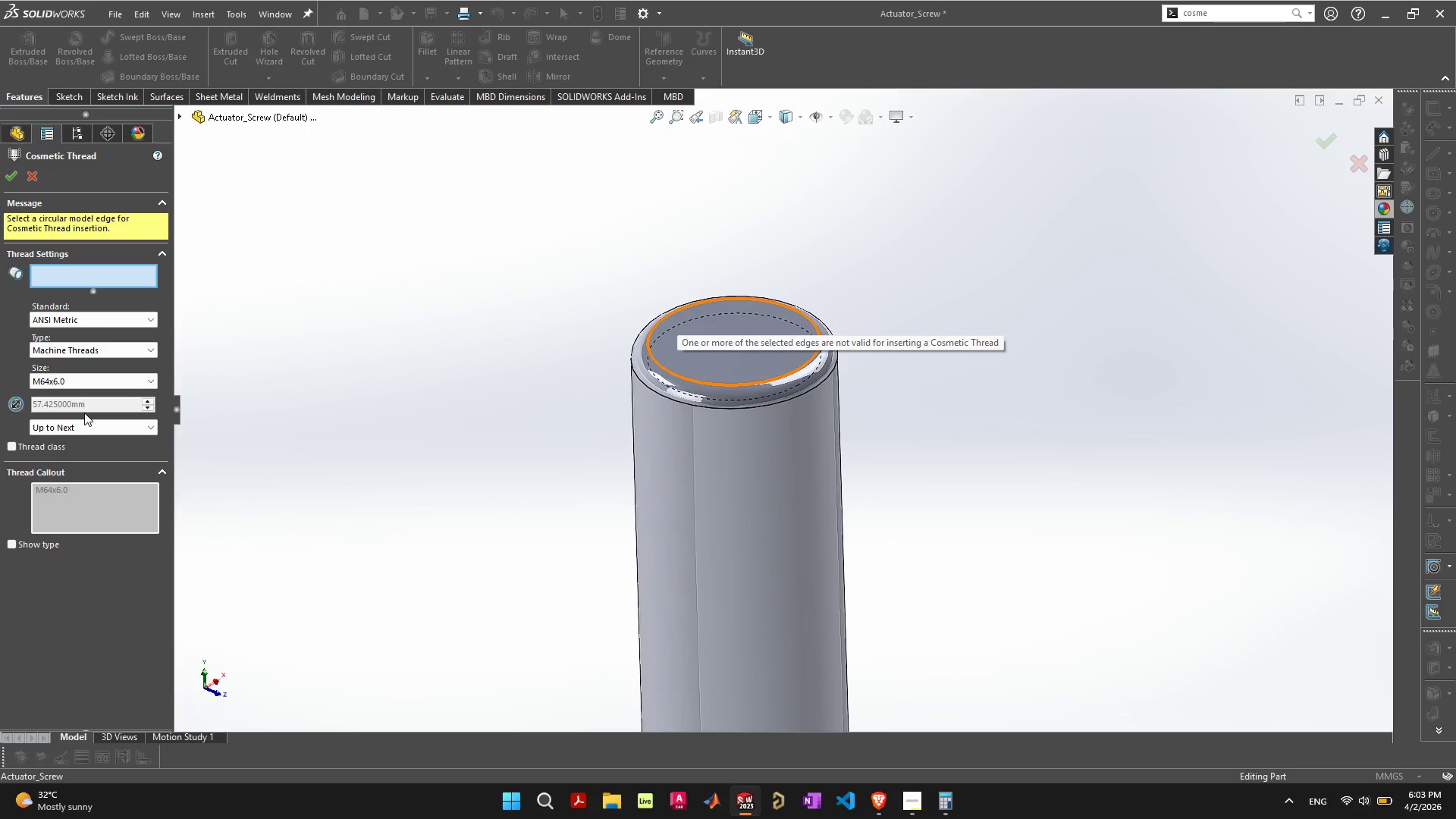 
left_click([89, 422])
 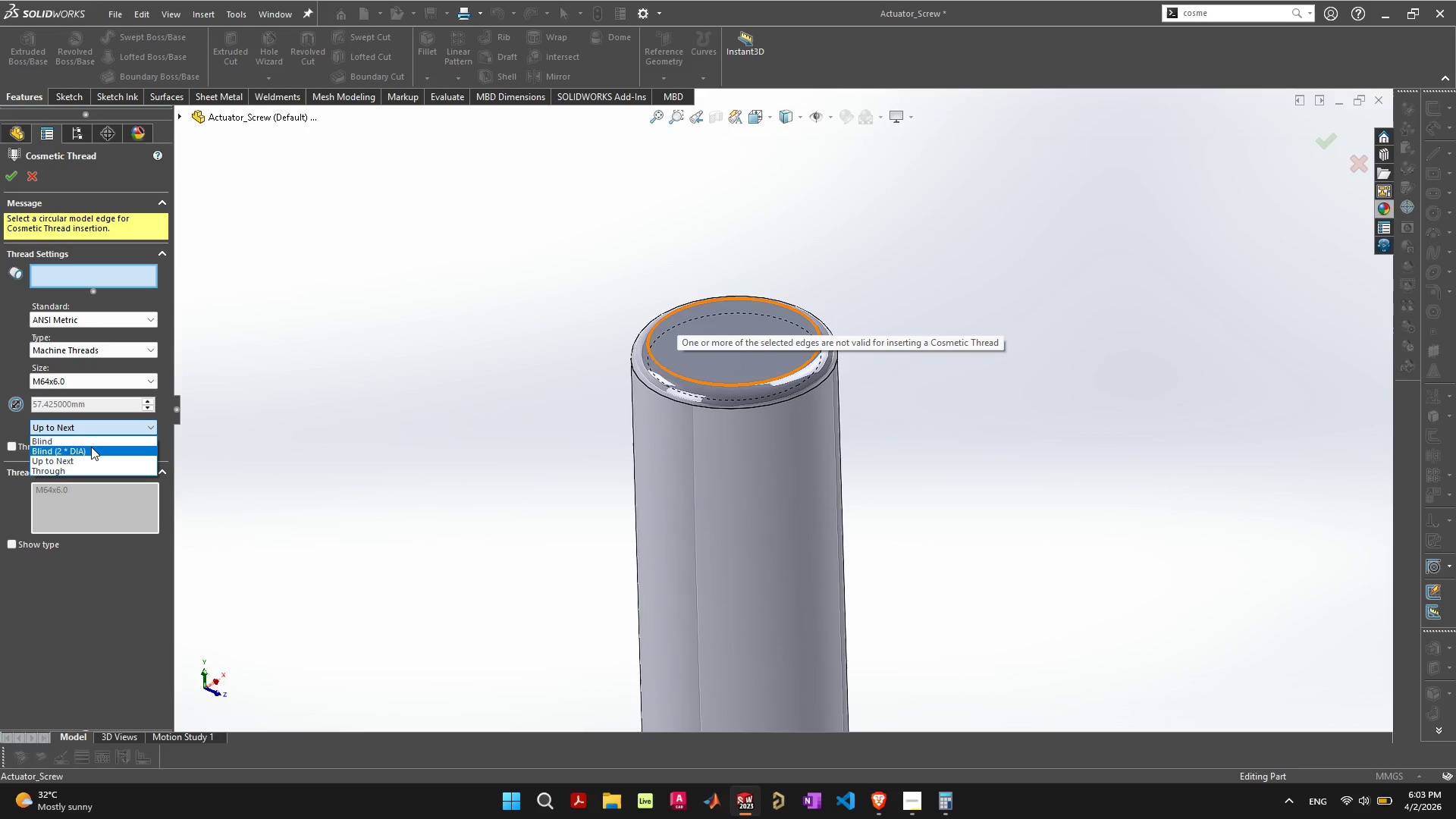 
left_click([93, 447])
 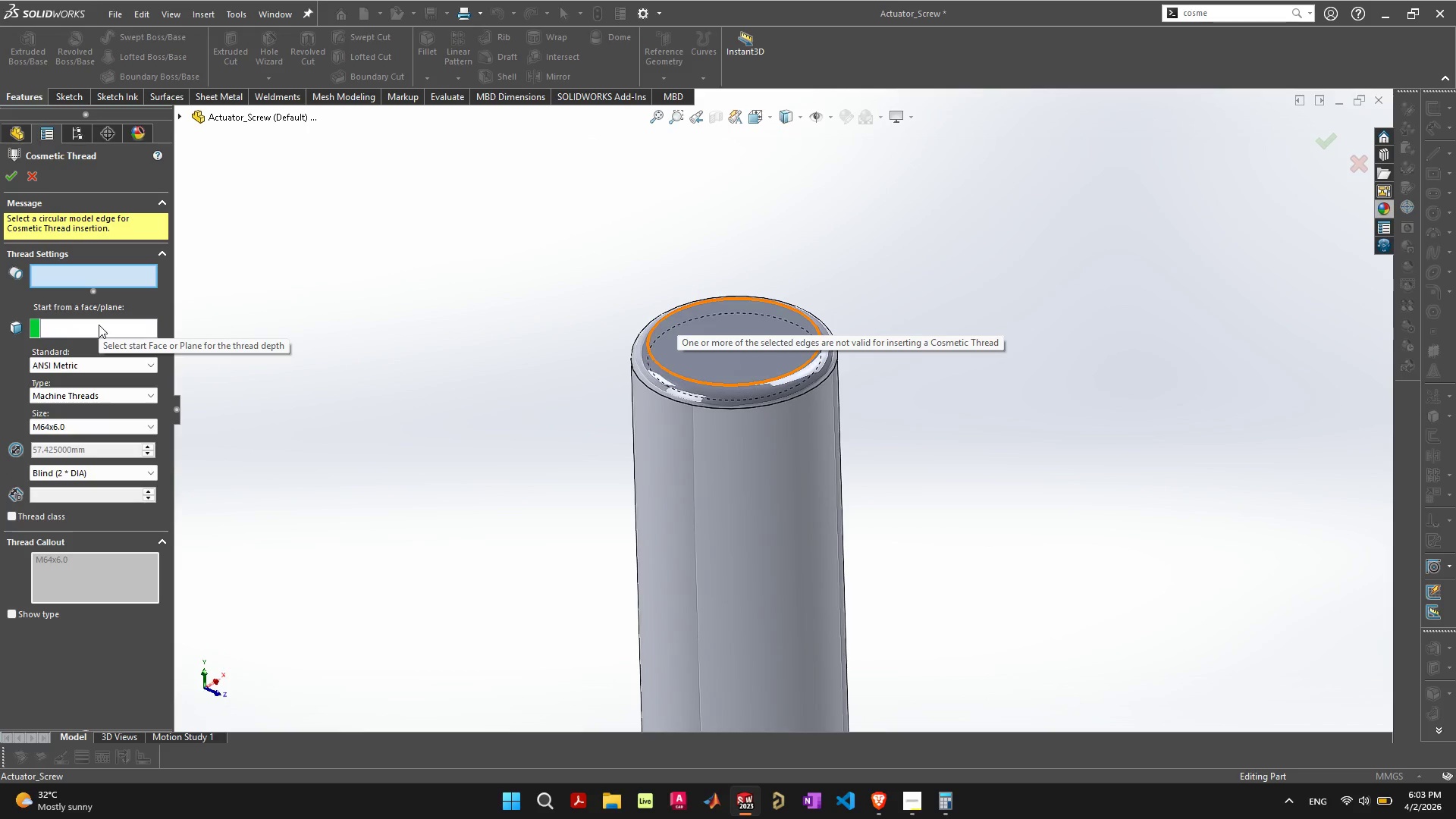 
wait(6.09)
 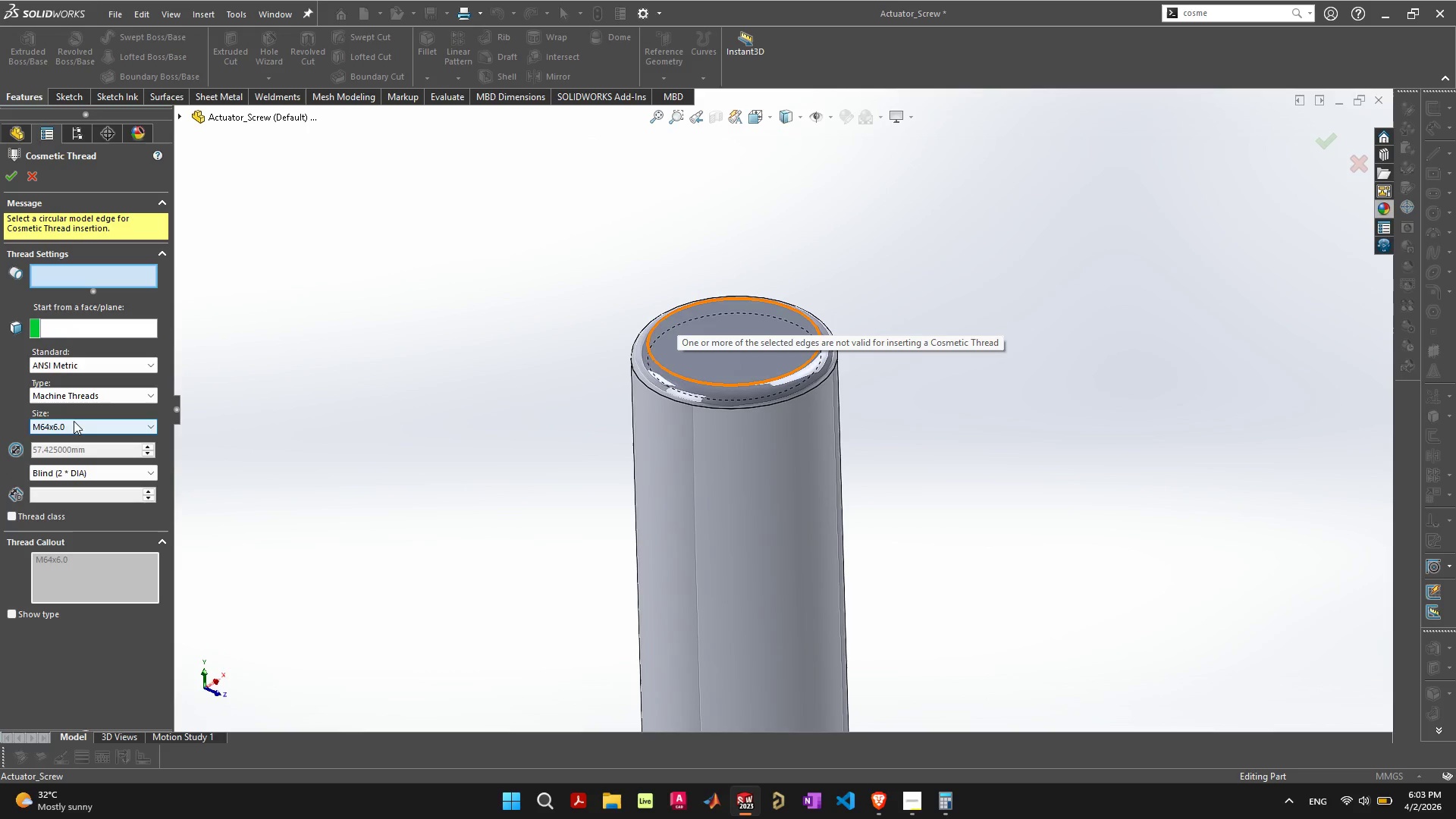 
left_click([744, 390])
 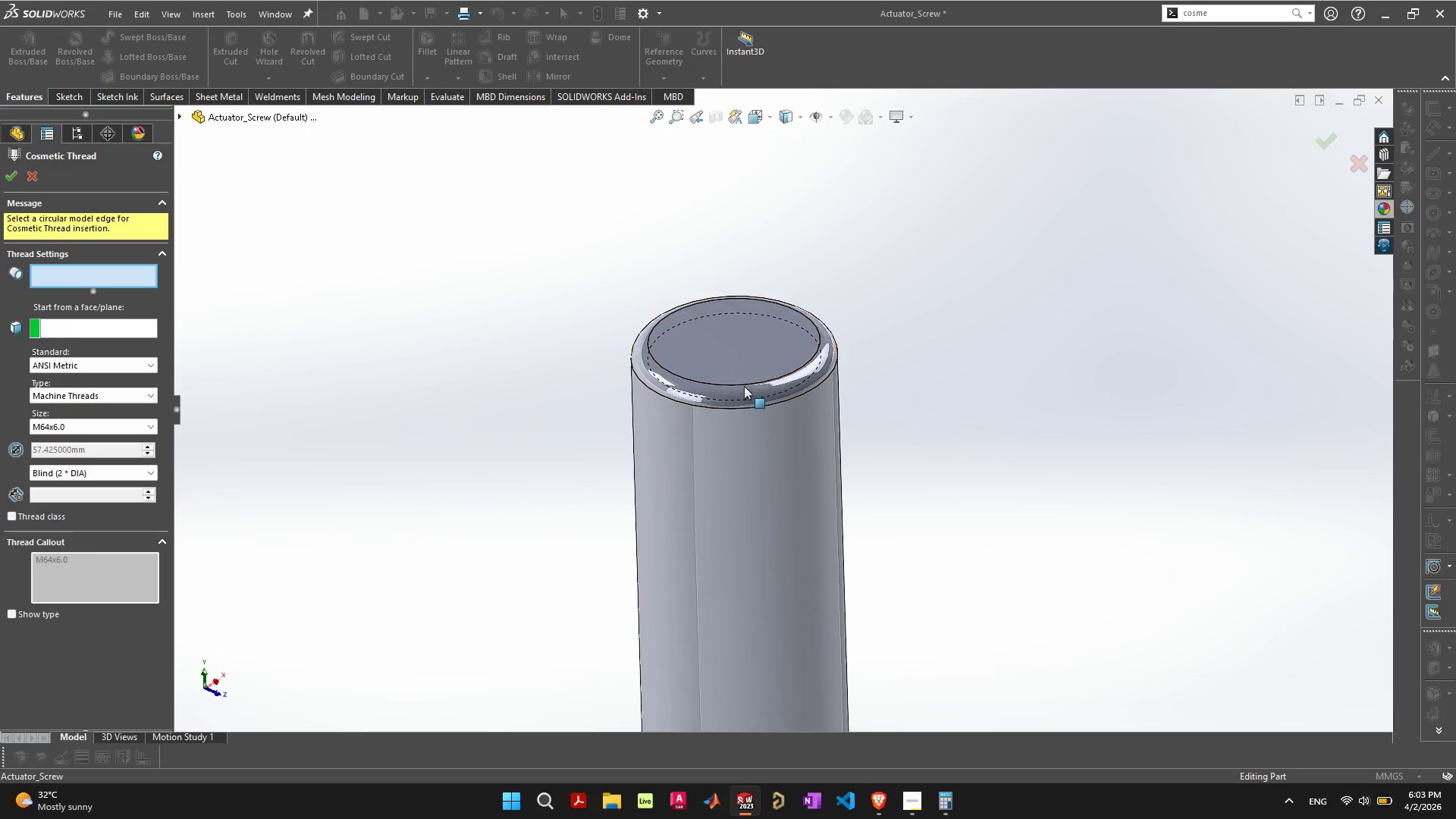 
left_click([745, 386])
 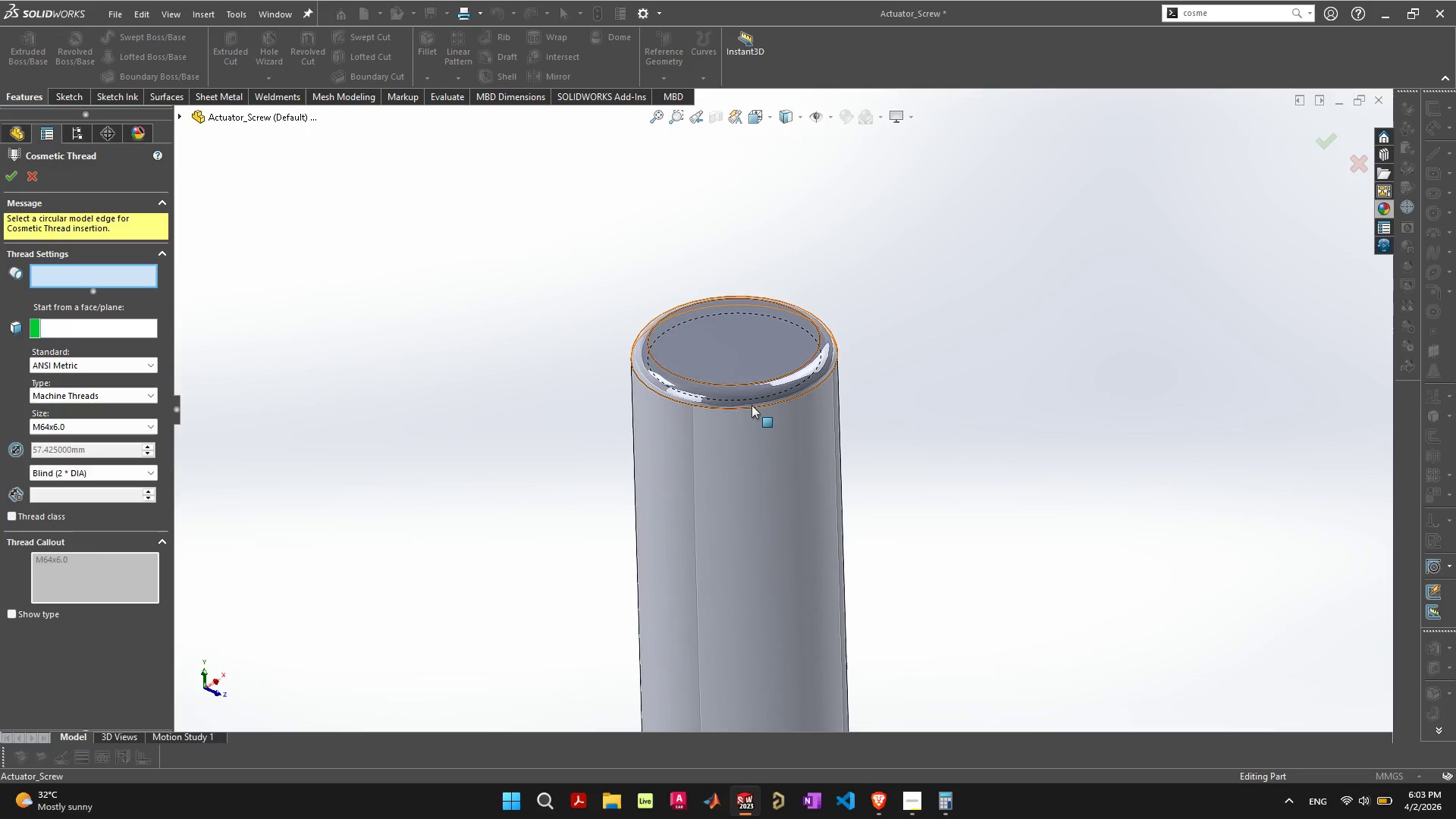 
left_click([752, 408])
 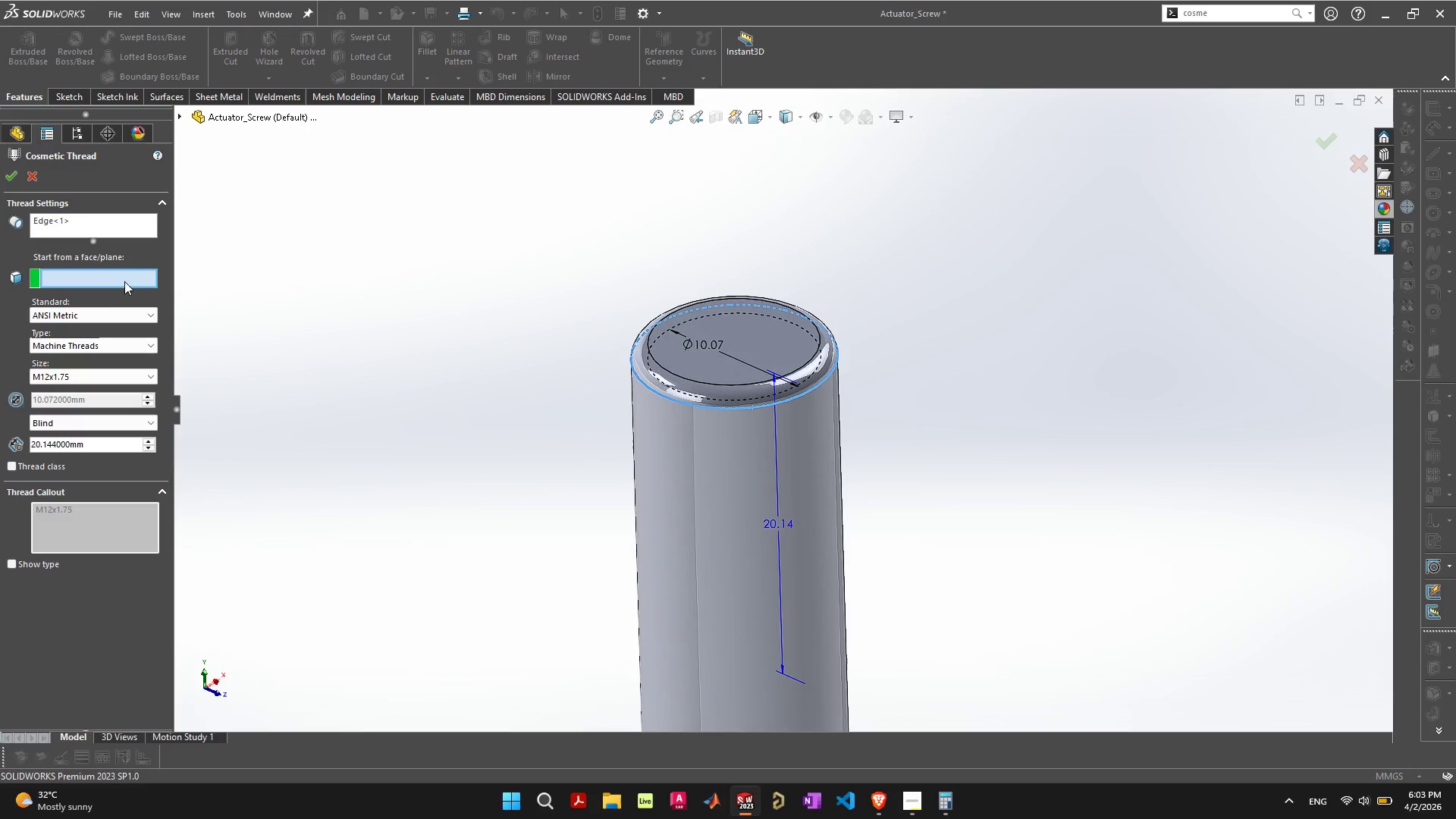 
scroll: coordinate [486, 510], scroll_direction: down, amount: 1.0
 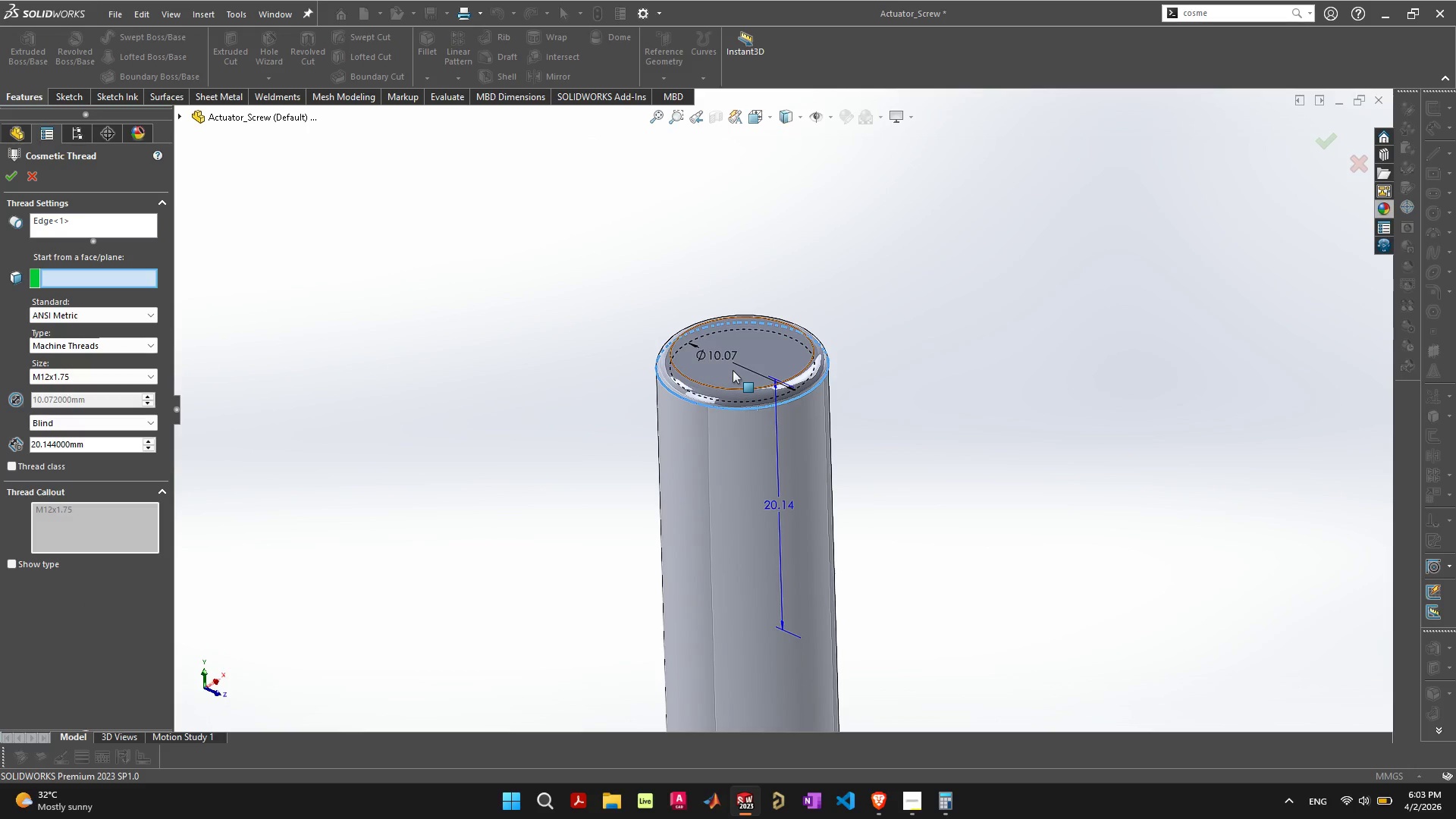 
left_click([733, 370])
 